 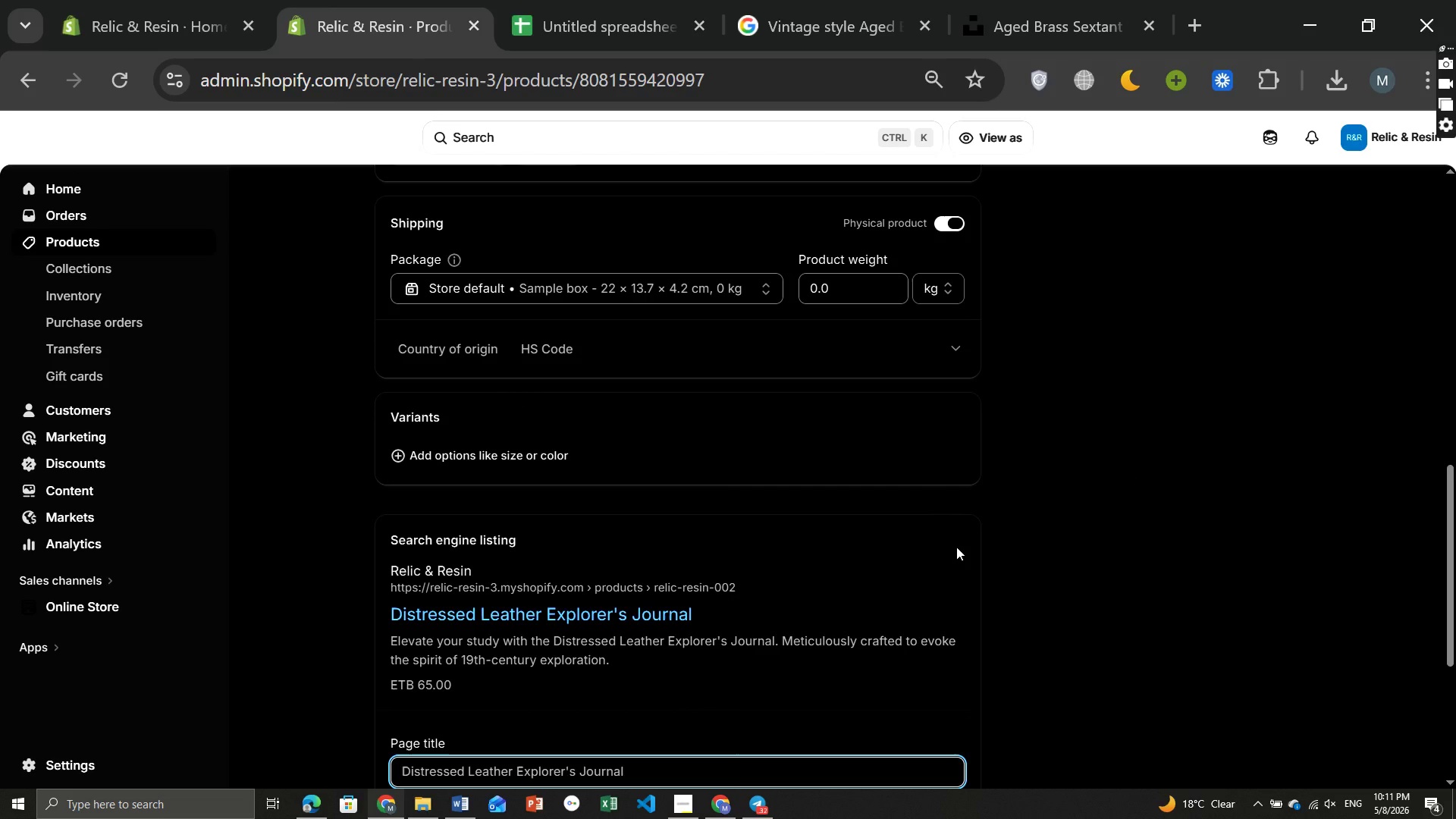 
left_click([686, 659])
 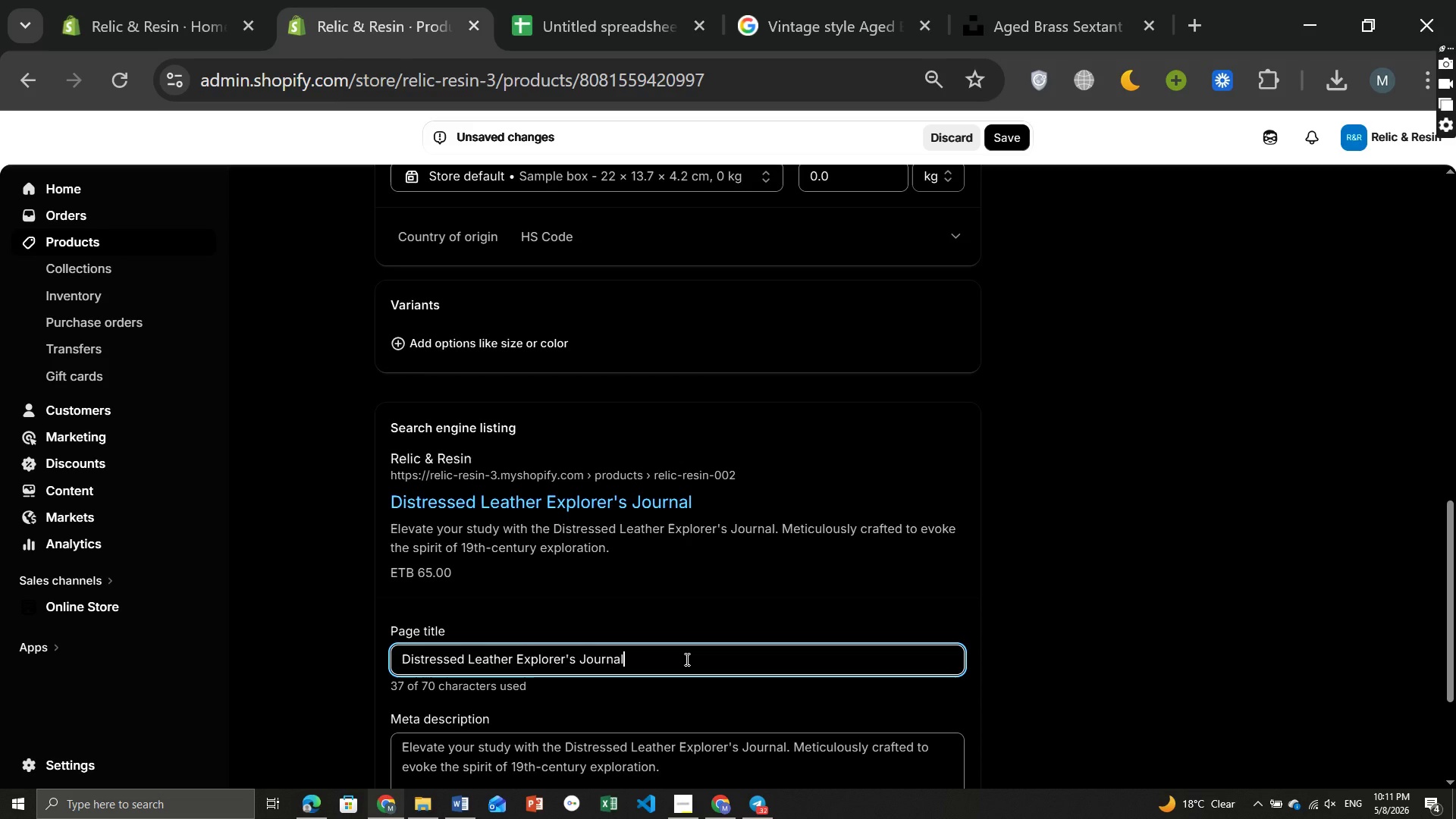 
type( [Break] Relic & )
 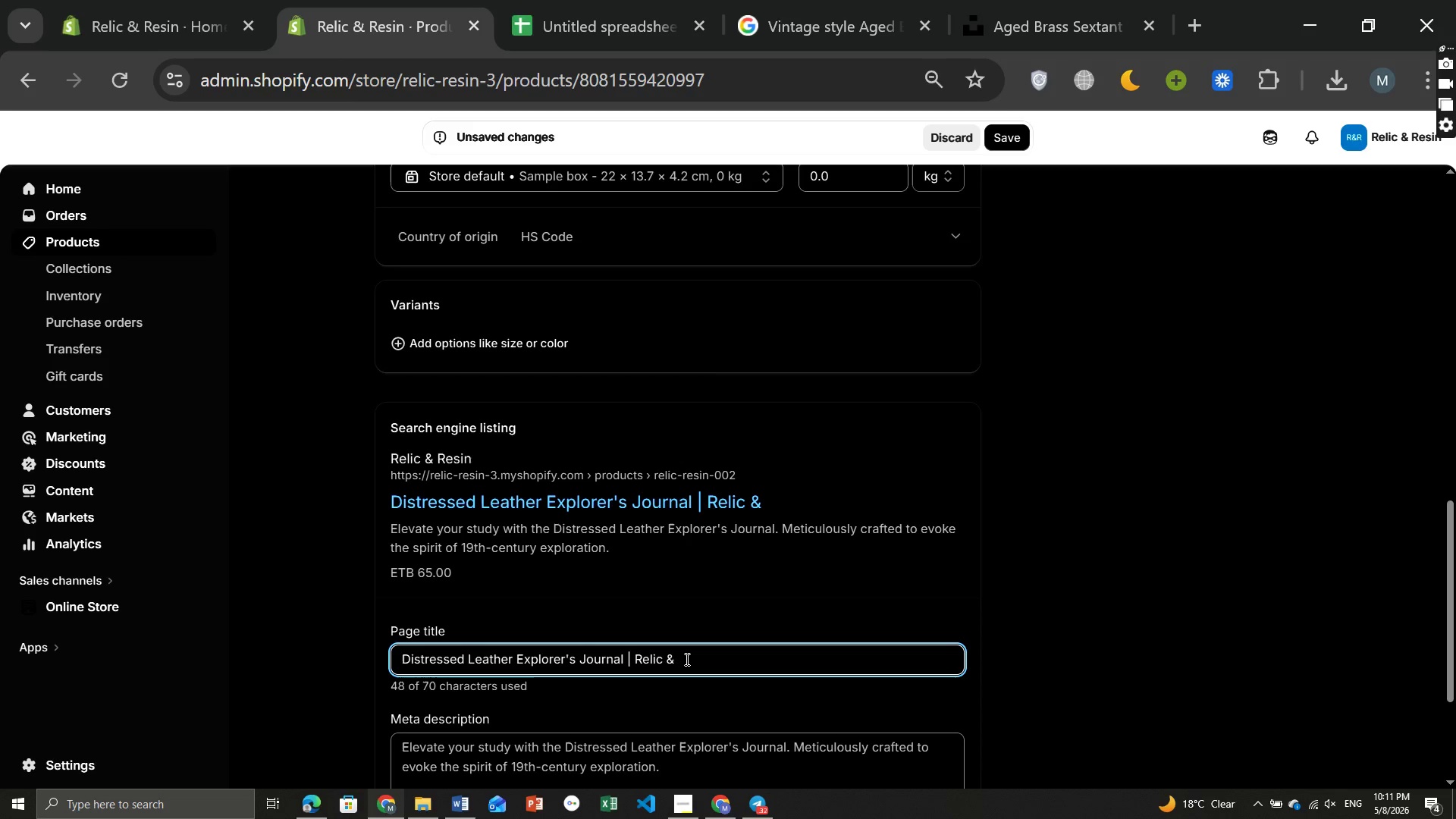 
wait(6.11)
 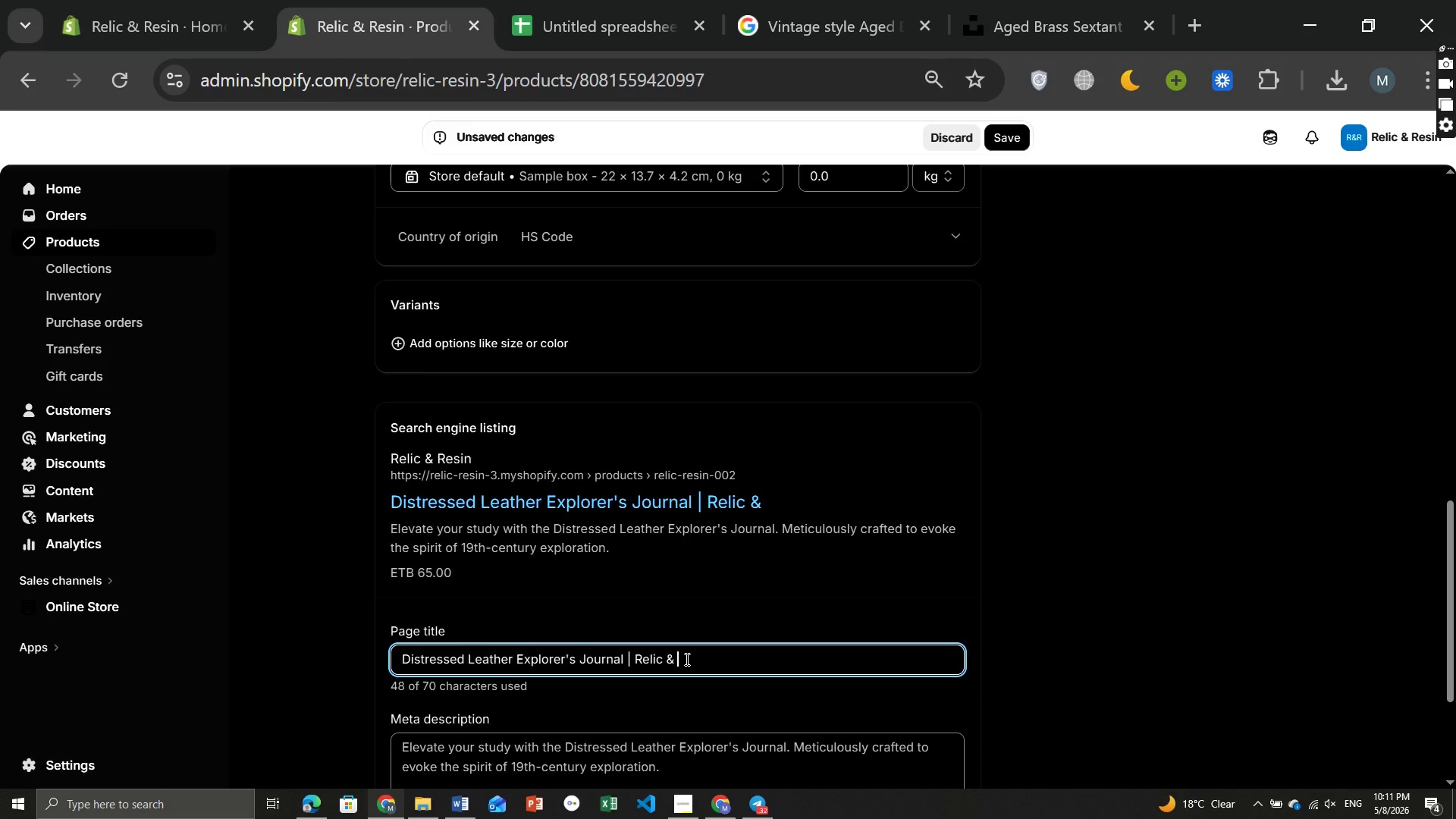 
type(Resin)
 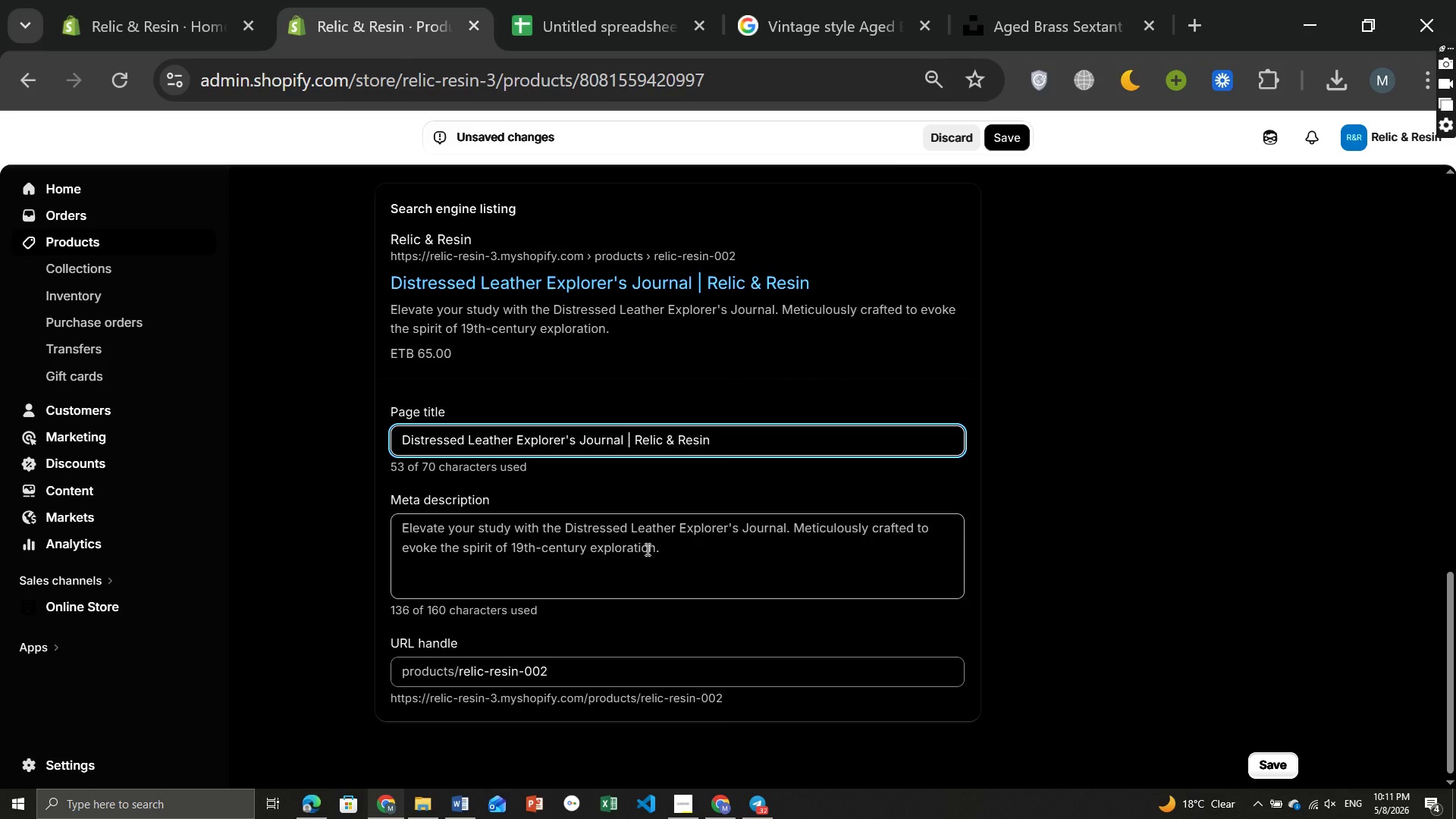 
left_click([622, 529])
 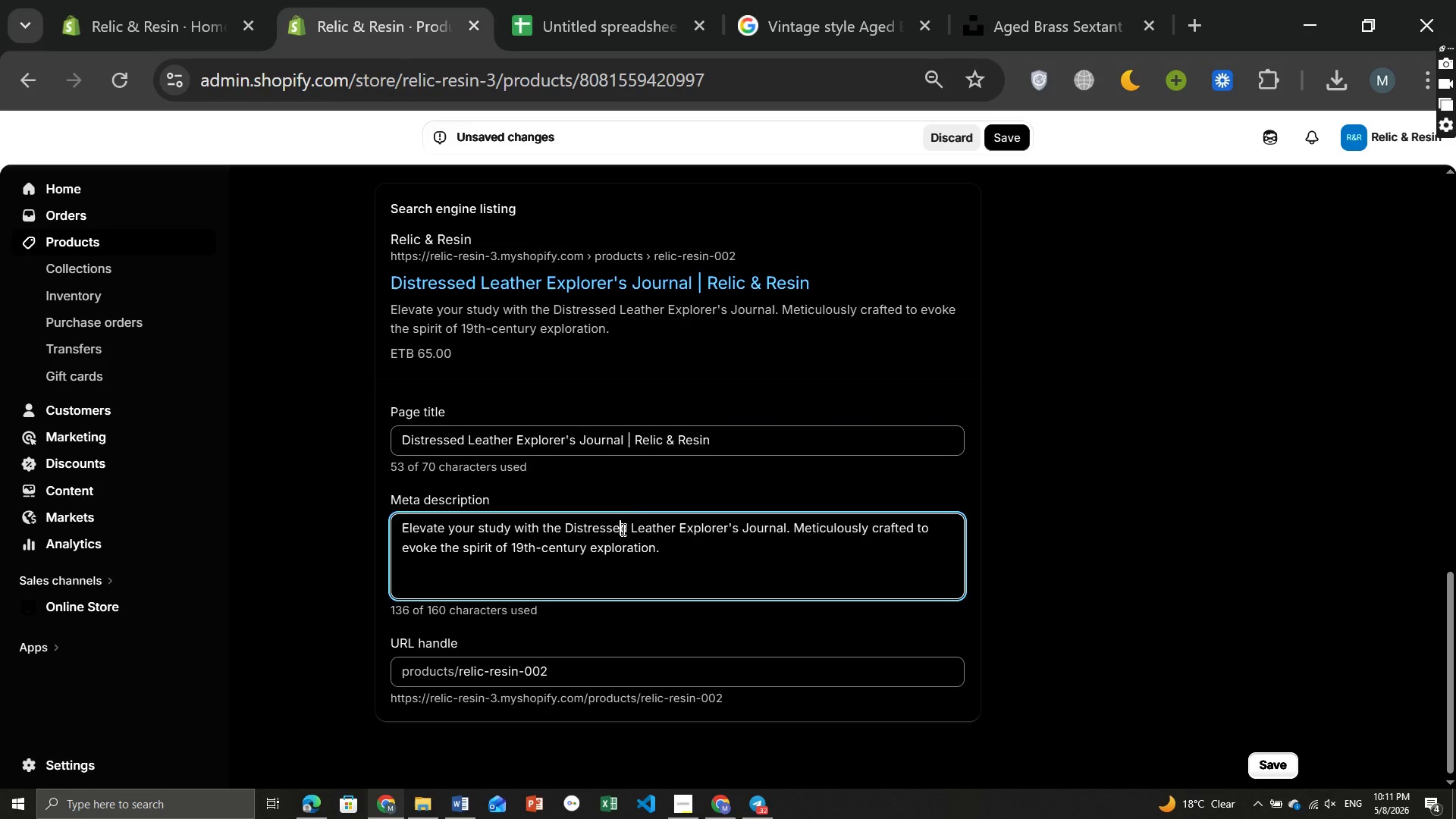 
key(Control+ControlLeft)
 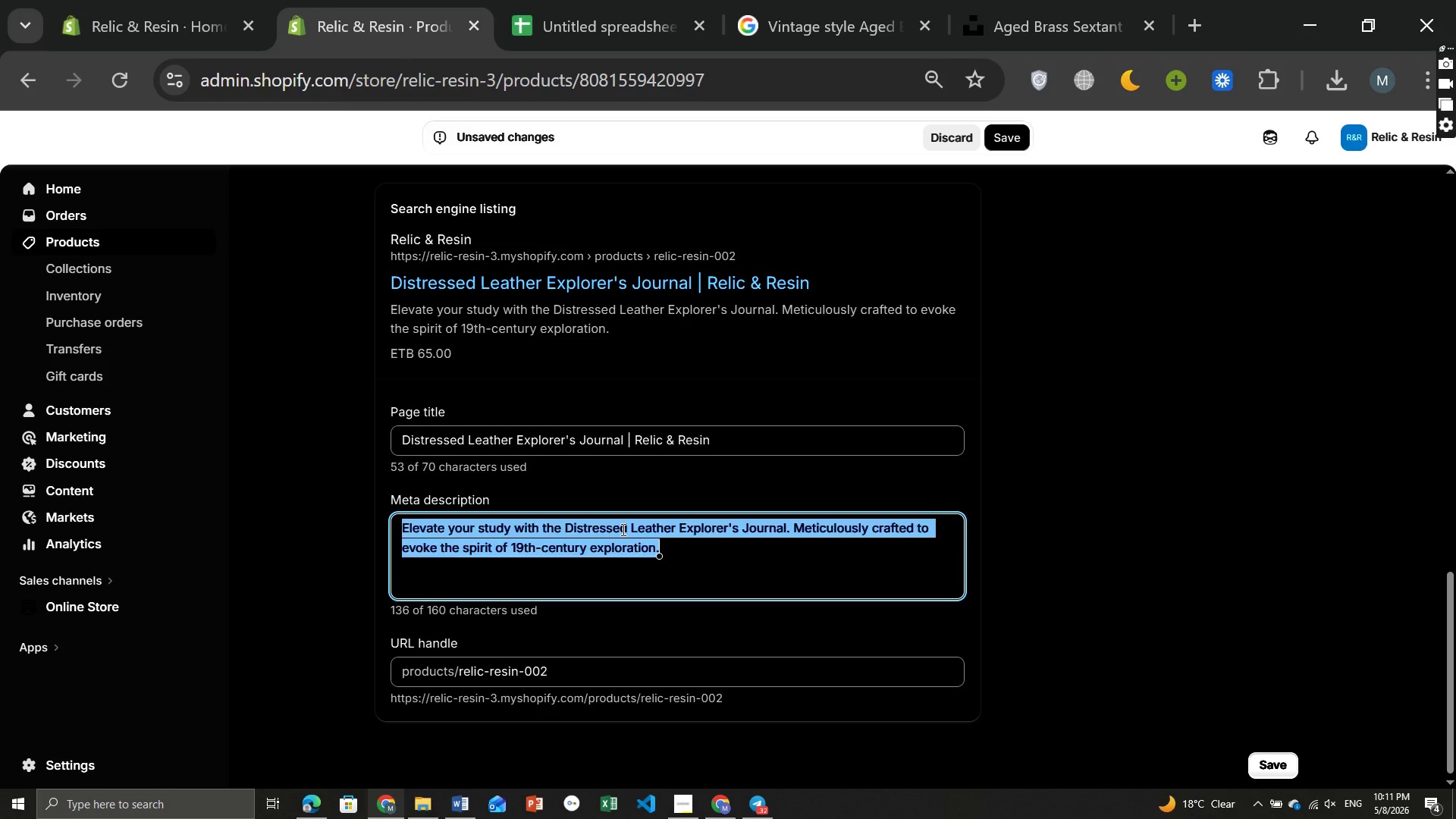 
key(Control+A)
 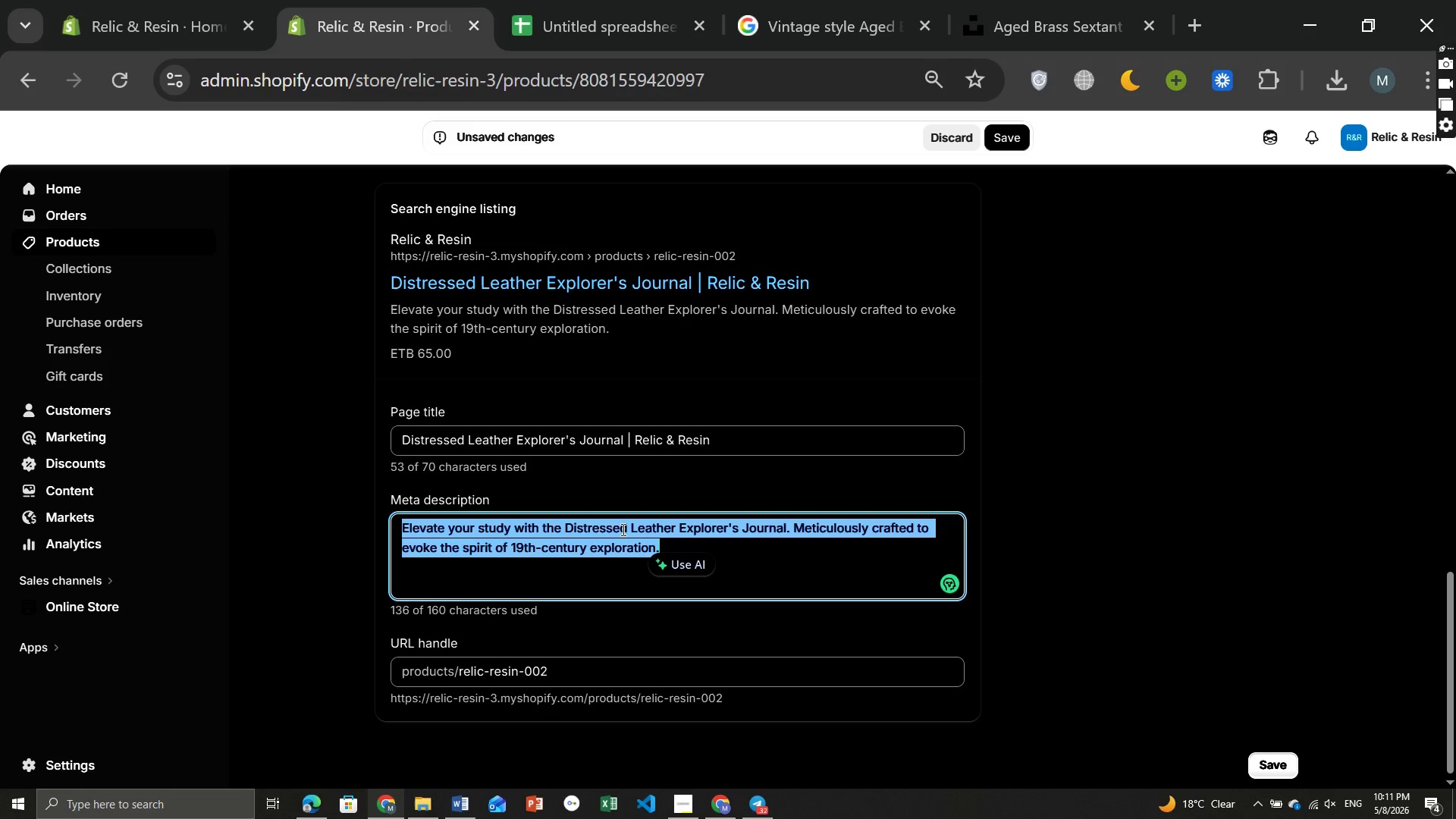 
key(Backspace)
type(Vintage )
key(Backspace)
type(-style leather journal crafted for writers, travelers, collectors, and refined desk spaces.)
 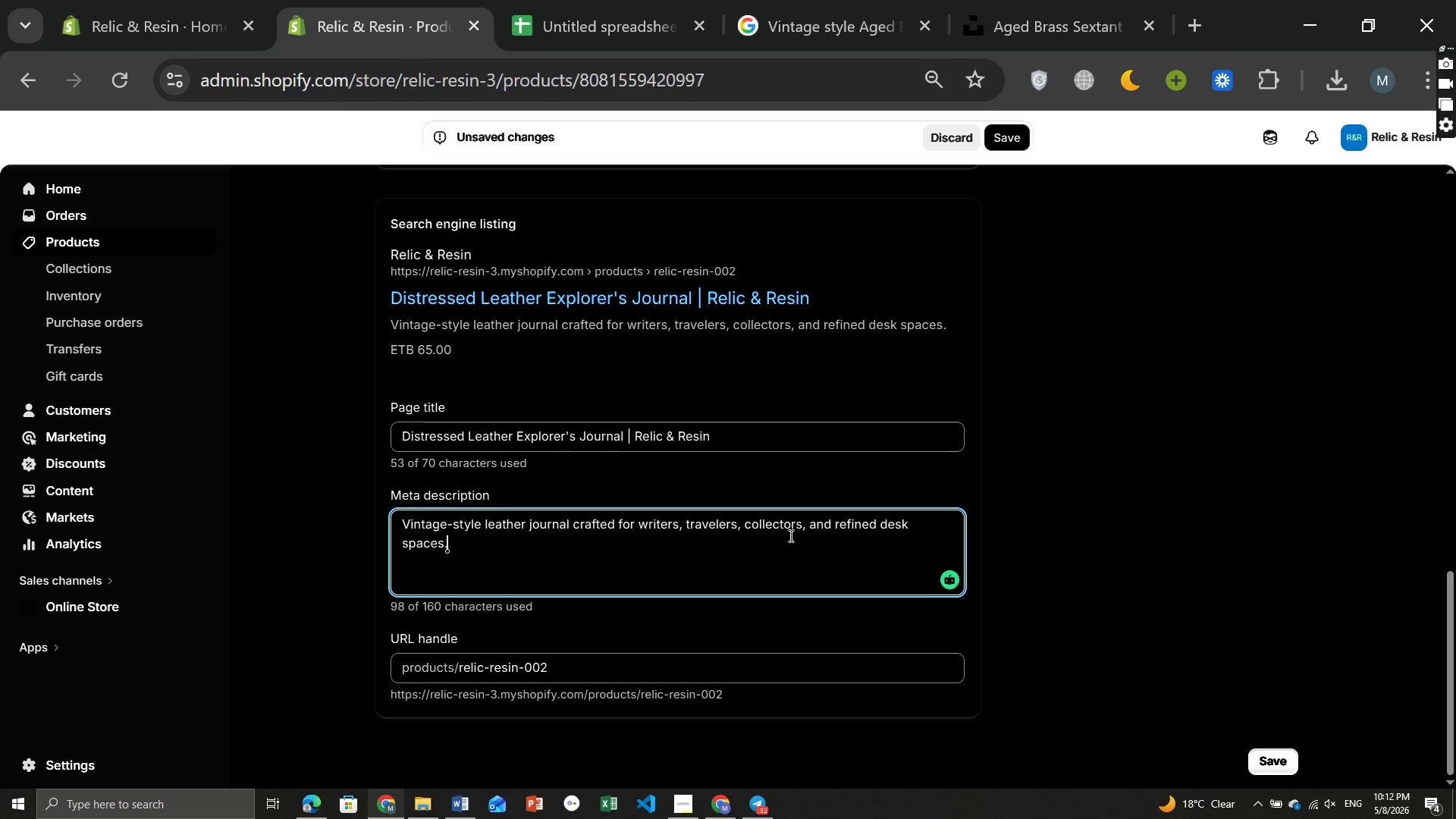 
left_click([717, 552])
 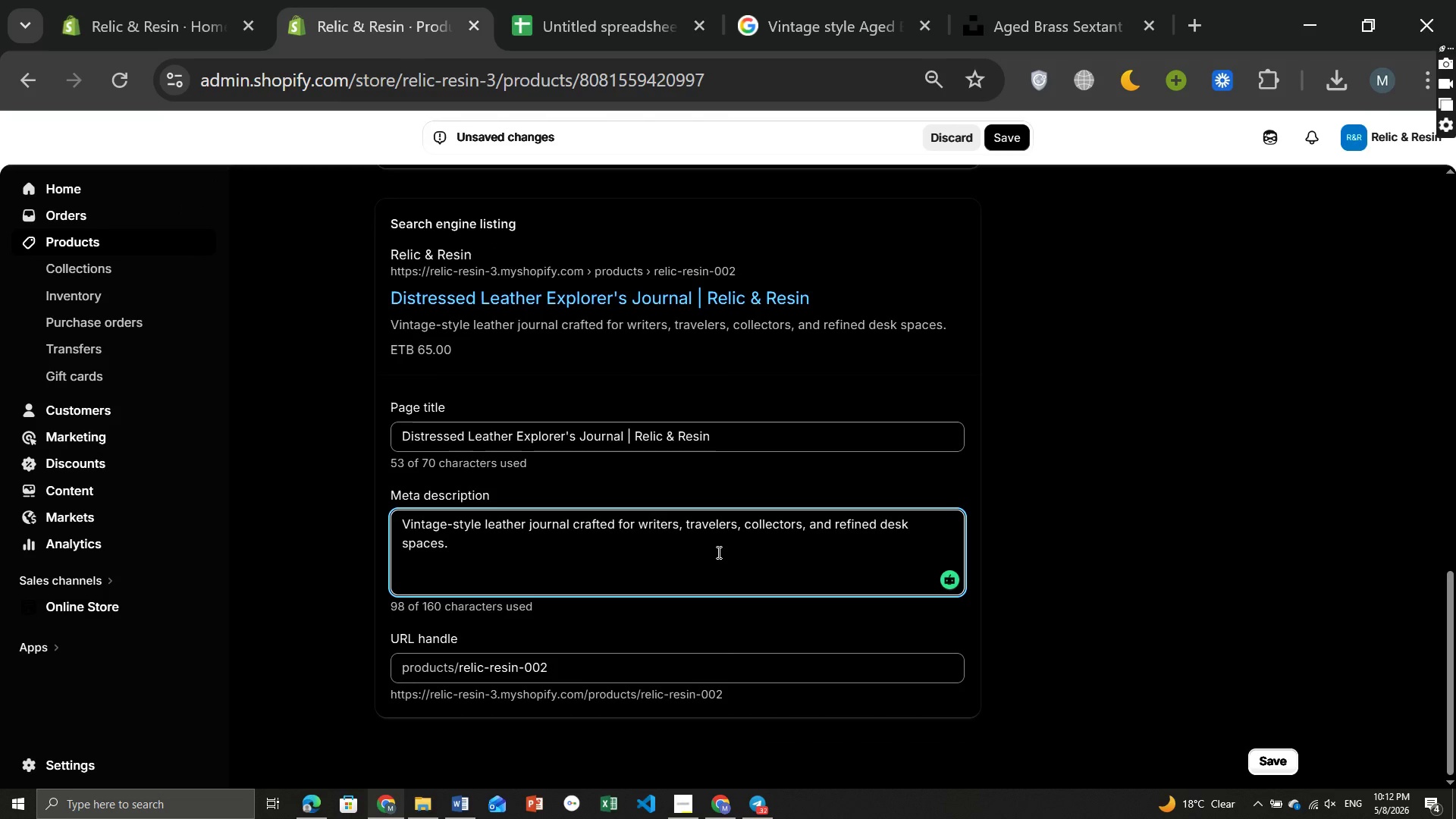 
mouse_move([836, 589])
 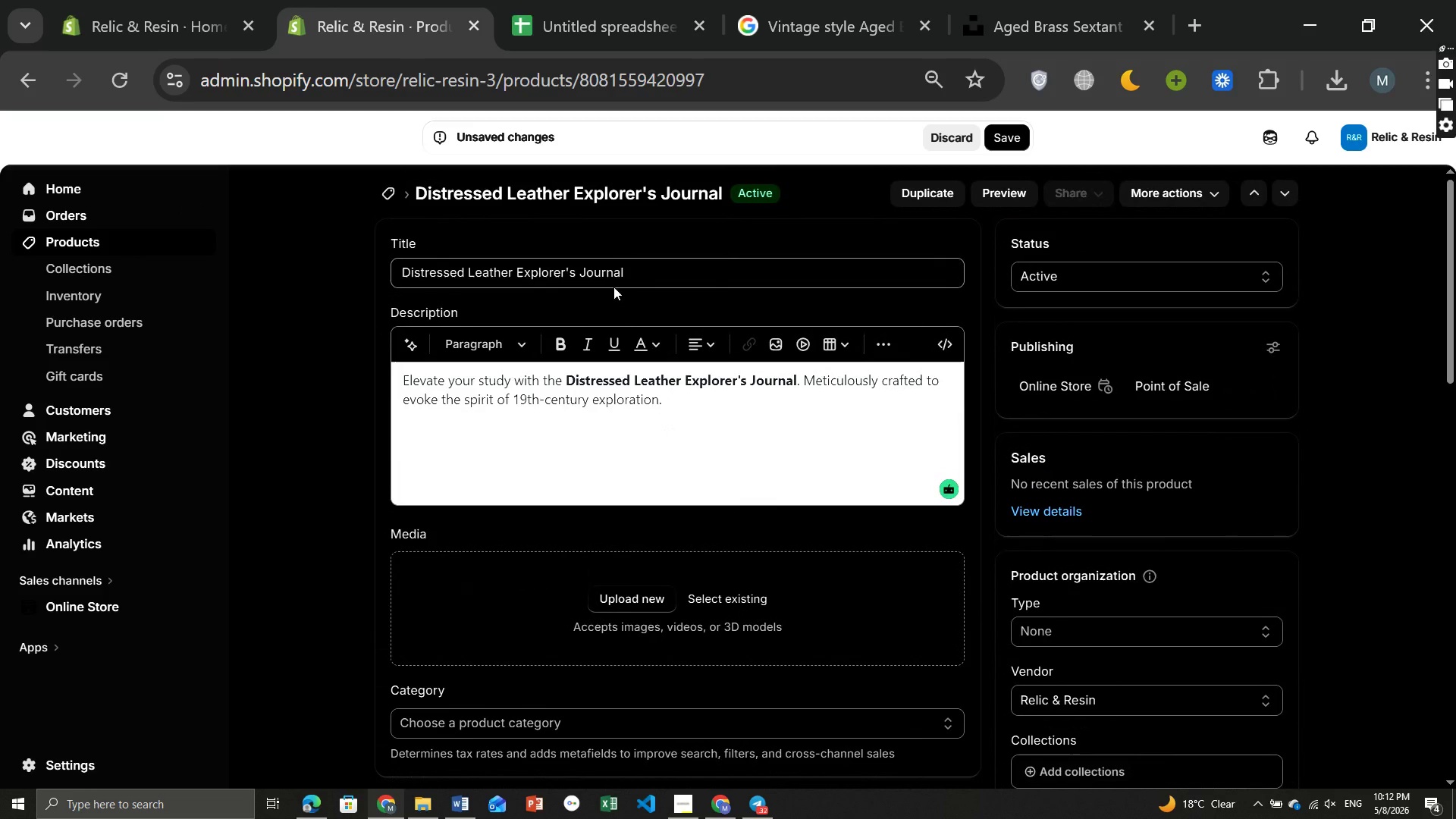 
left_click([613, 287])
 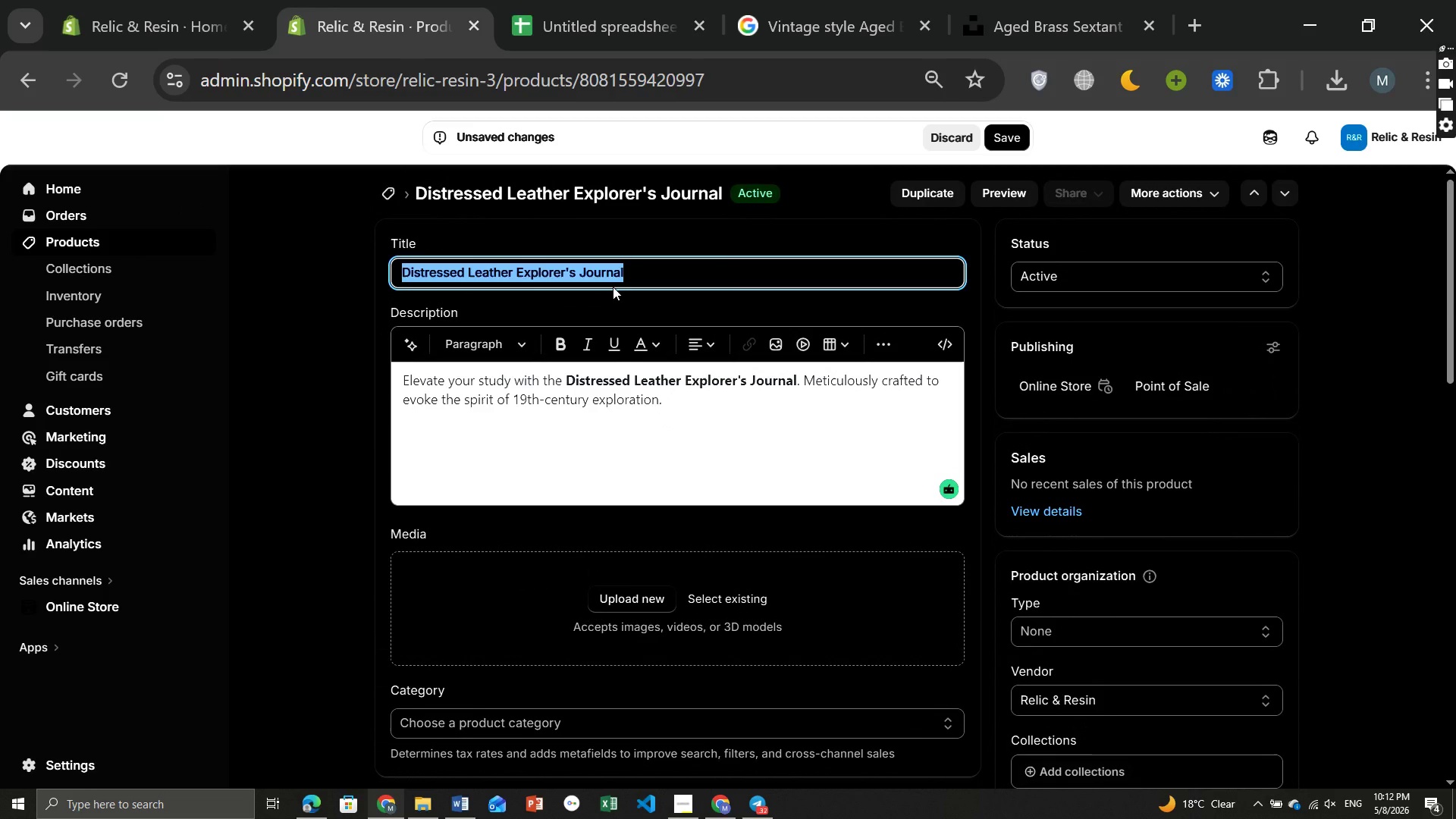 
key(Control+ControlLeft)
 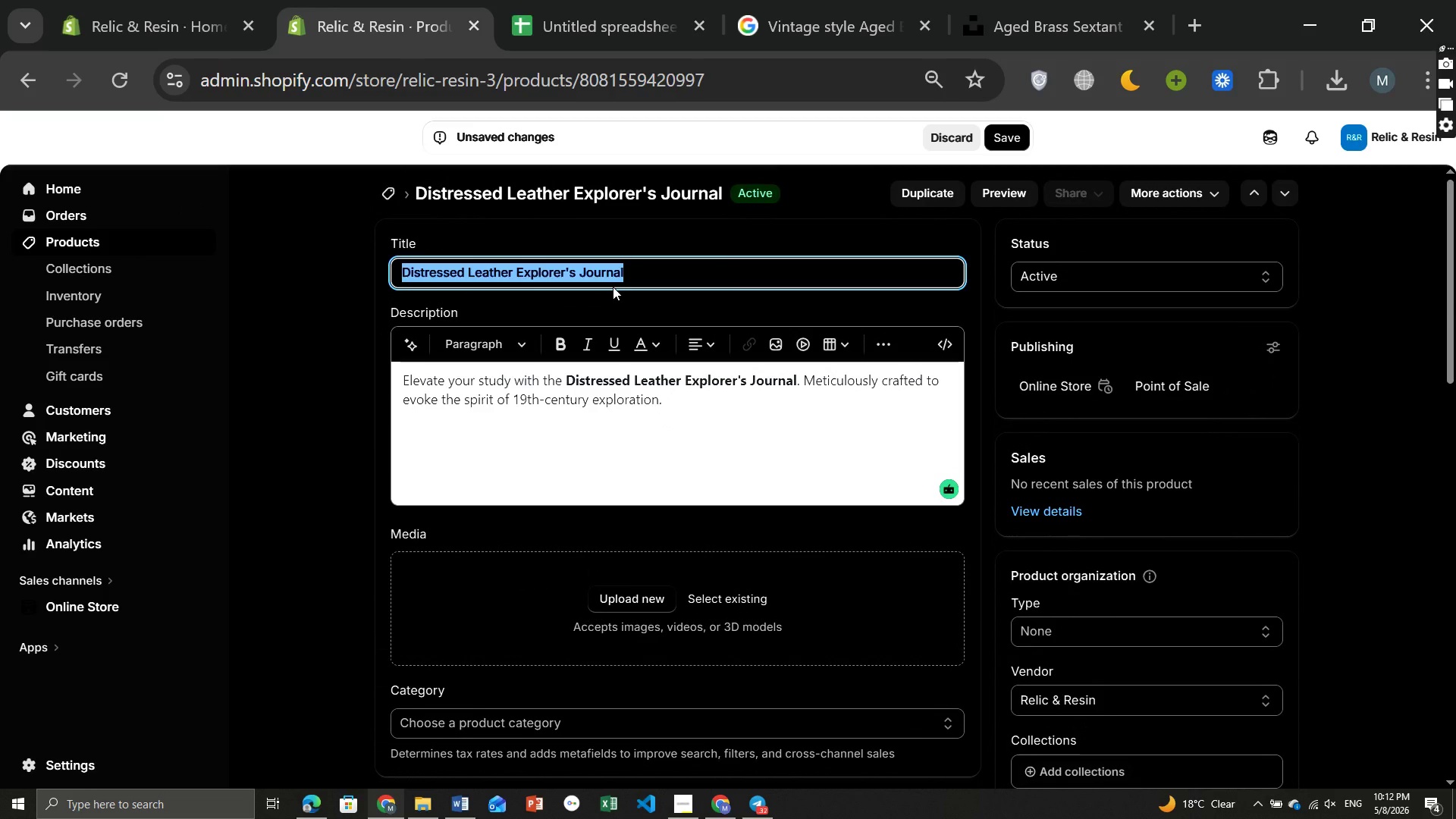 
key(Control+C)
 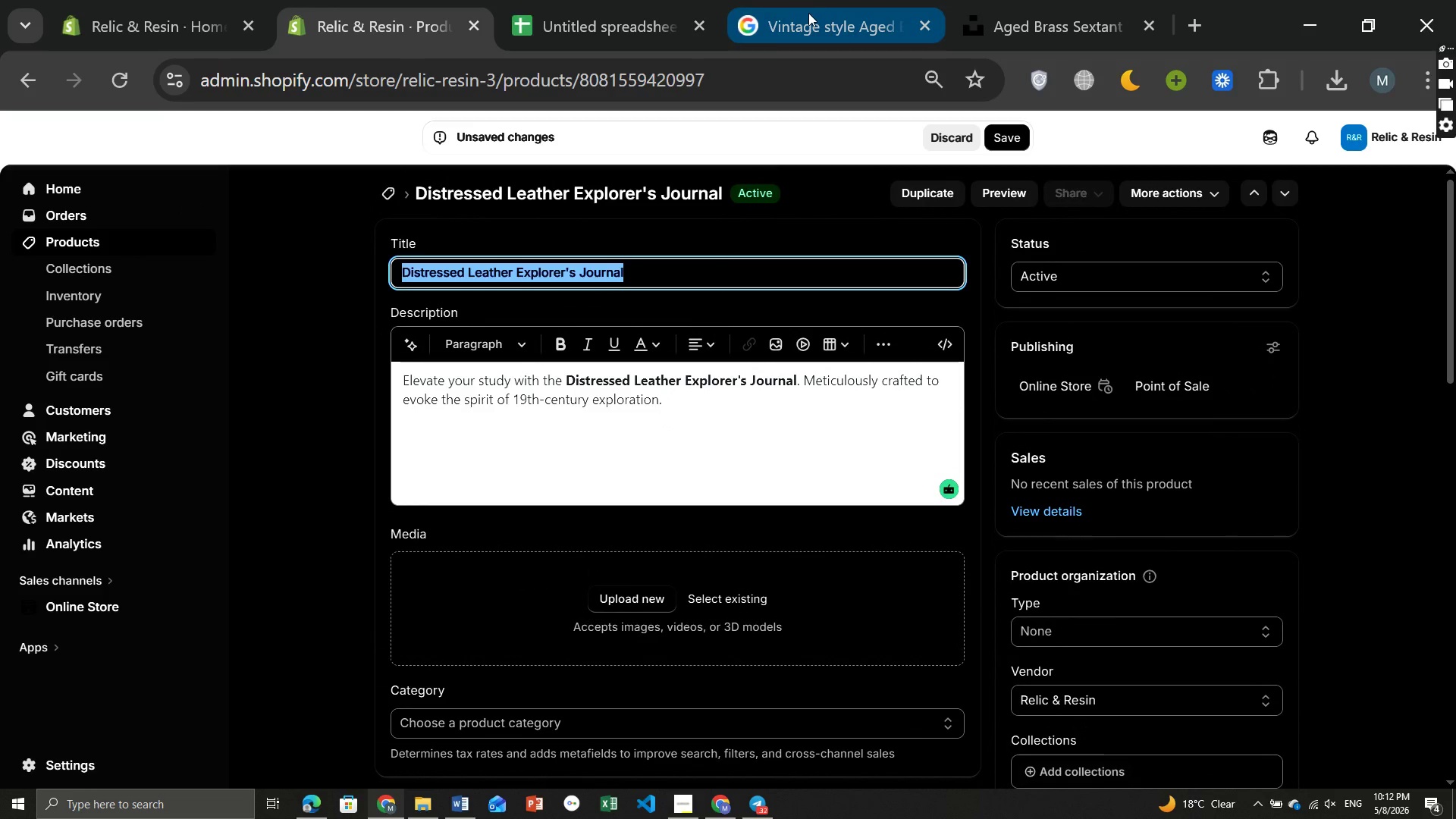 
left_click([808, 13])
 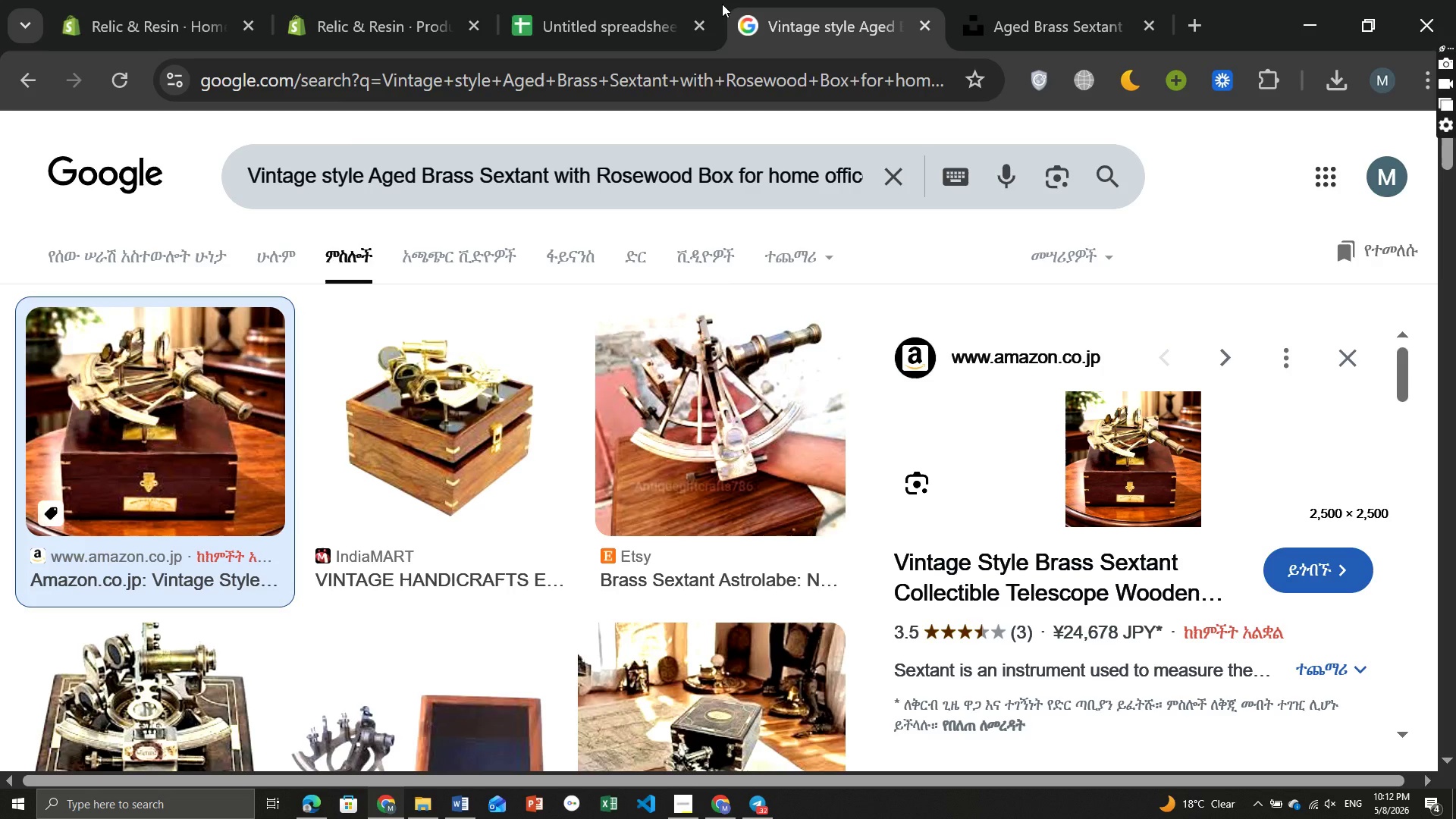 
left_click([636, 17])
 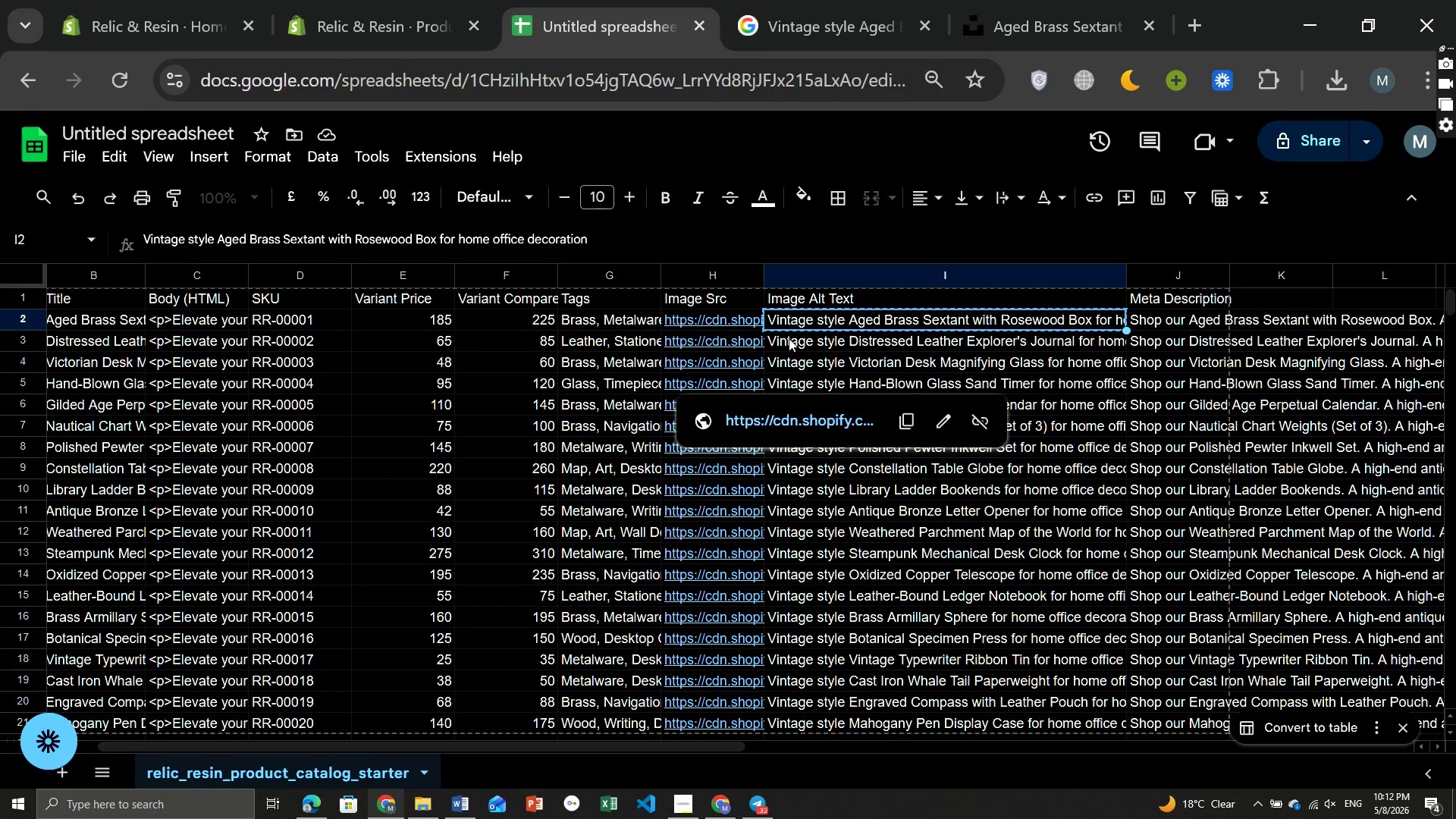 
left_click([800, 338])
 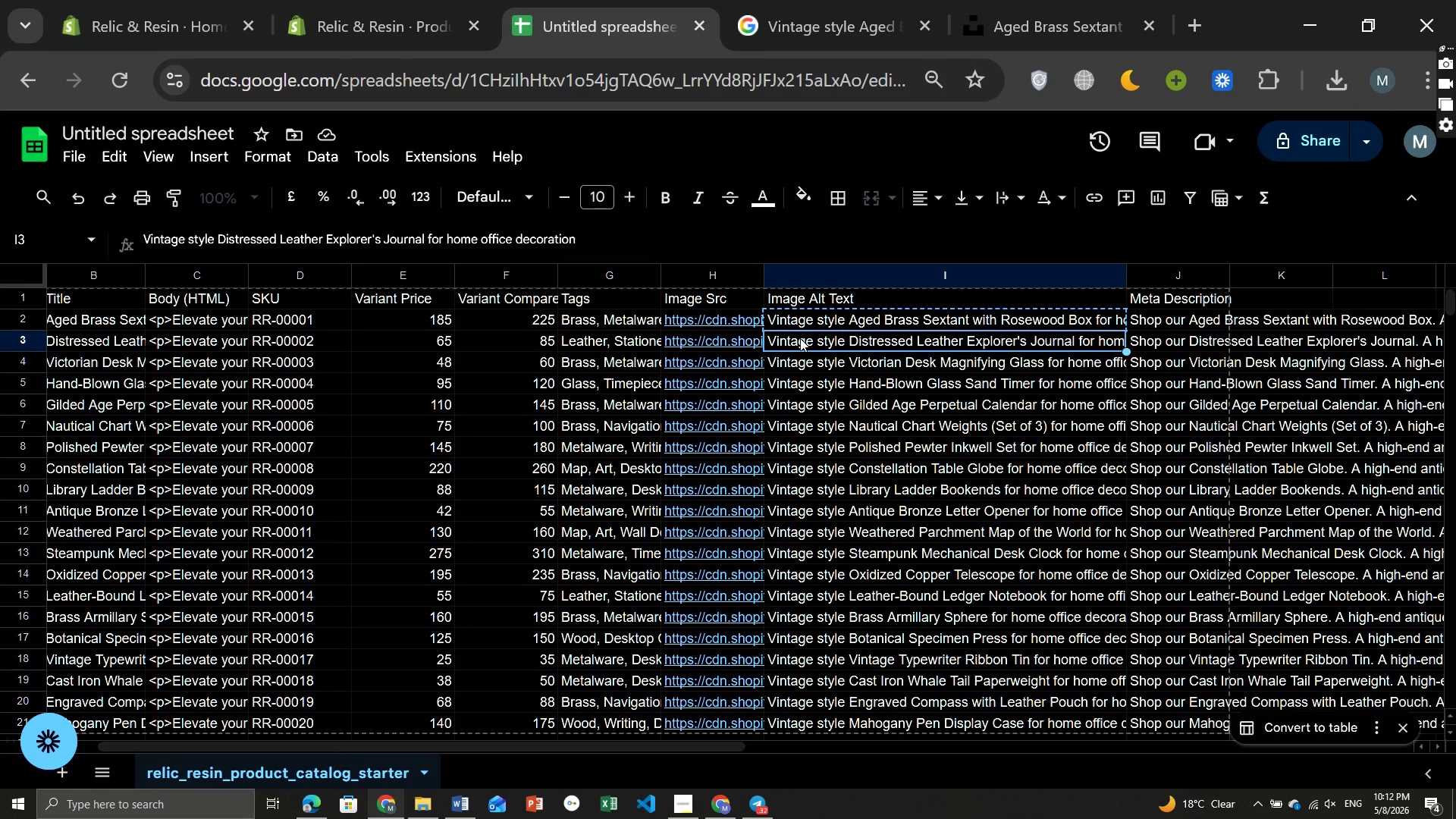 
key(Control+ControlLeft)
 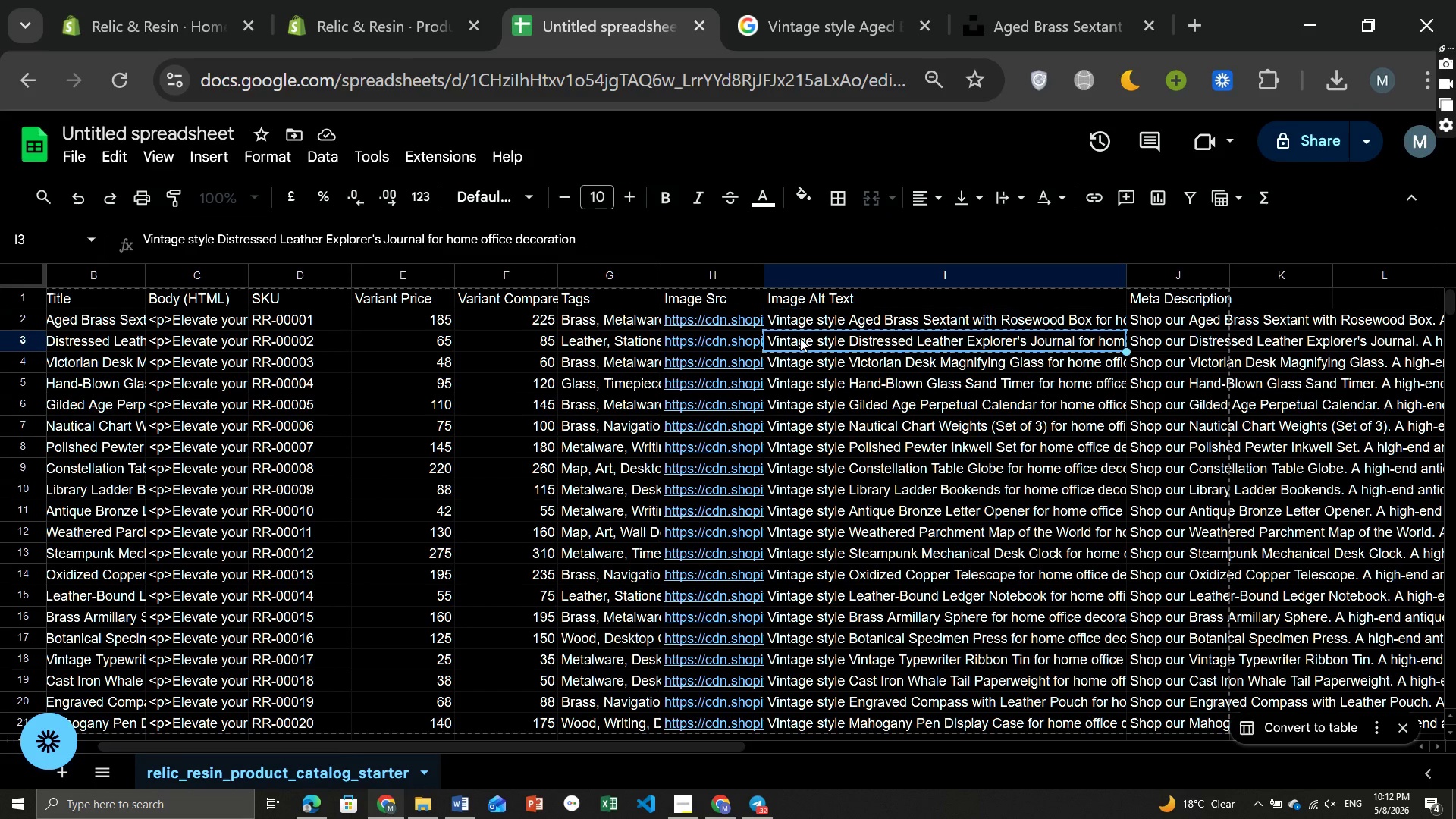 
key(Control+C)
 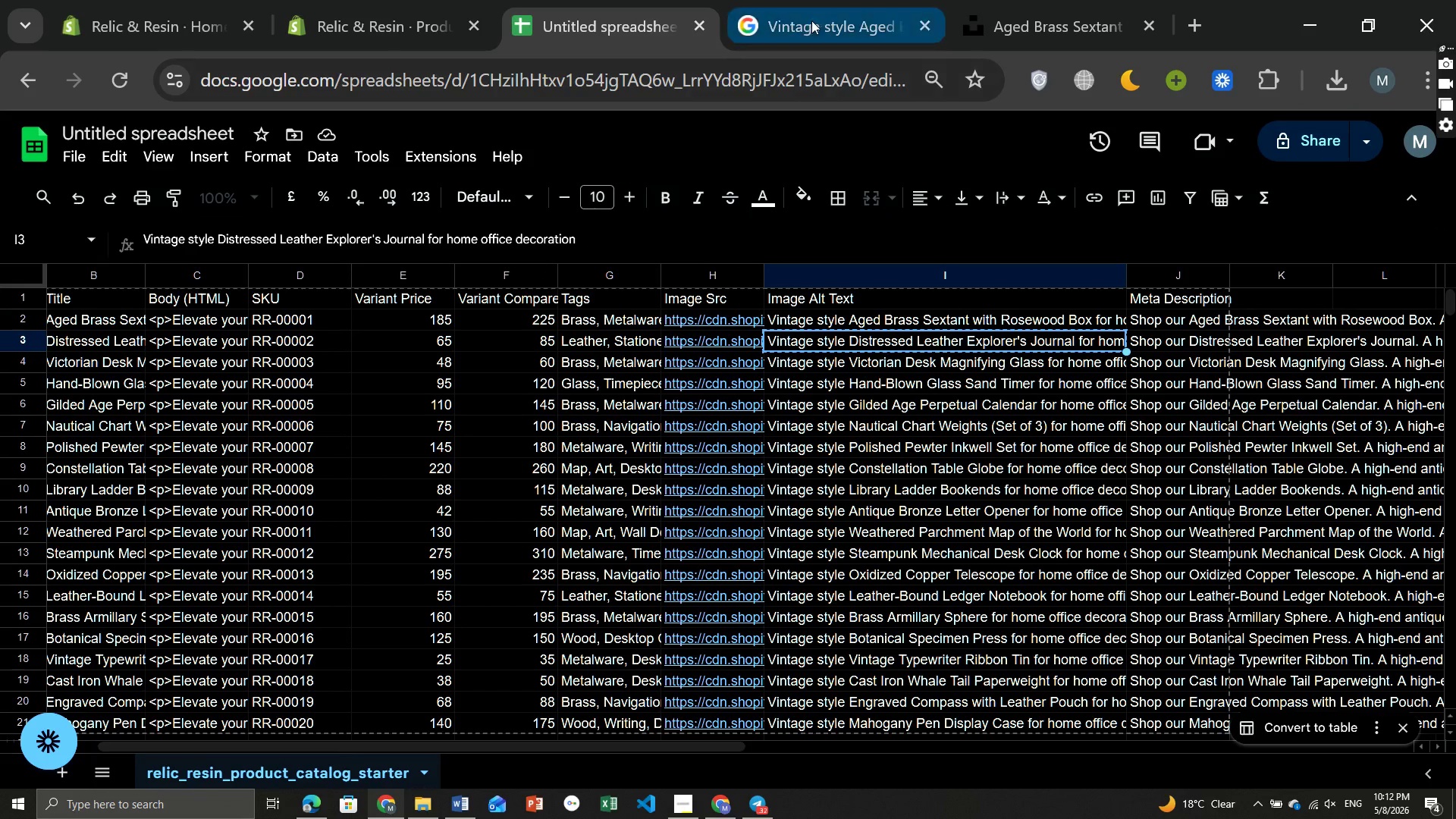 
left_click([809, 15])
 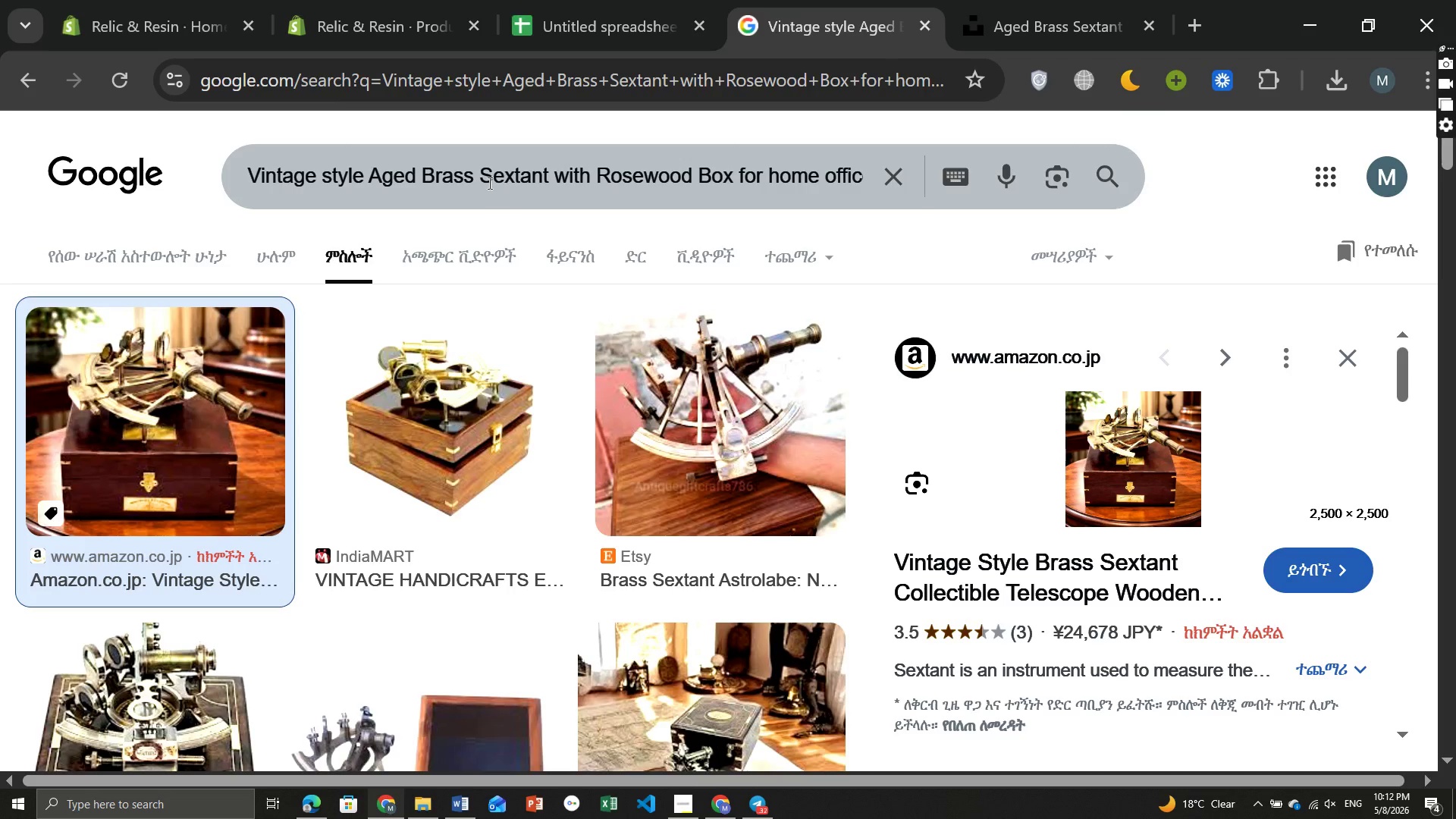 
left_click([488, 183])
 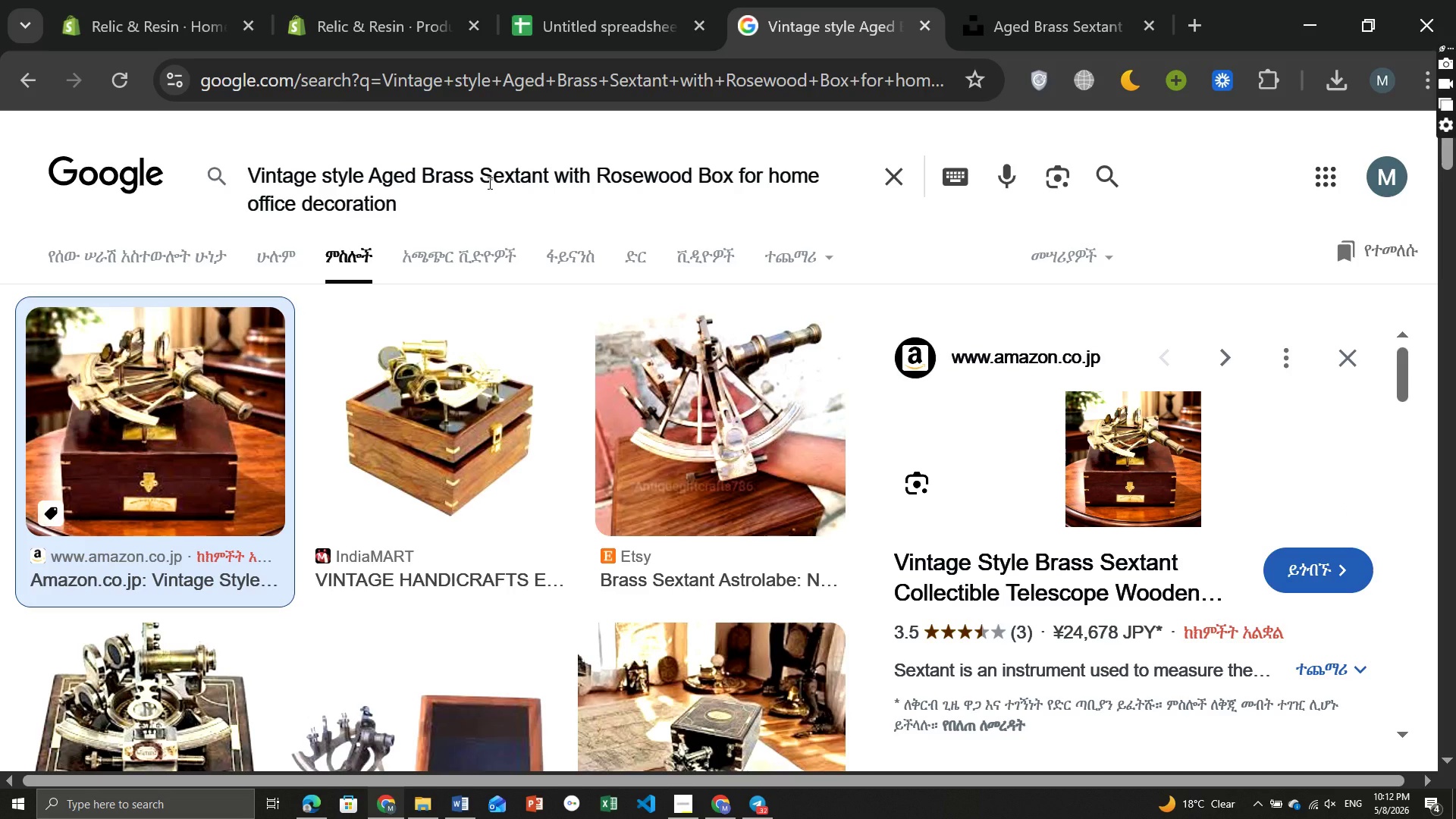 
key(Control+ControlLeft)
 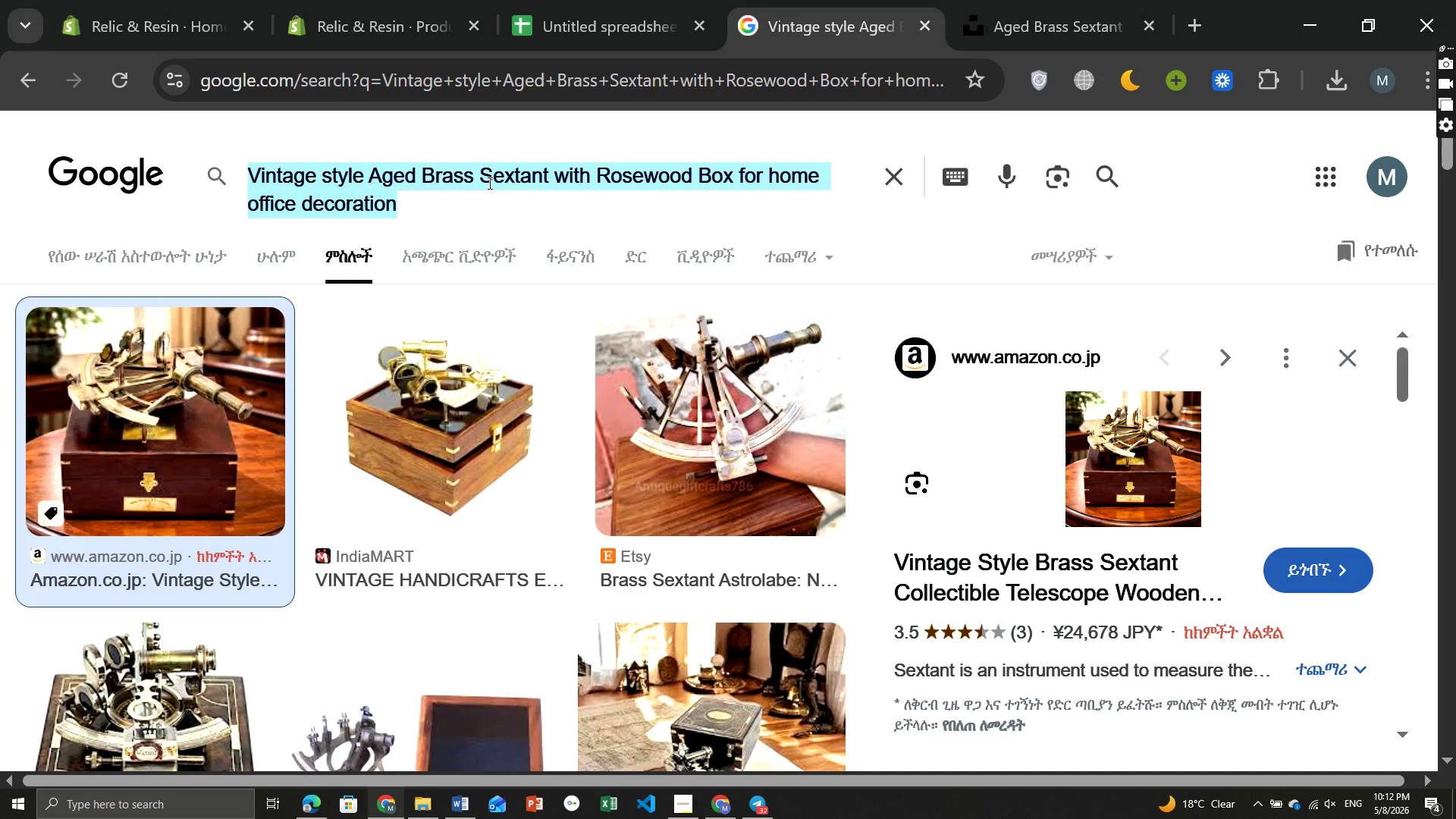 
key(Control+A)
 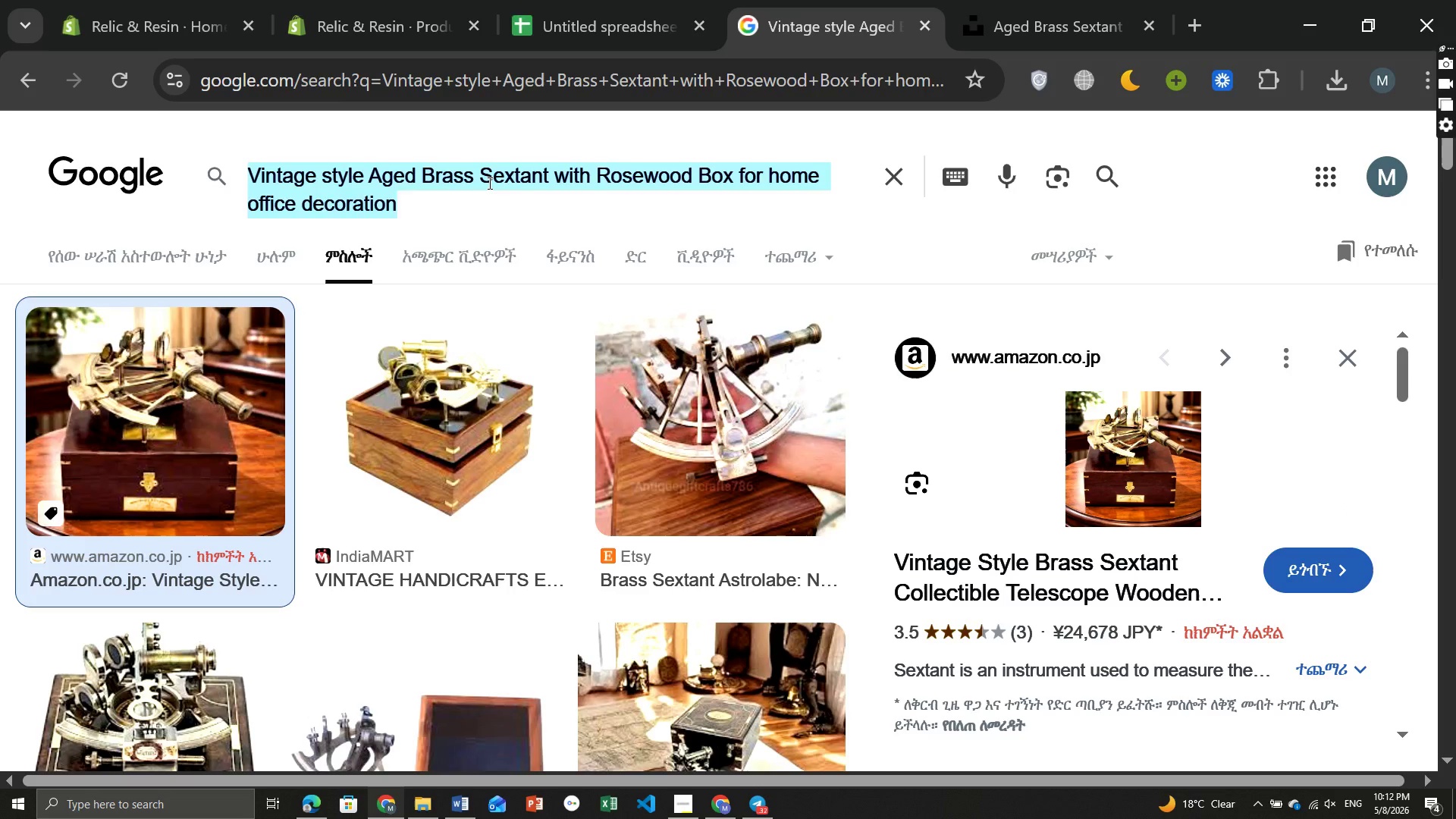 
key(Control+ControlLeft)
 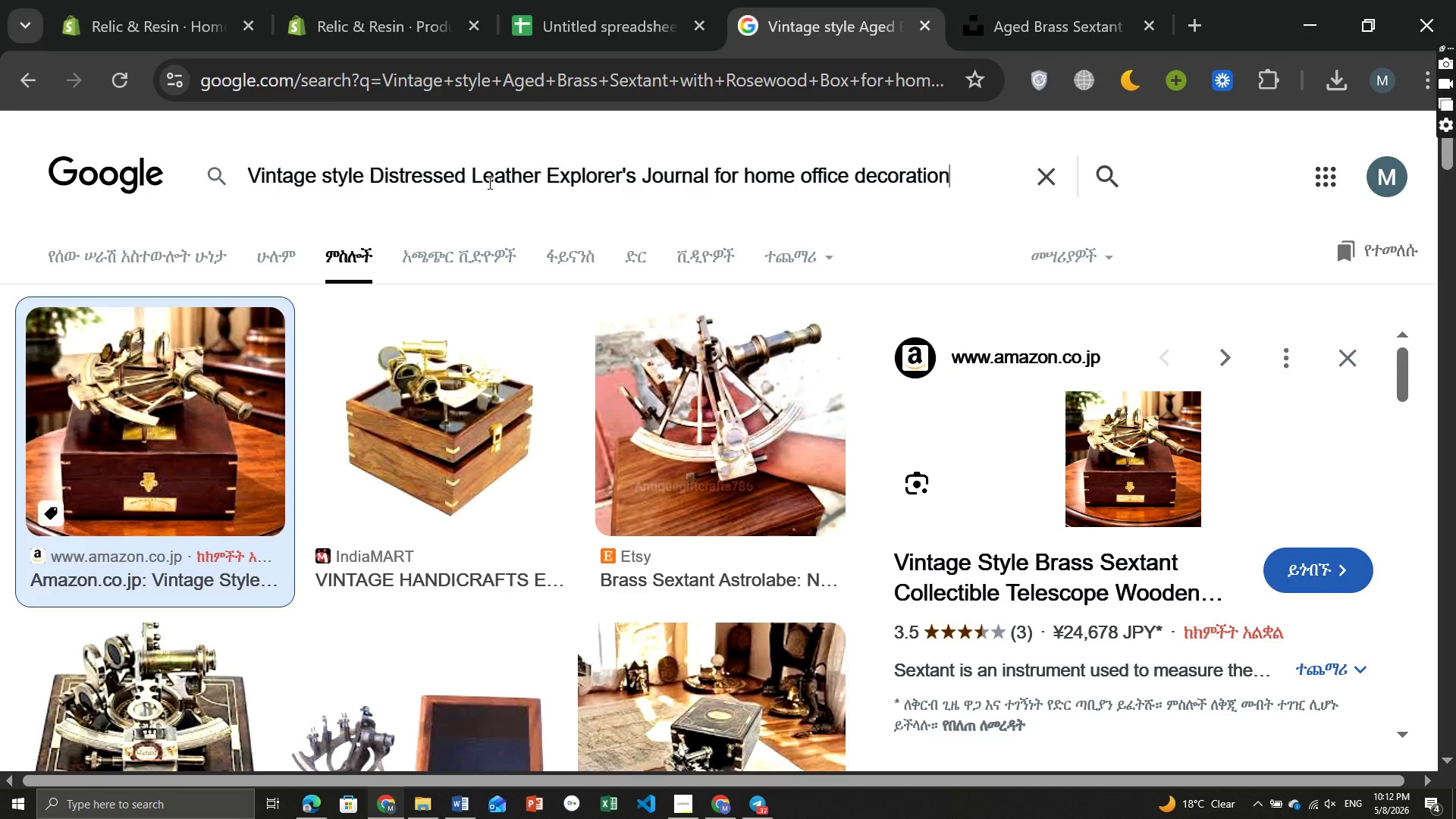 
key(Control+V)
 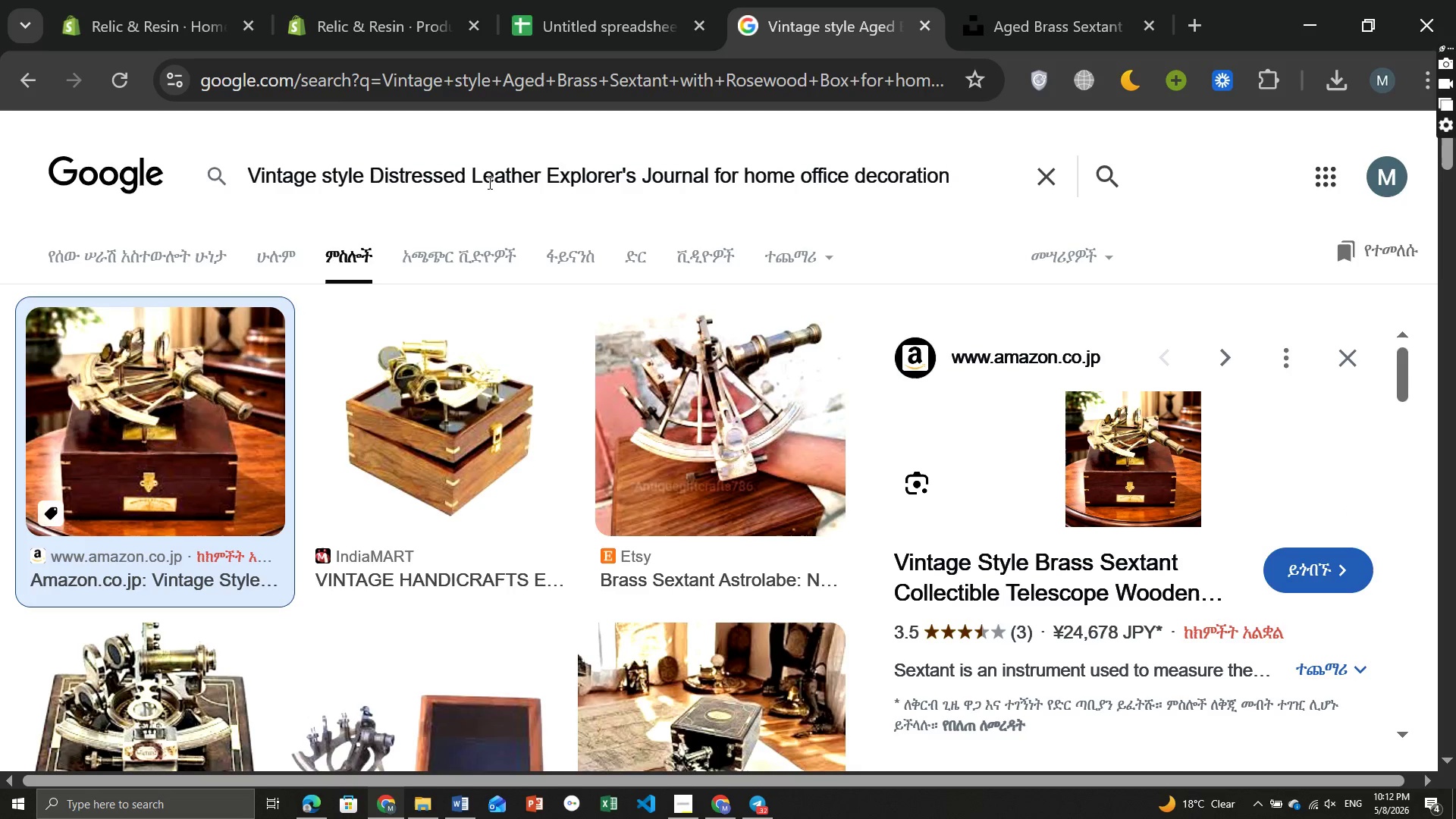 
key(Enter)
 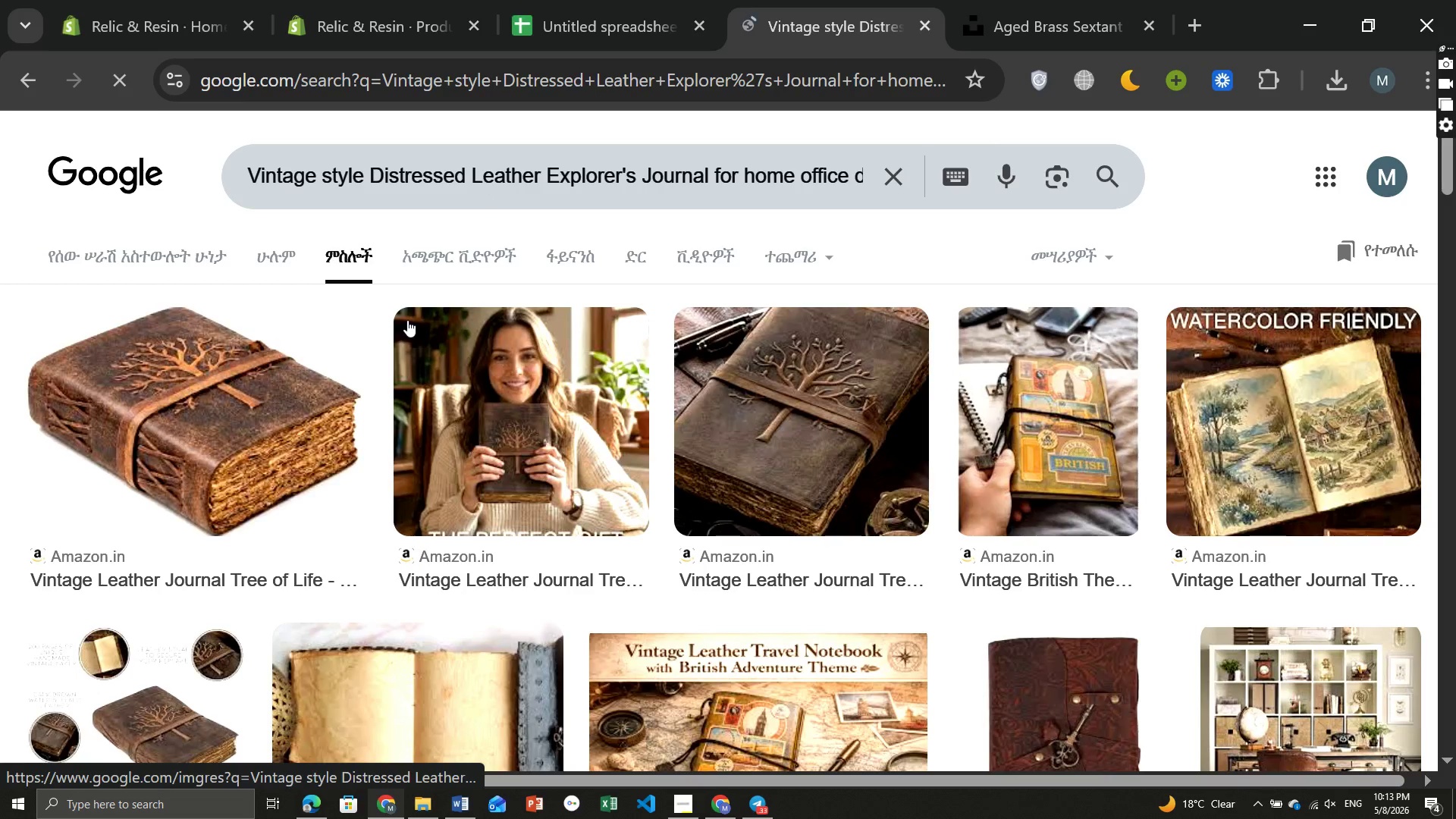 
wait(11.67)
 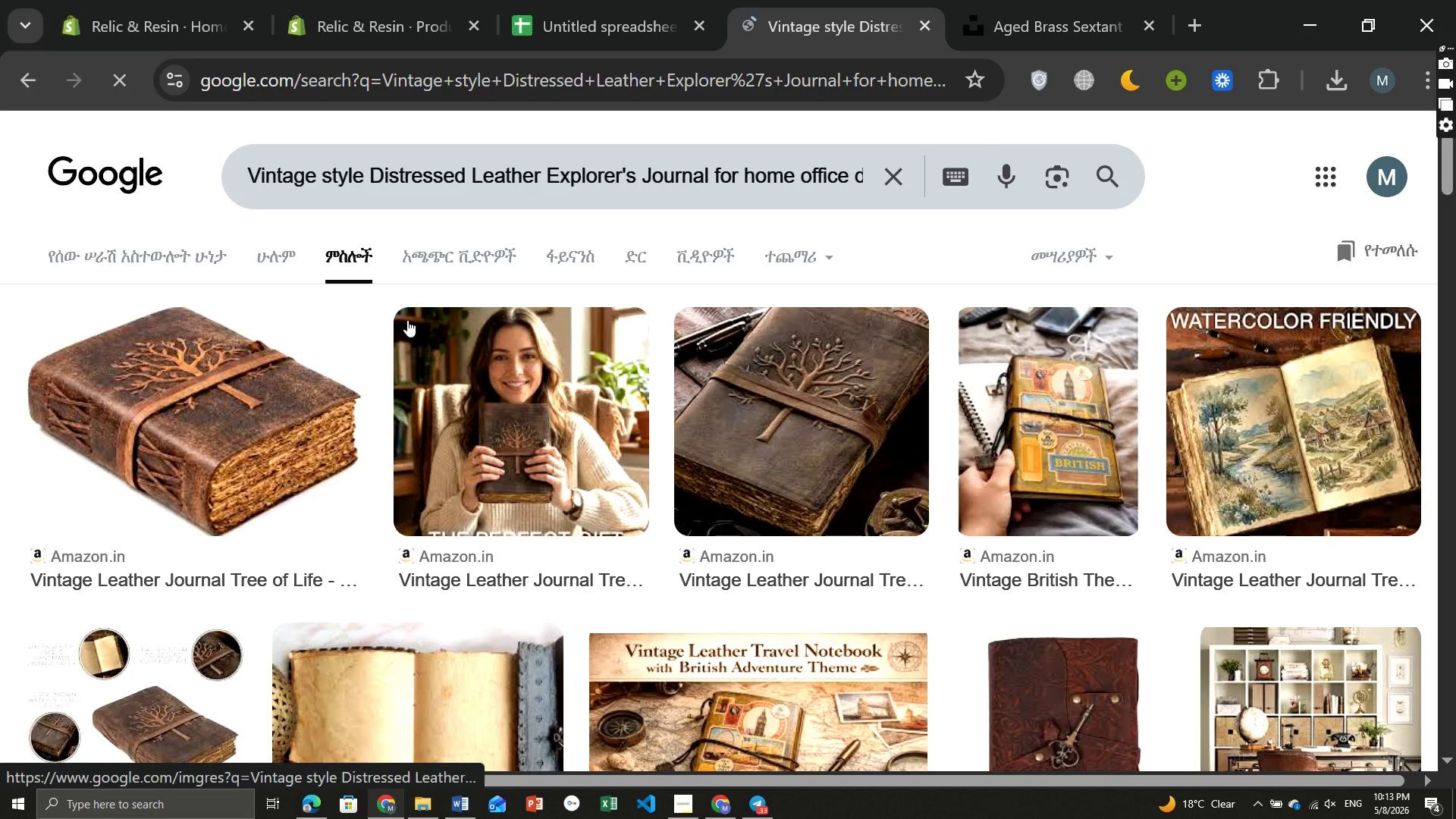 
left_click([255, 376])
 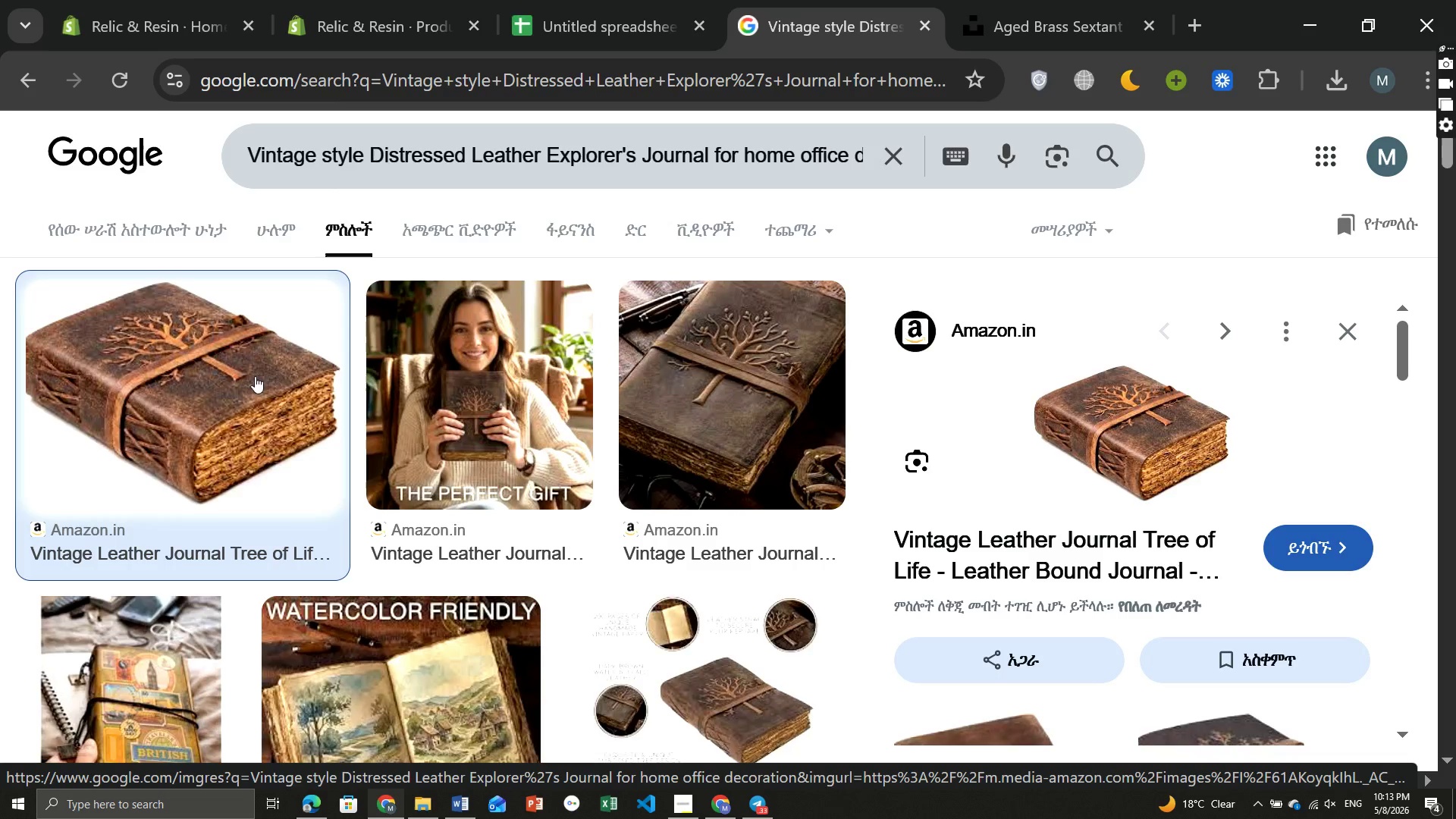 
mouse_move([886, 444])
 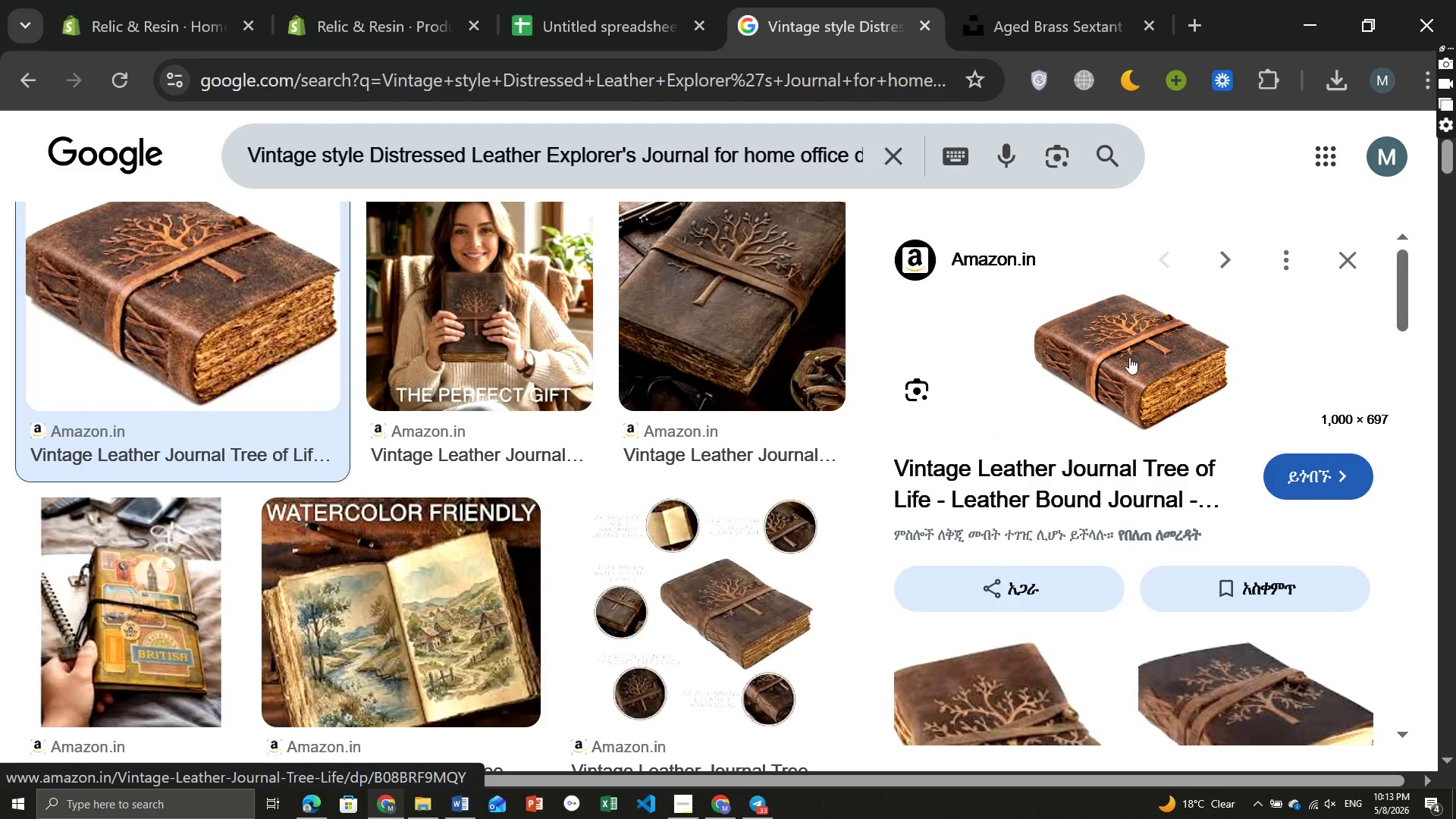 
right_click([1129, 357])
 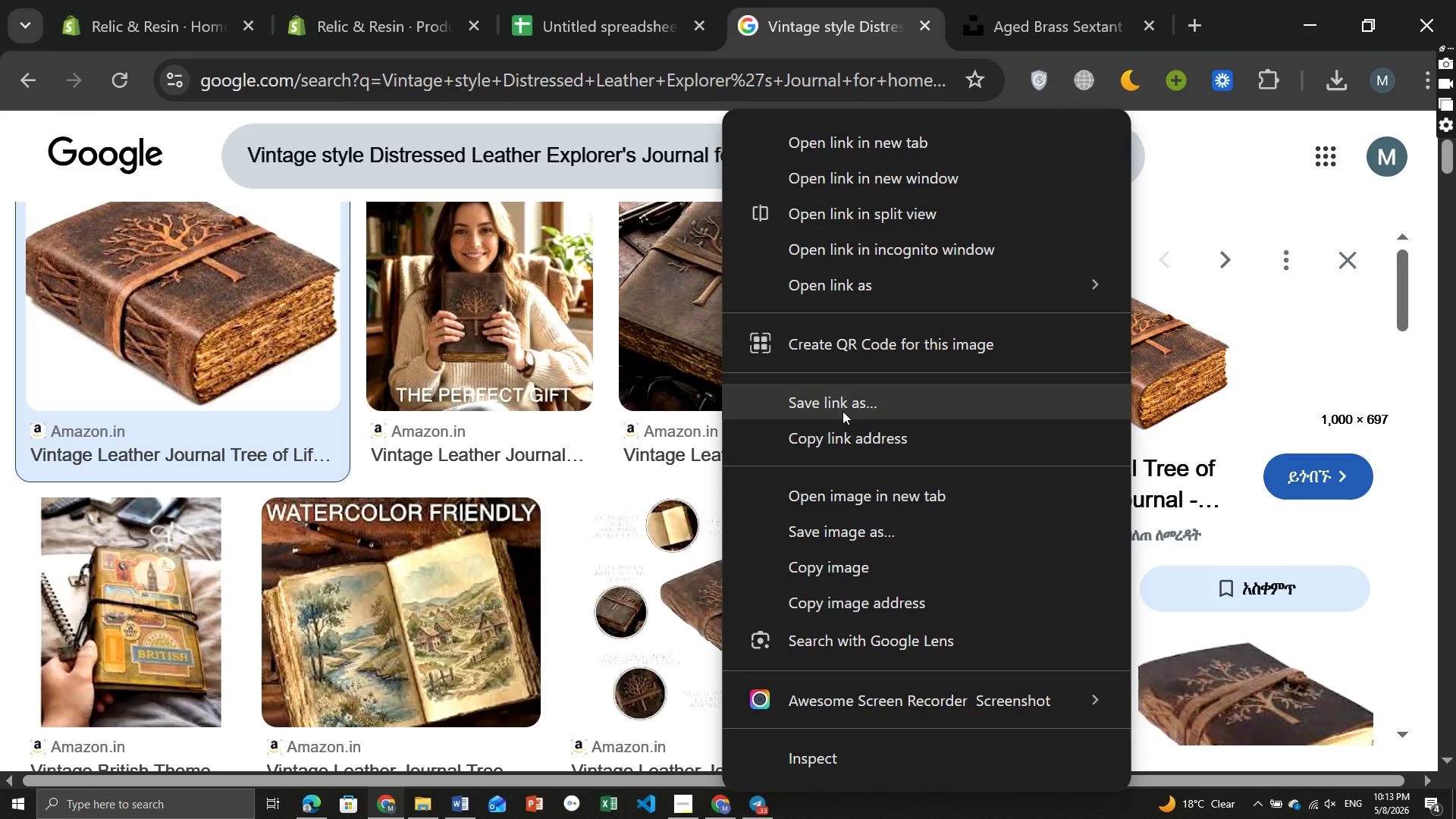 
left_click([833, 533])
 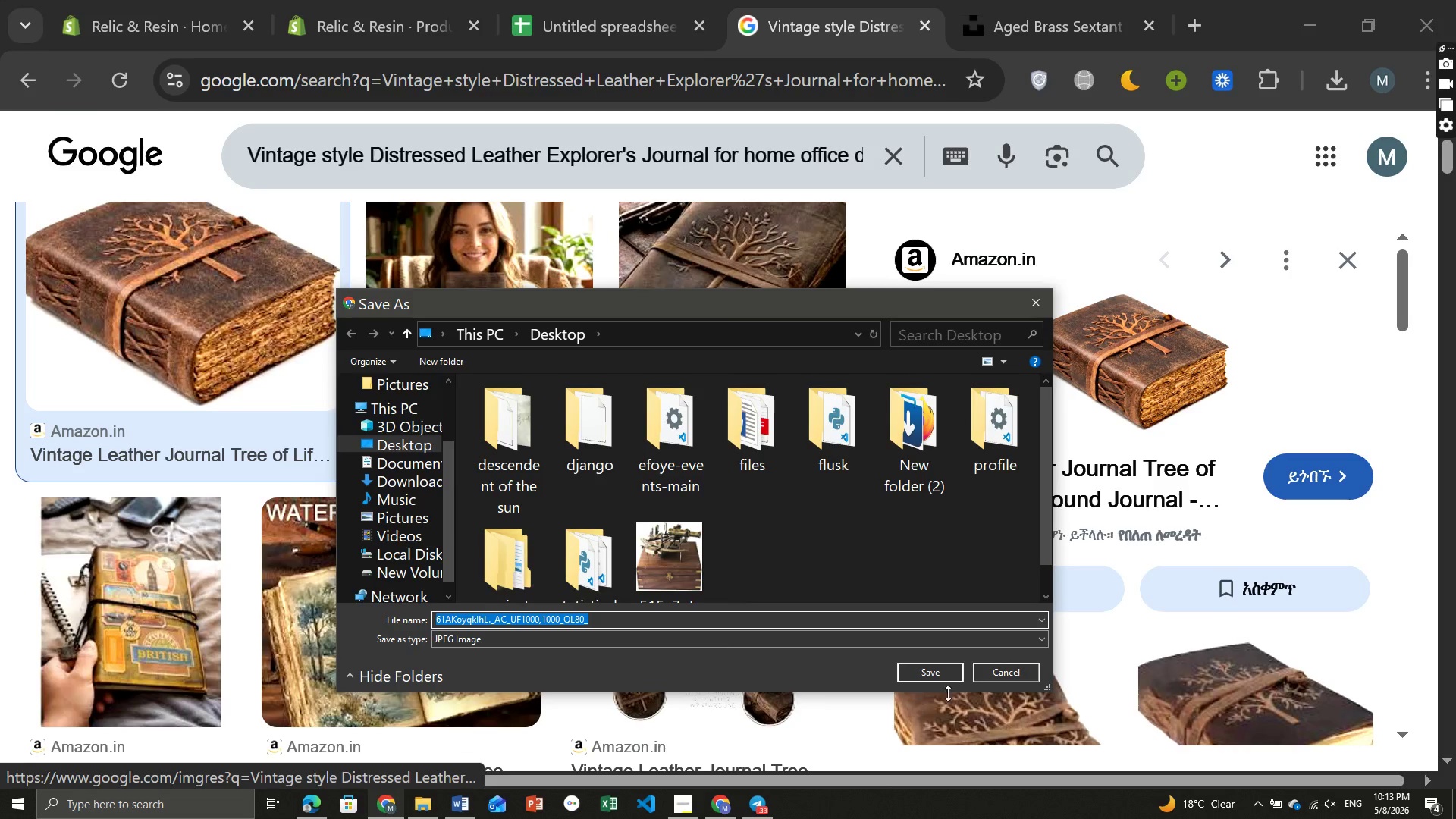 
left_click([918, 666])
 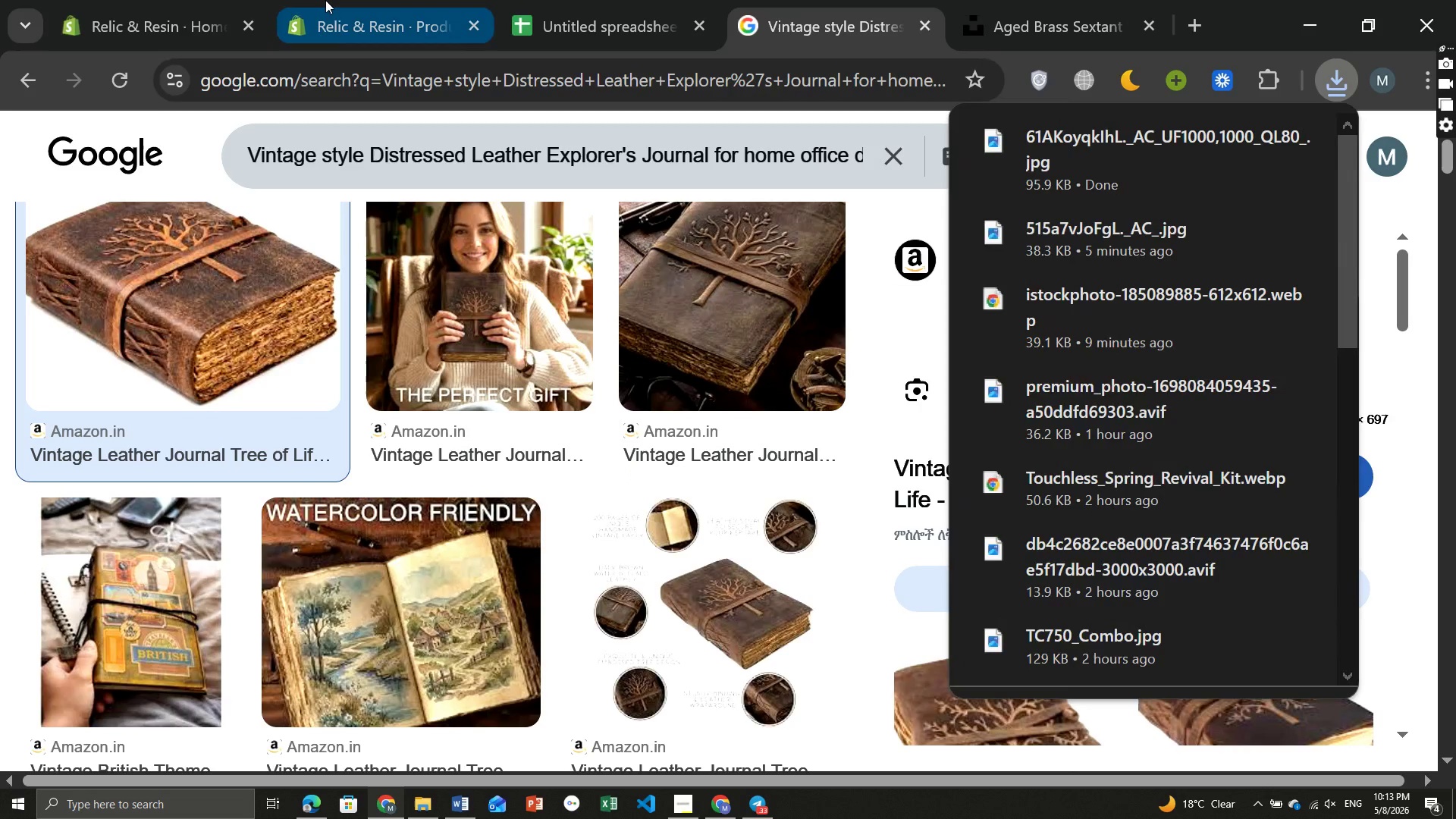 
left_click([356, 9])
 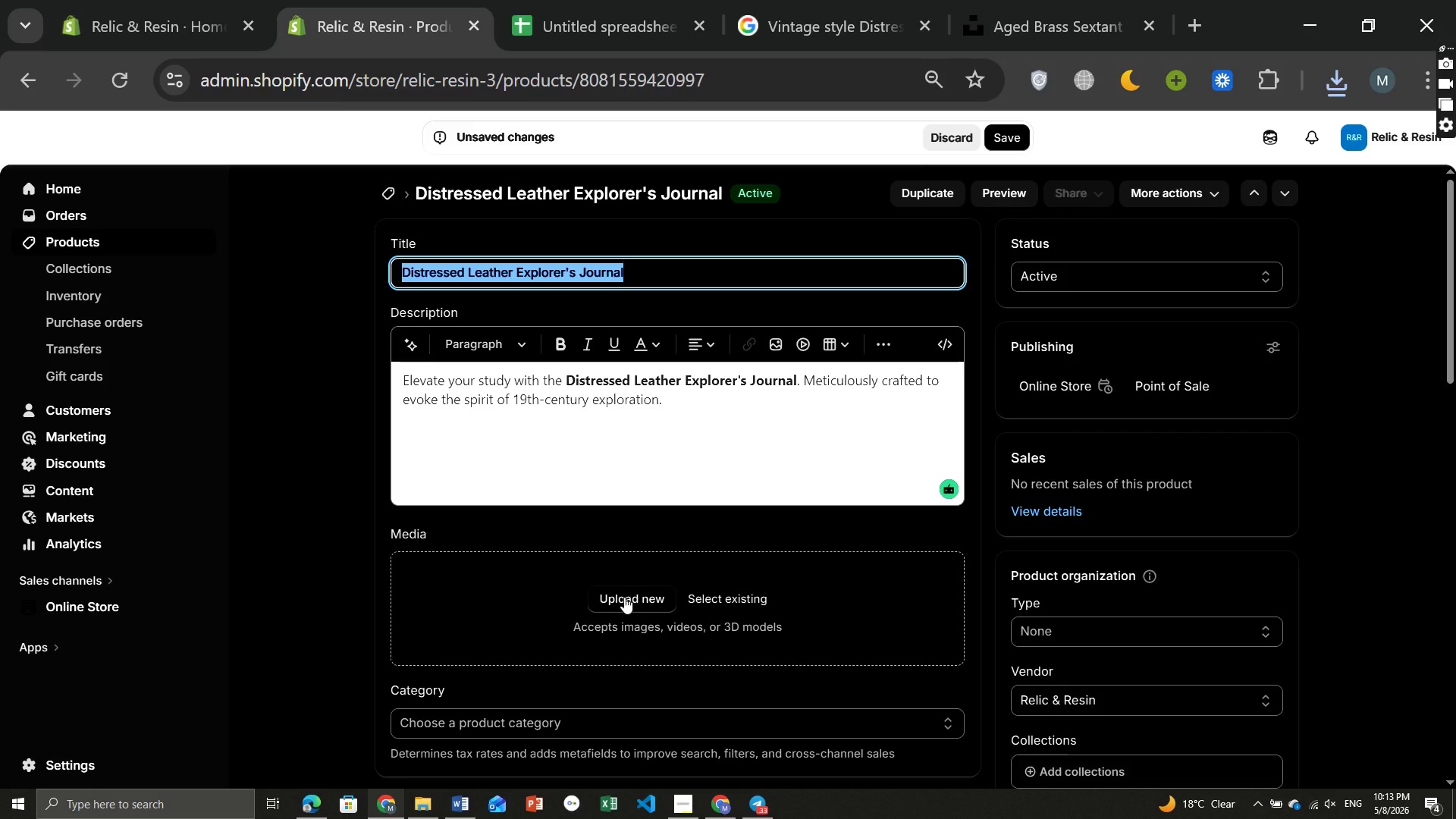 
left_click([623, 598])
 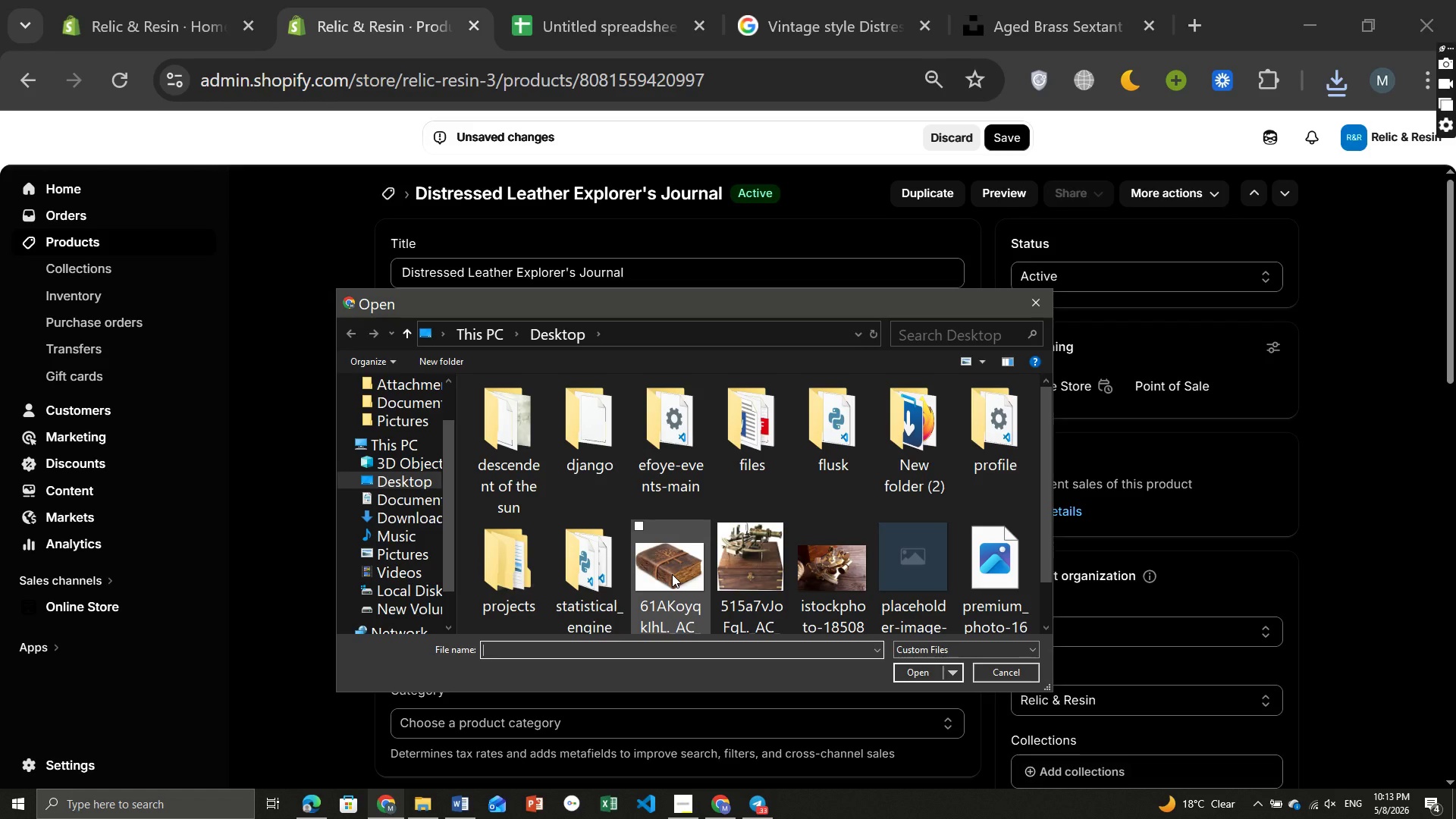 
left_click([672, 574])
 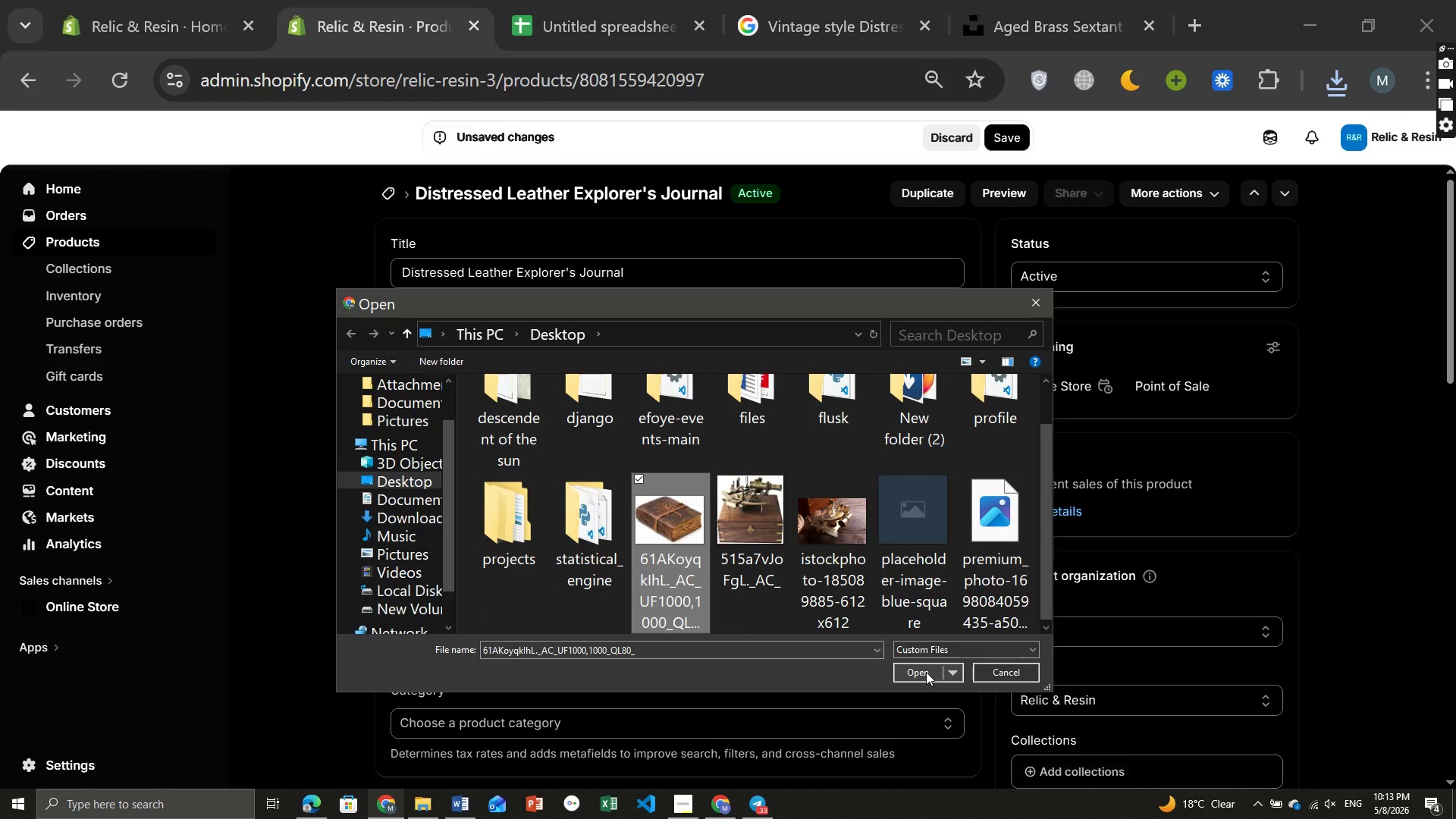 
left_click([926, 672])
 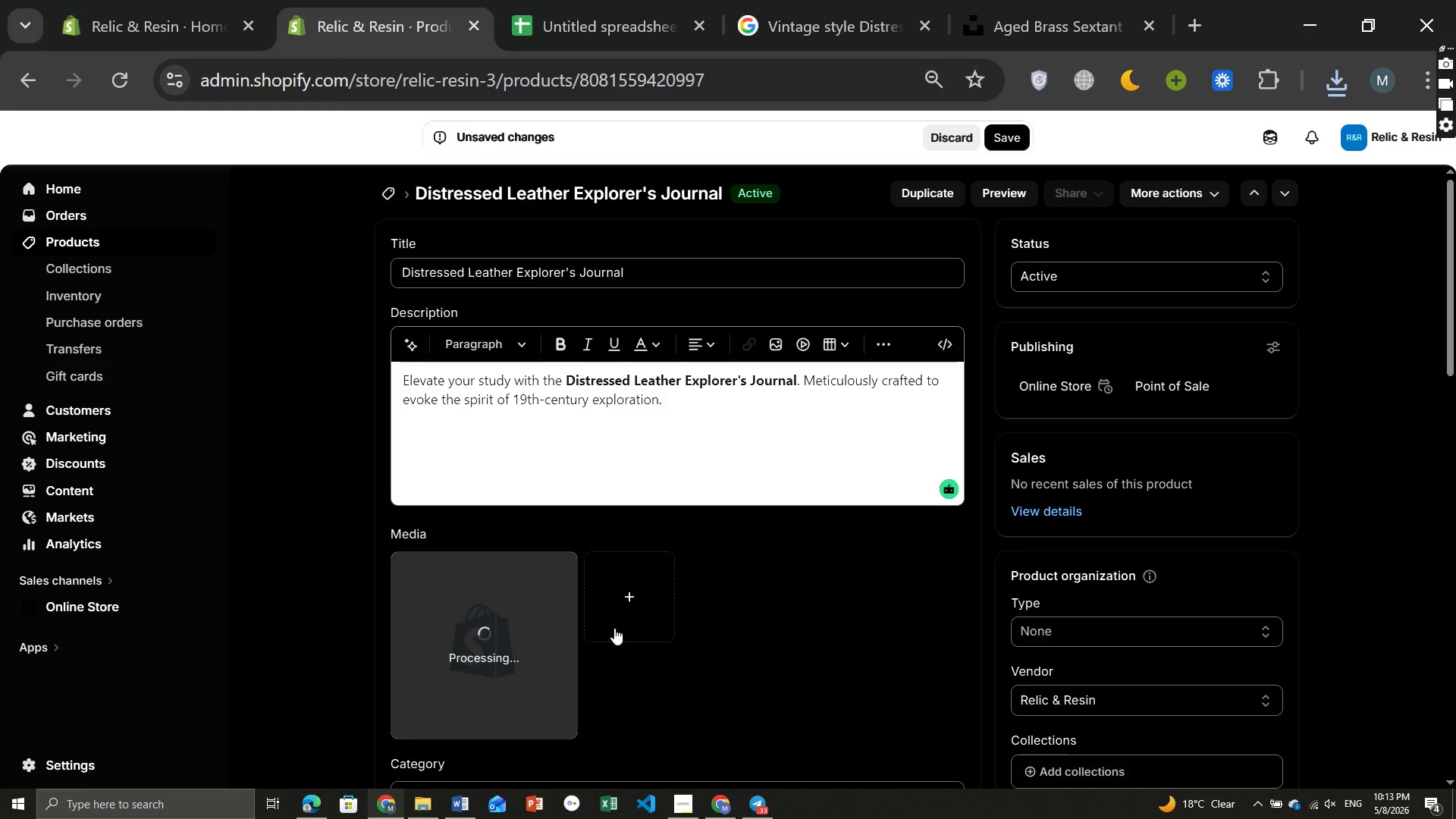 
wait(11.23)
 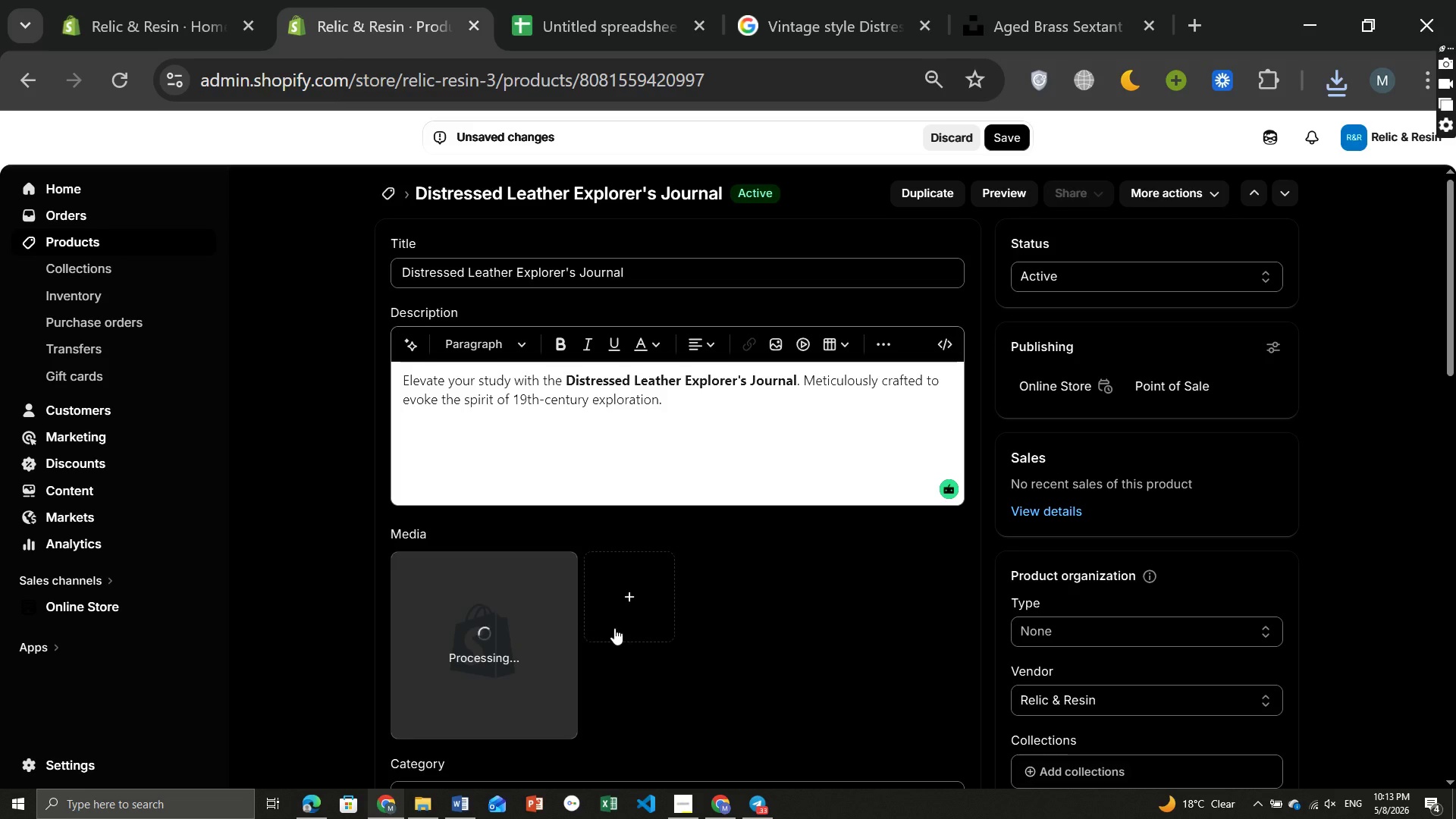 
left_click([494, 635])
 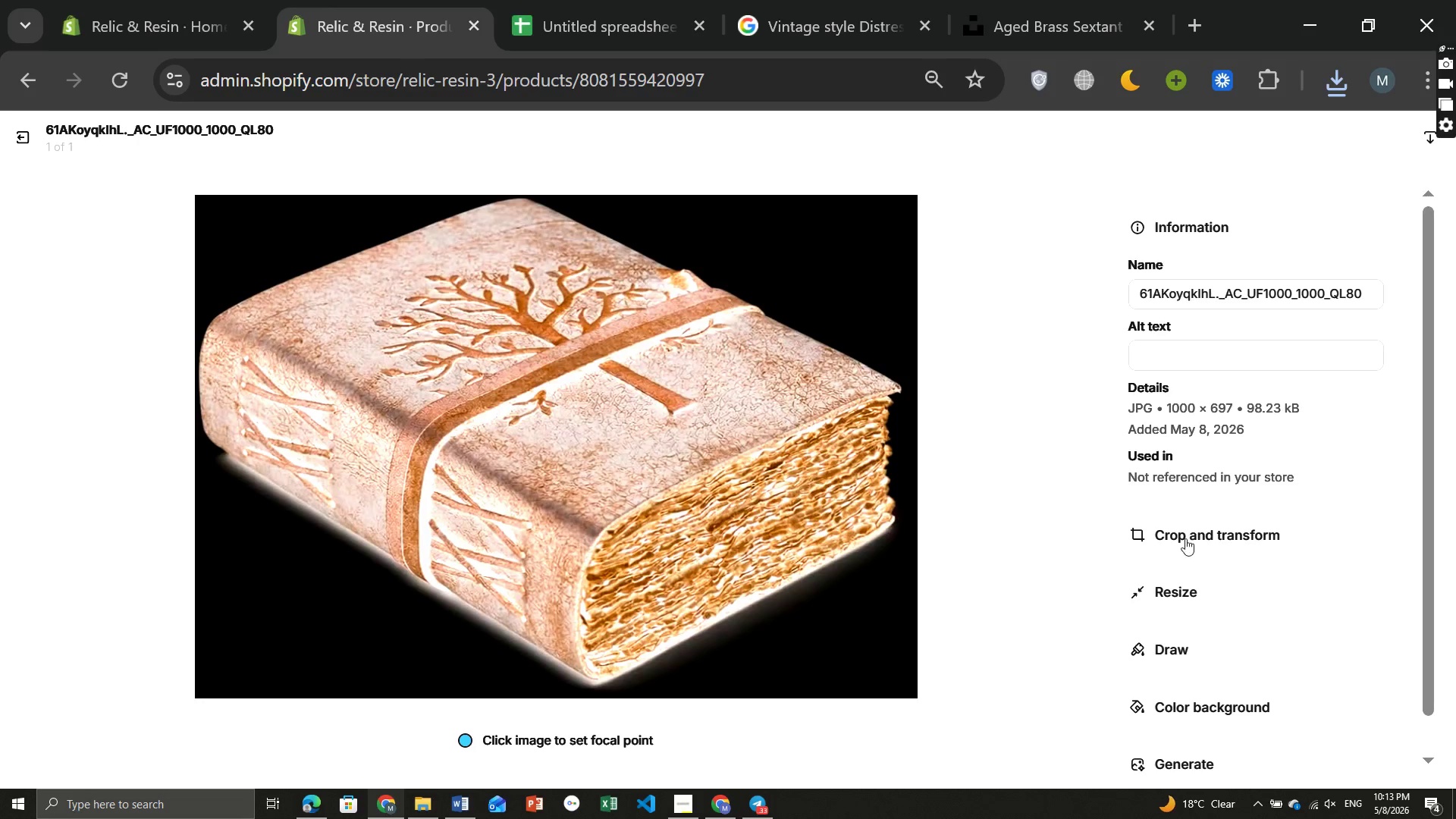 
wait(5.84)
 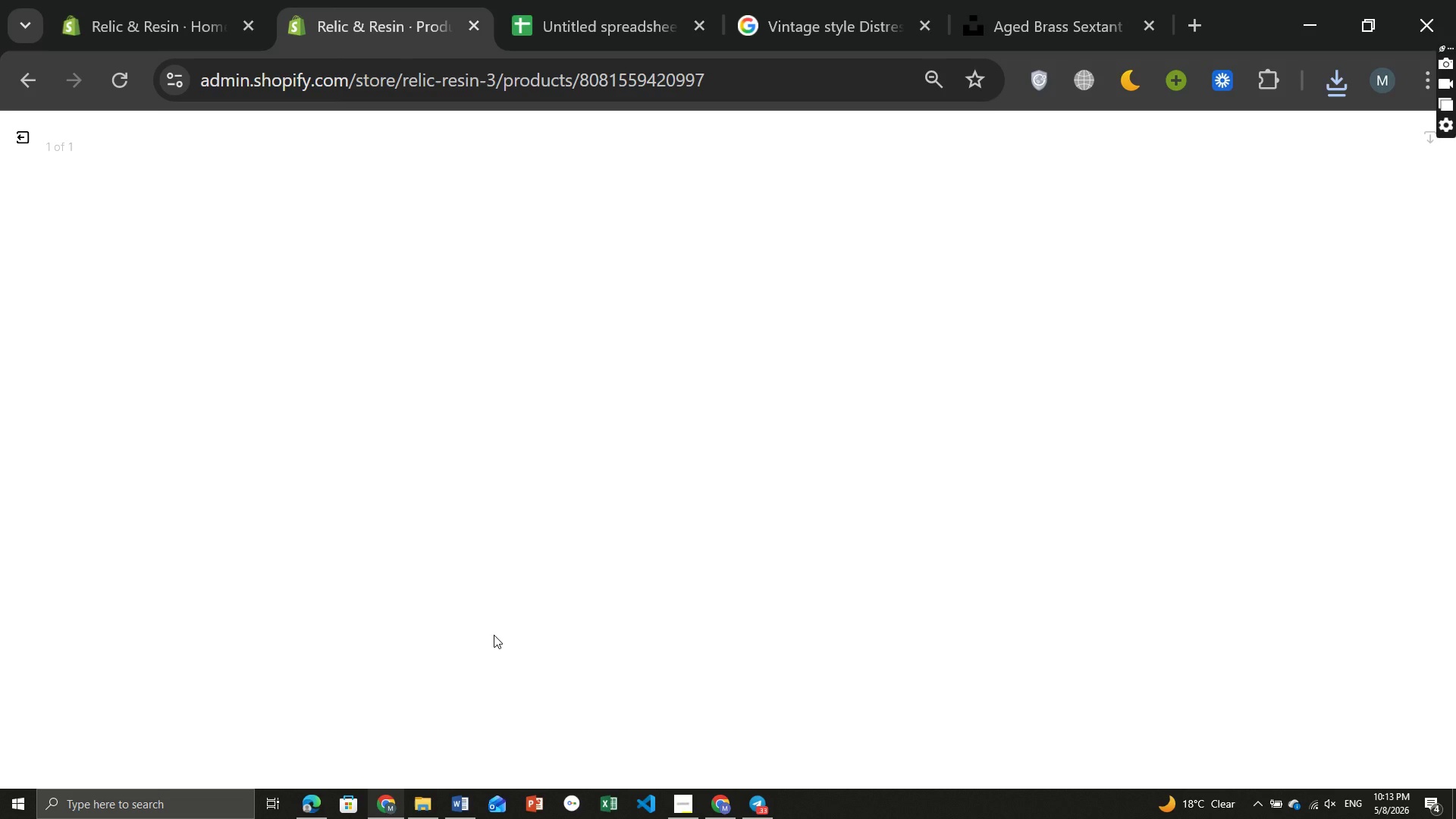 
left_click([1172, 347])
 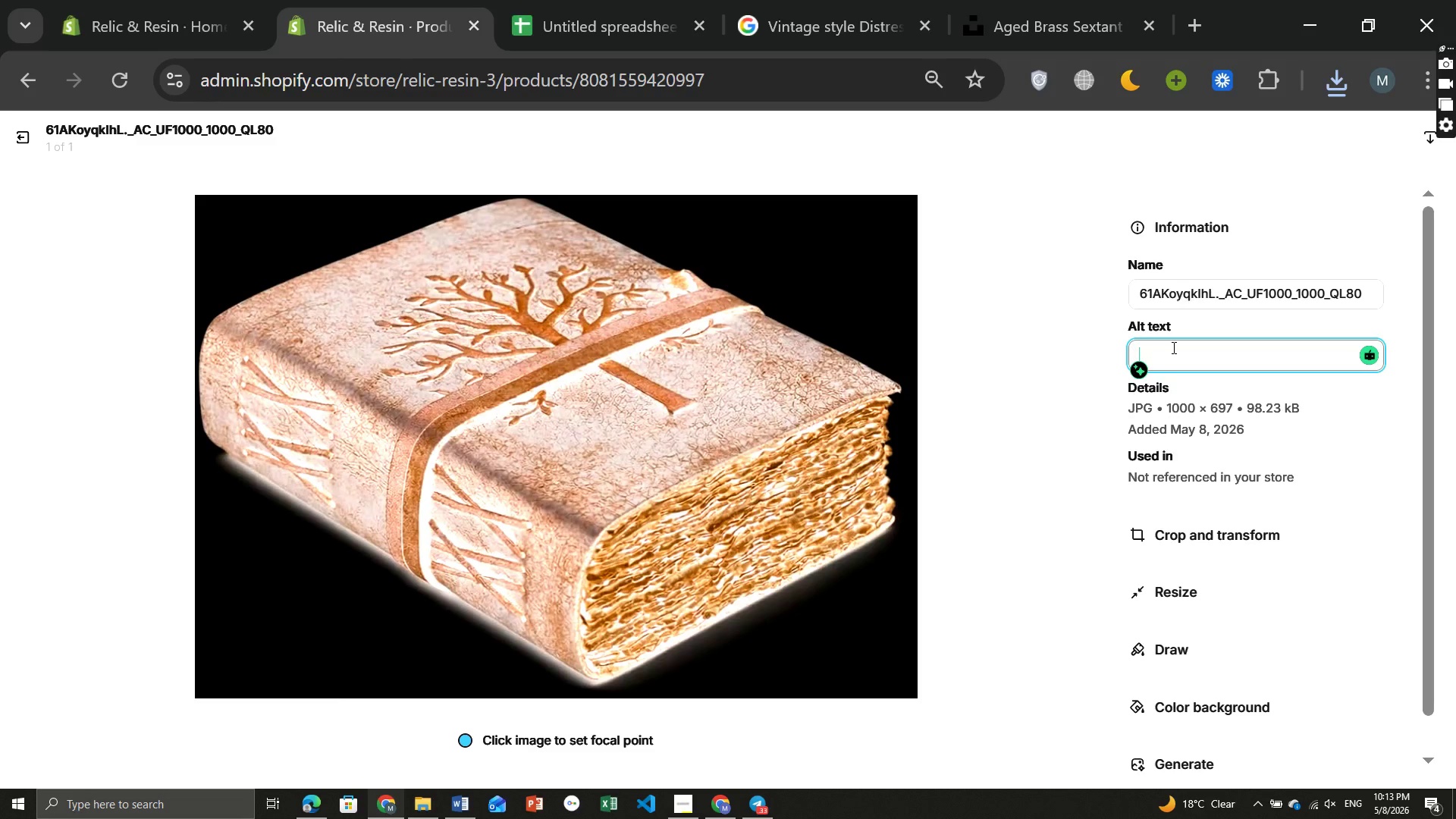 
key(Control+ControlLeft)
 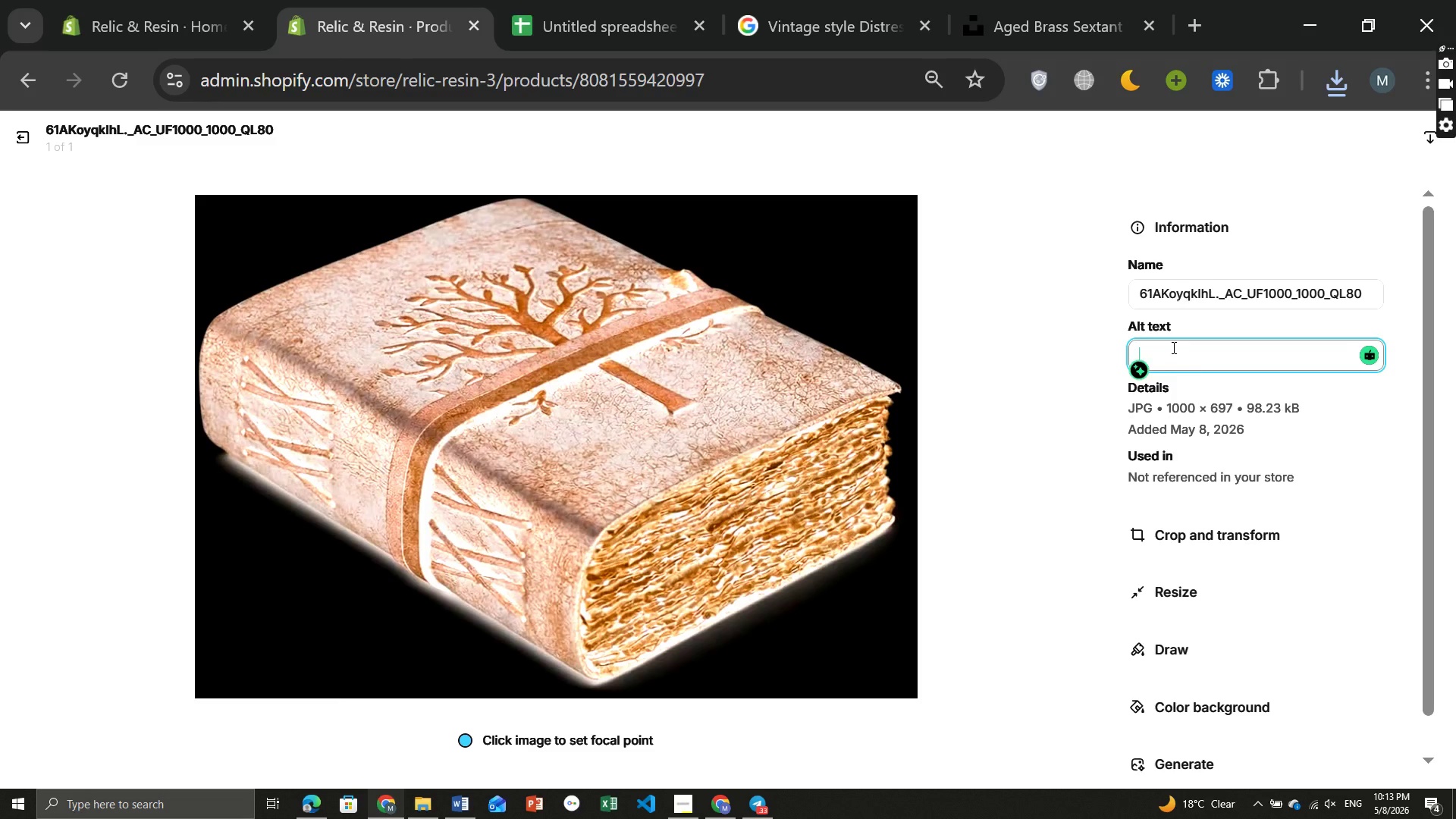 
key(Control+V)
 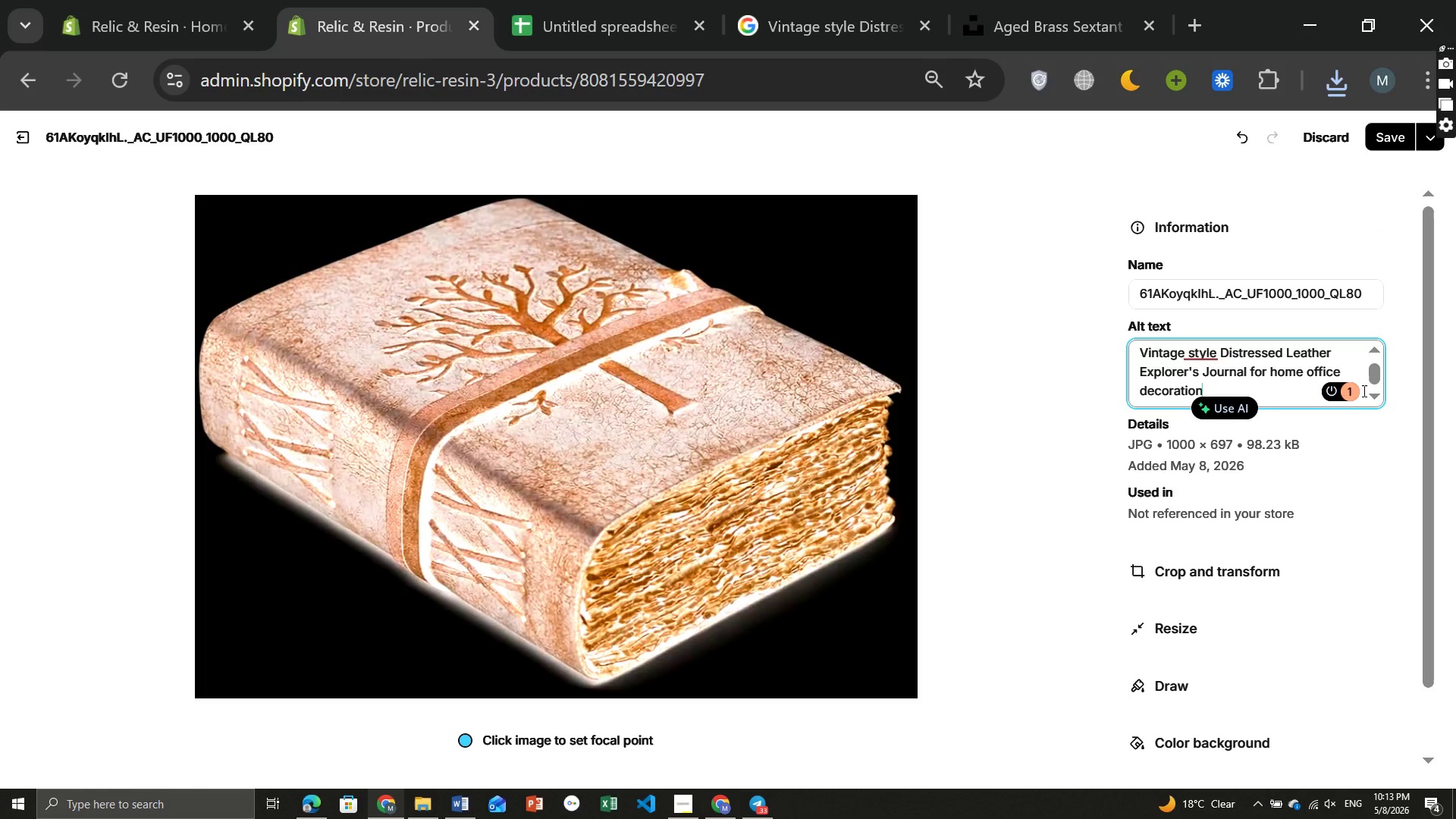 
left_click([1351, 394])
 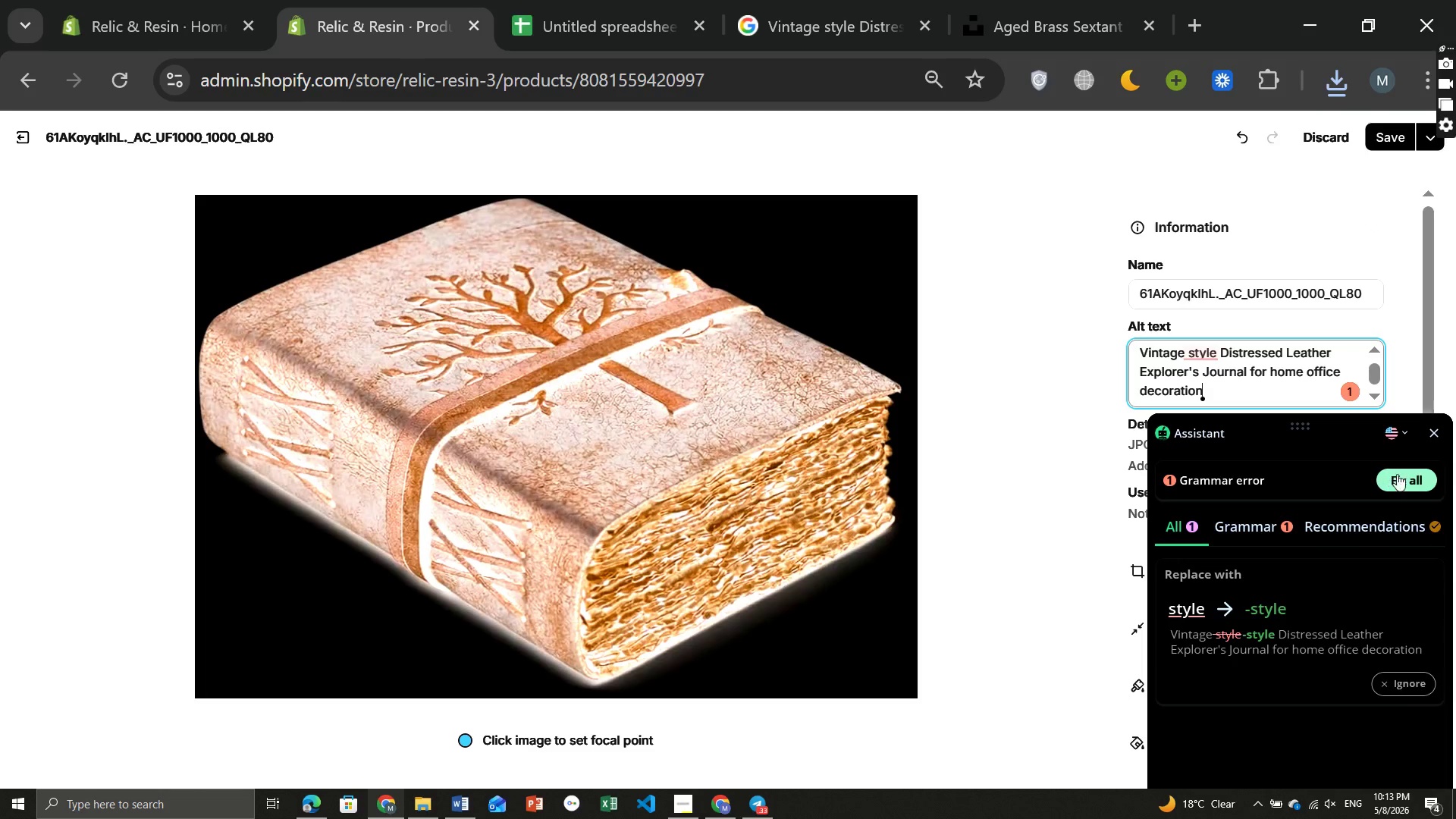 
left_click([1401, 475])
 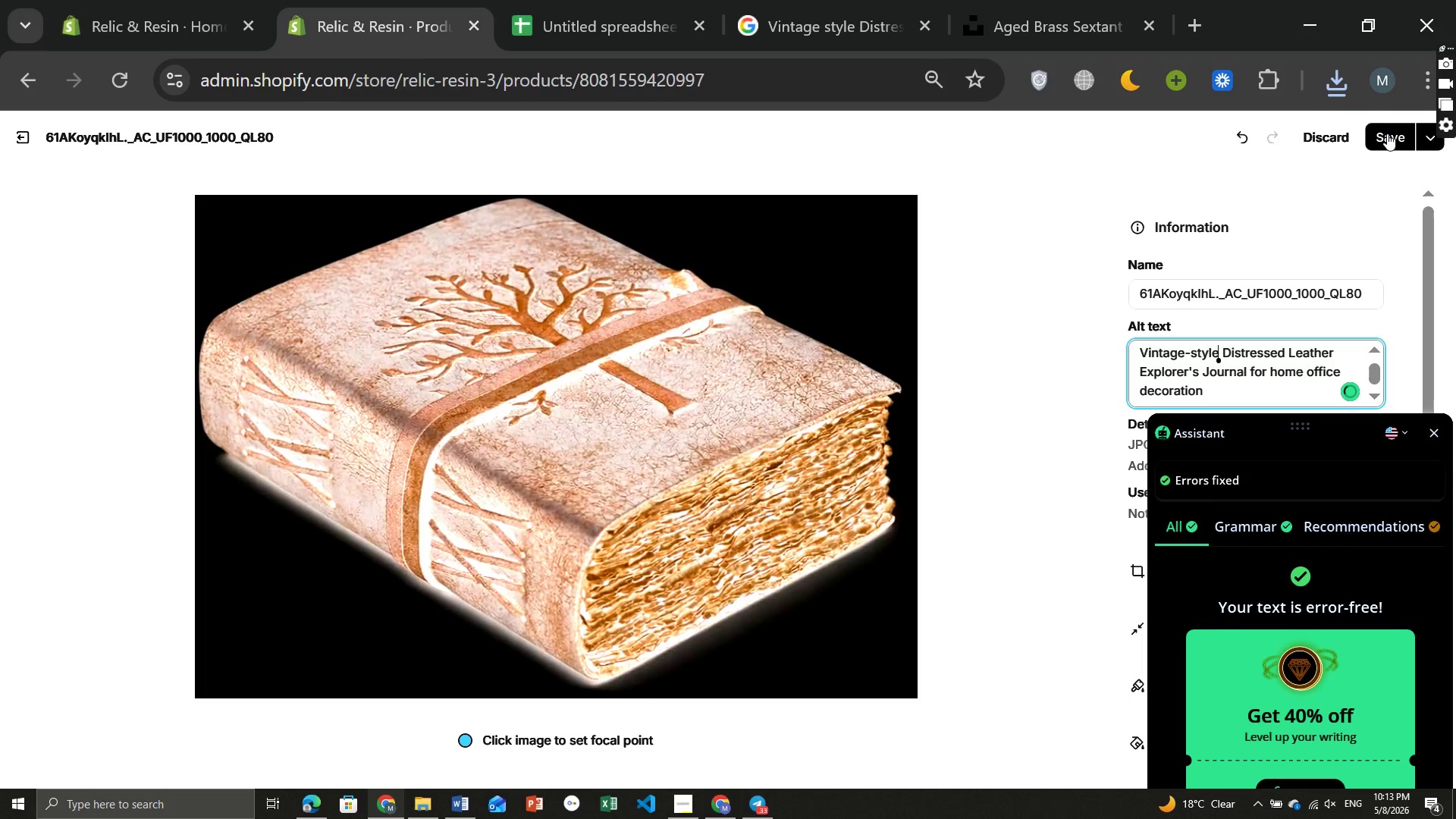 
left_click([1387, 133])
 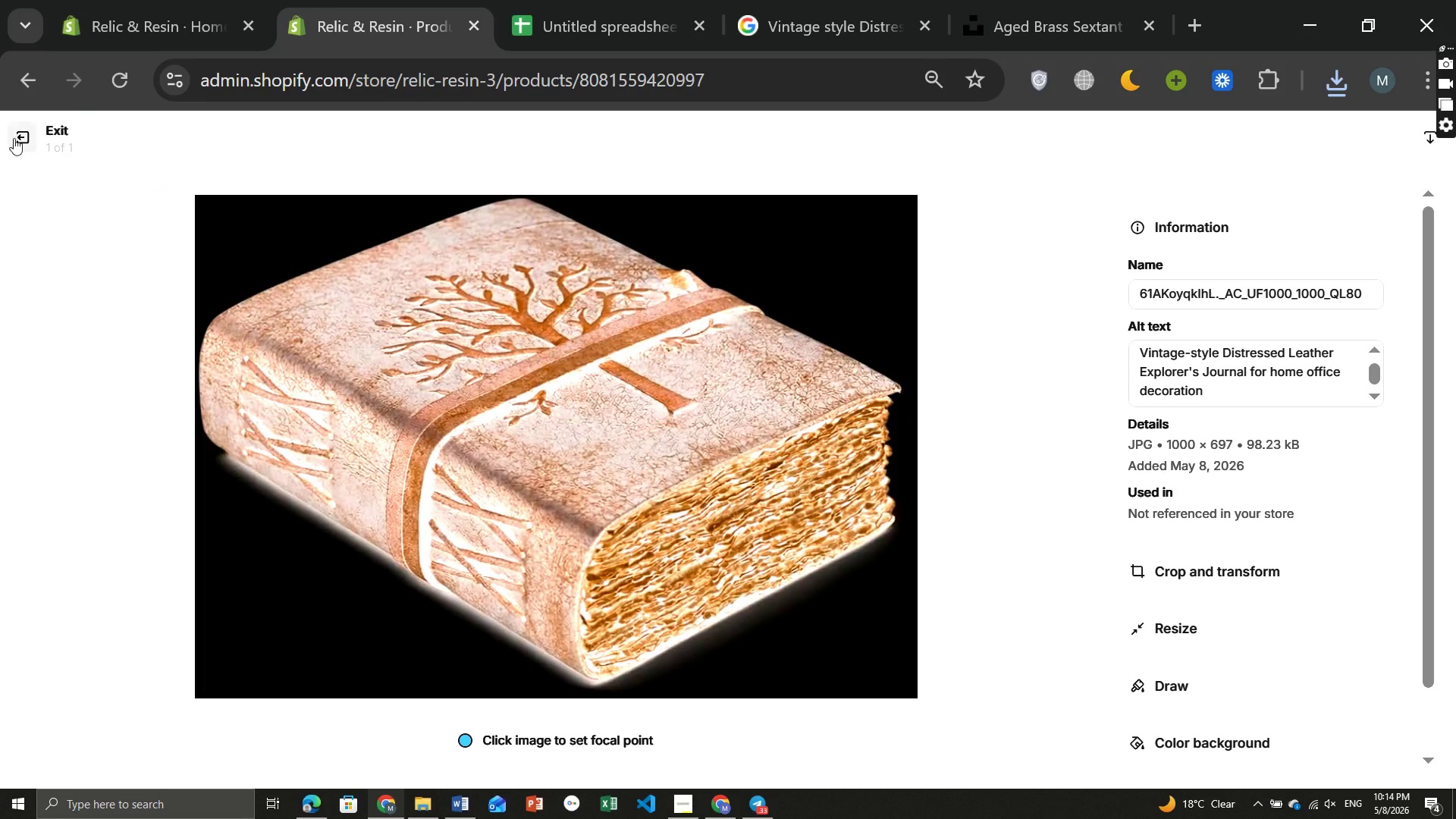 
left_click([18, 138])
 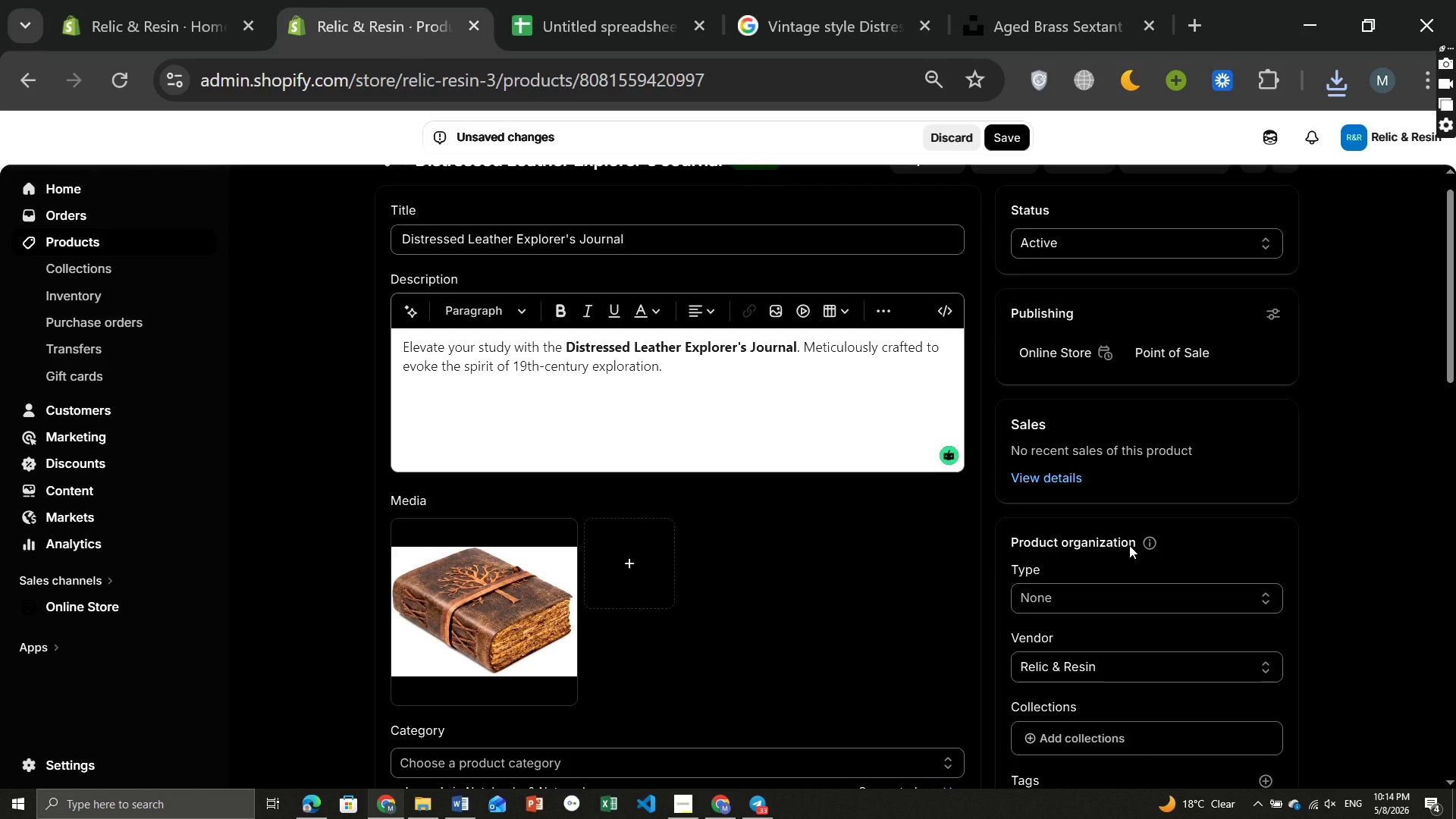 
wait(5.02)
 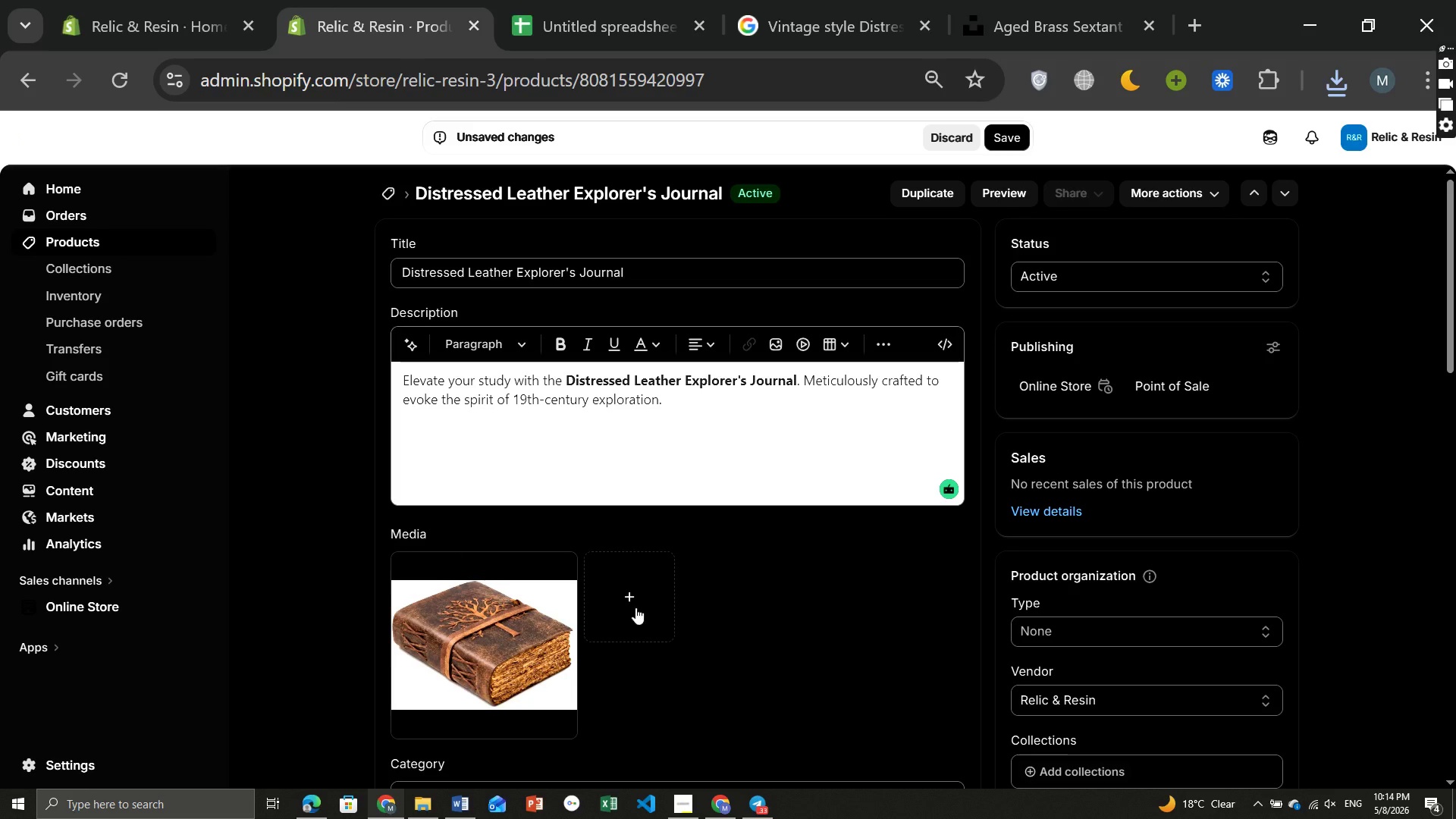 
left_click([1087, 601])
 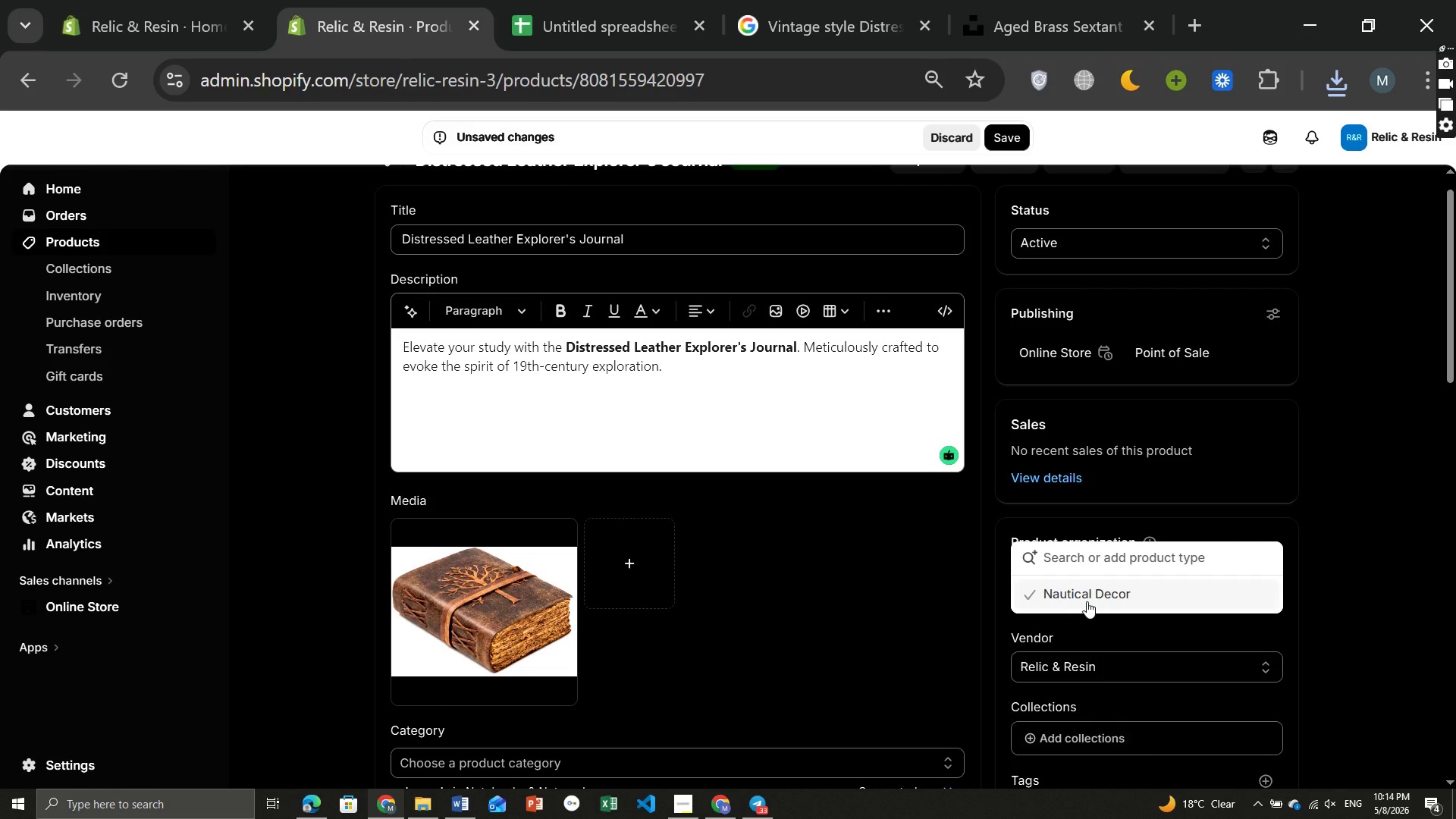 
type(Stationery)
 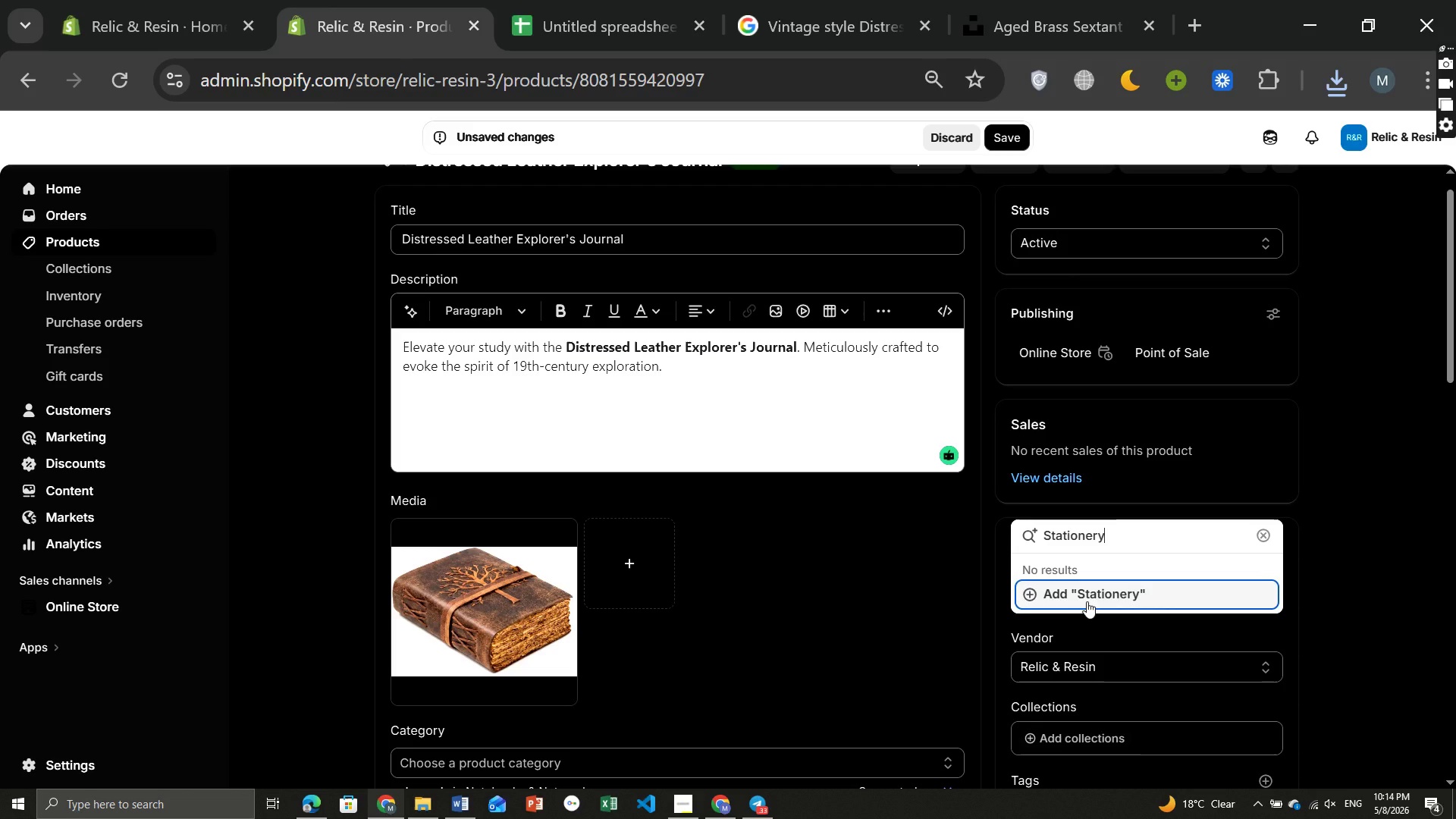 
key(Enter)
 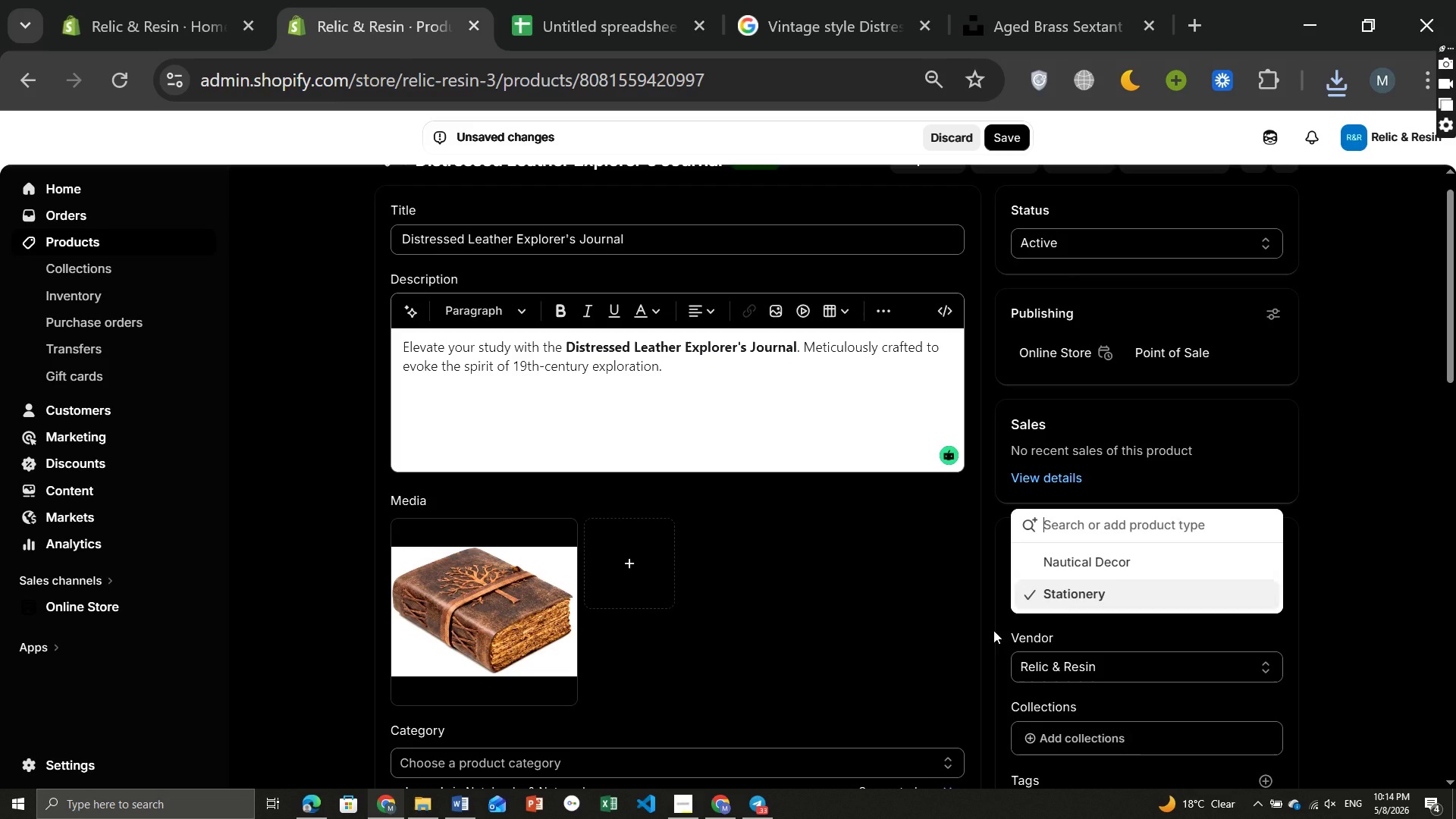 
mouse_move([532, 544])
 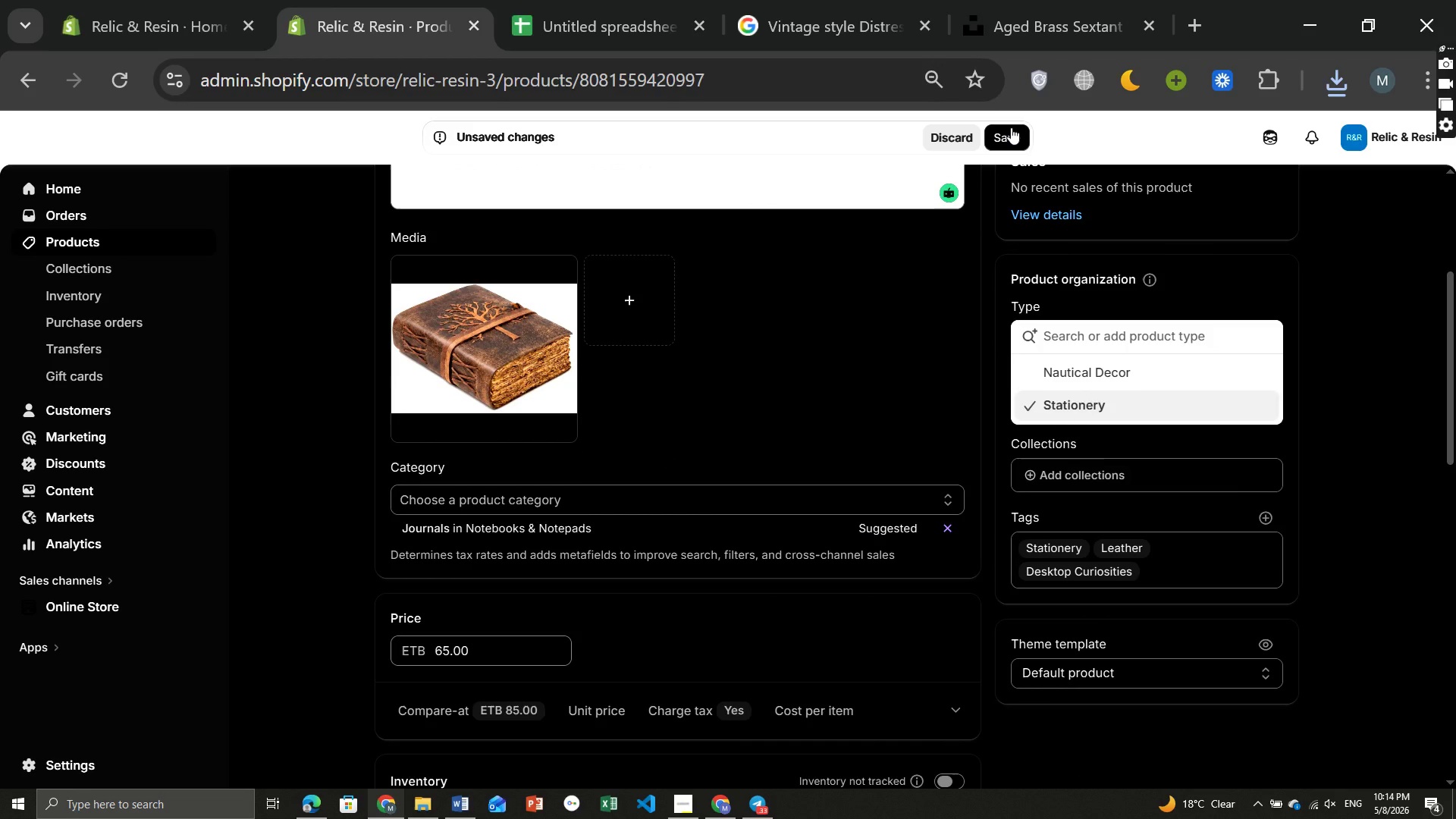 
left_click([1011, 128])
 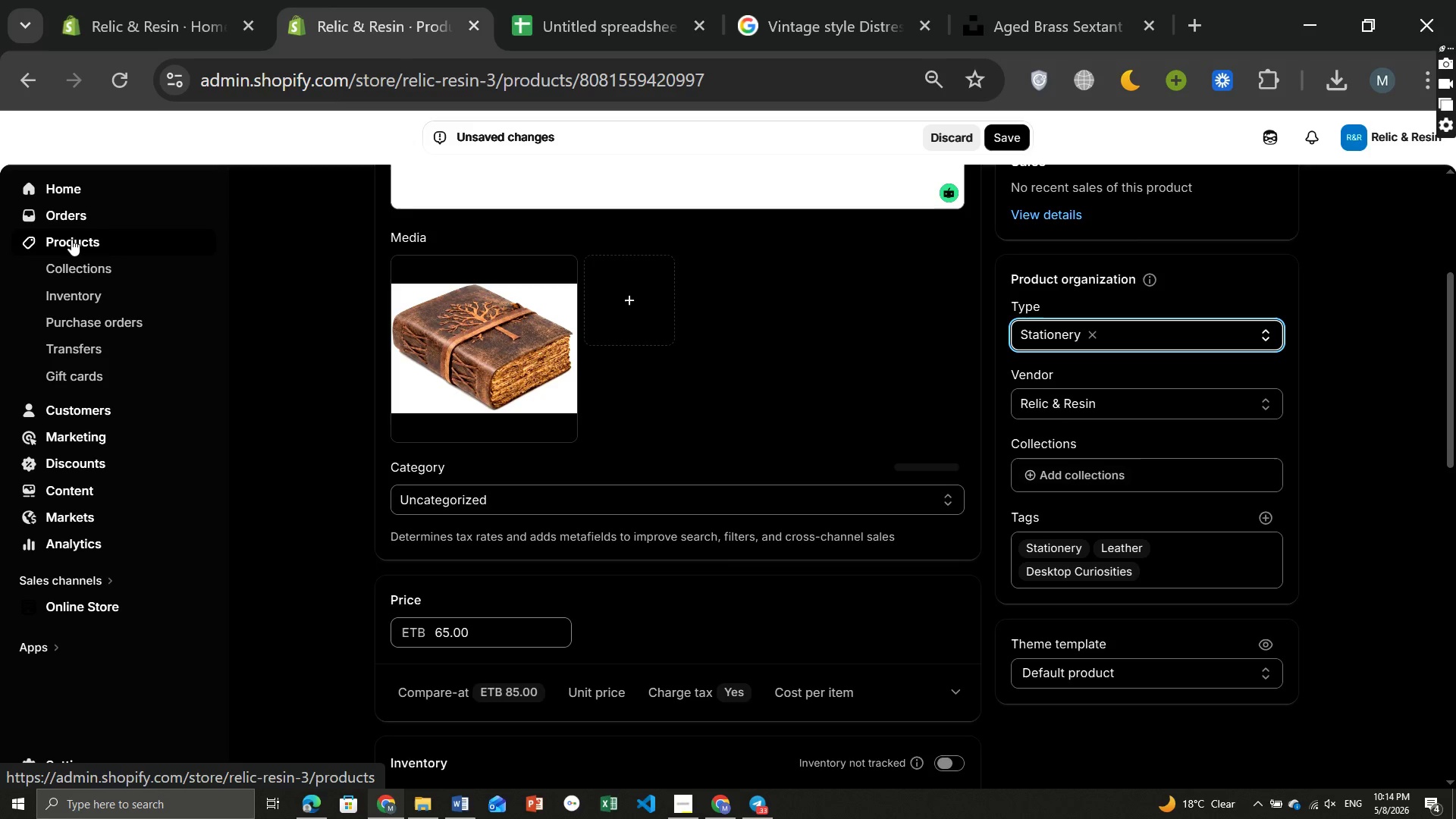 
wait(11.55)
 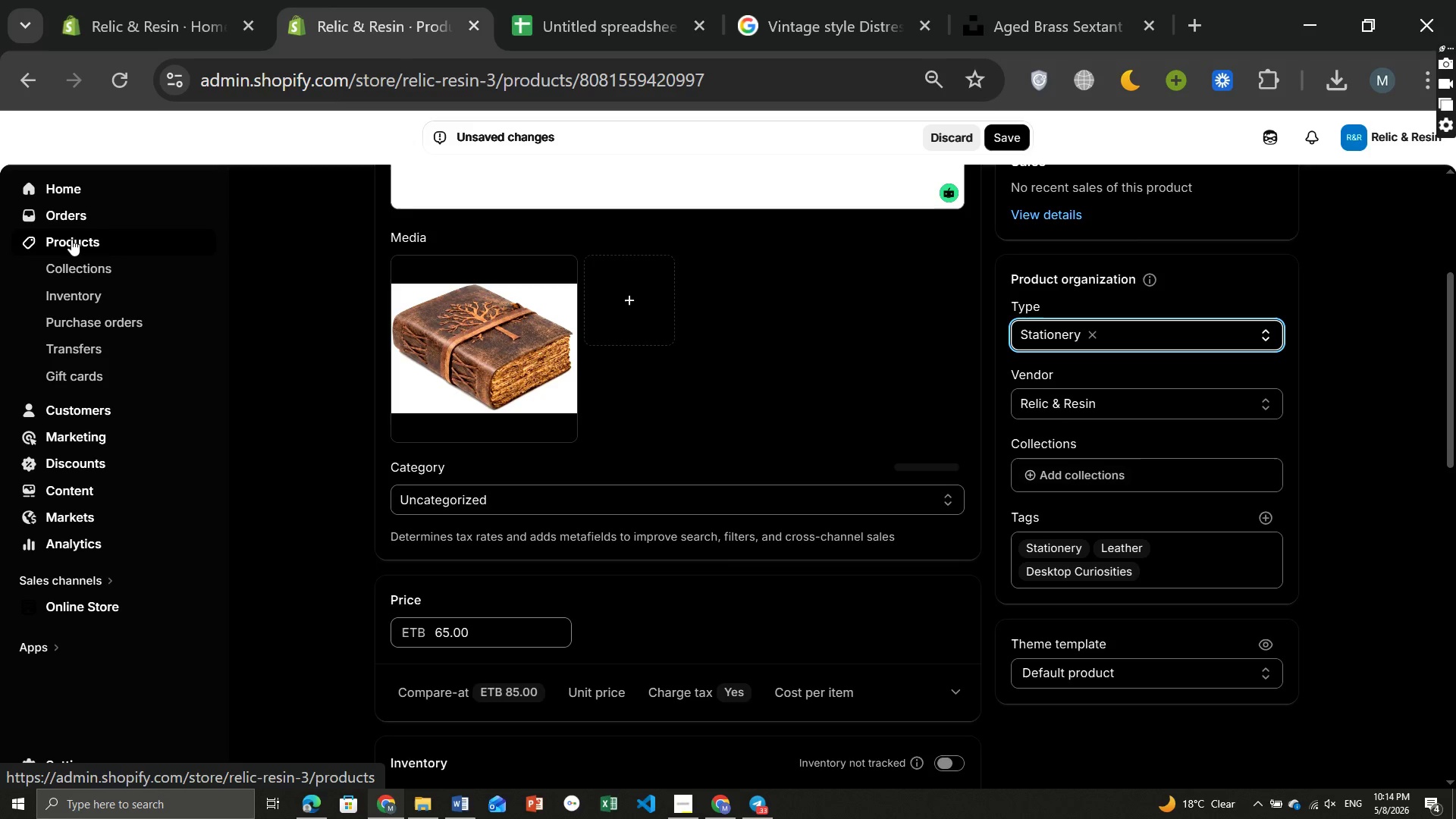 
left_click([388, 196])
 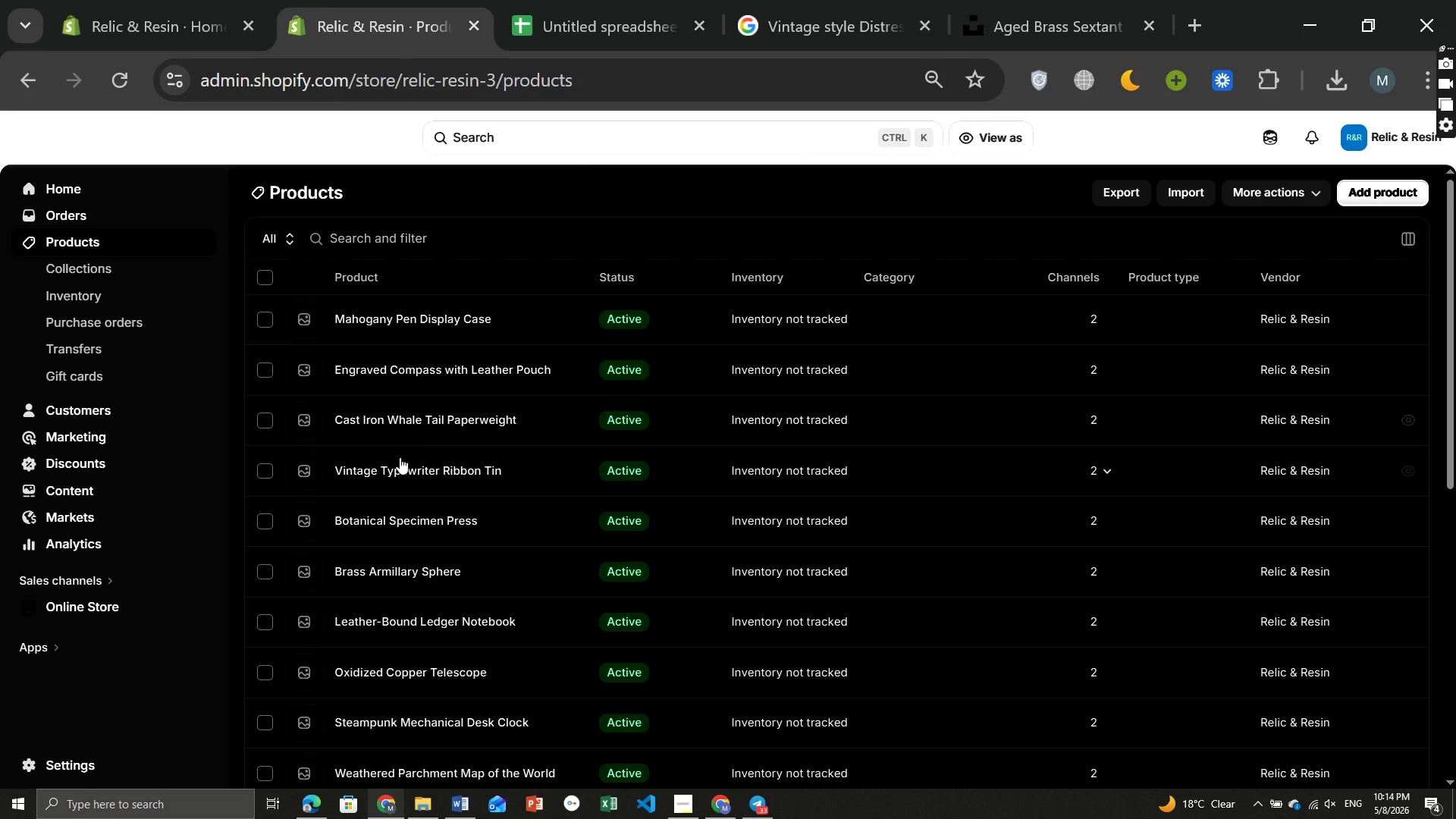 
wait(10.83)
 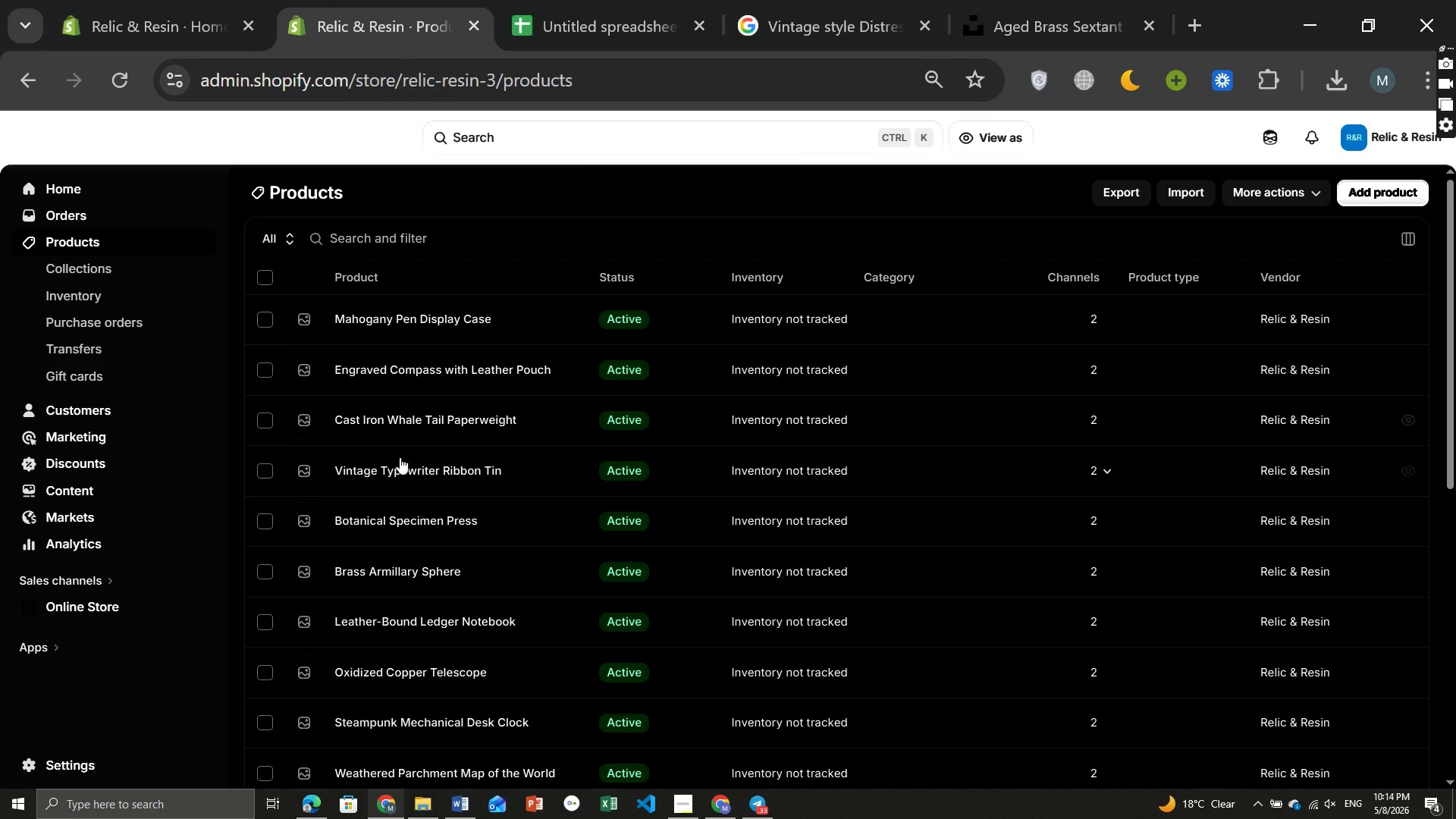 
left_click([384, 602])
 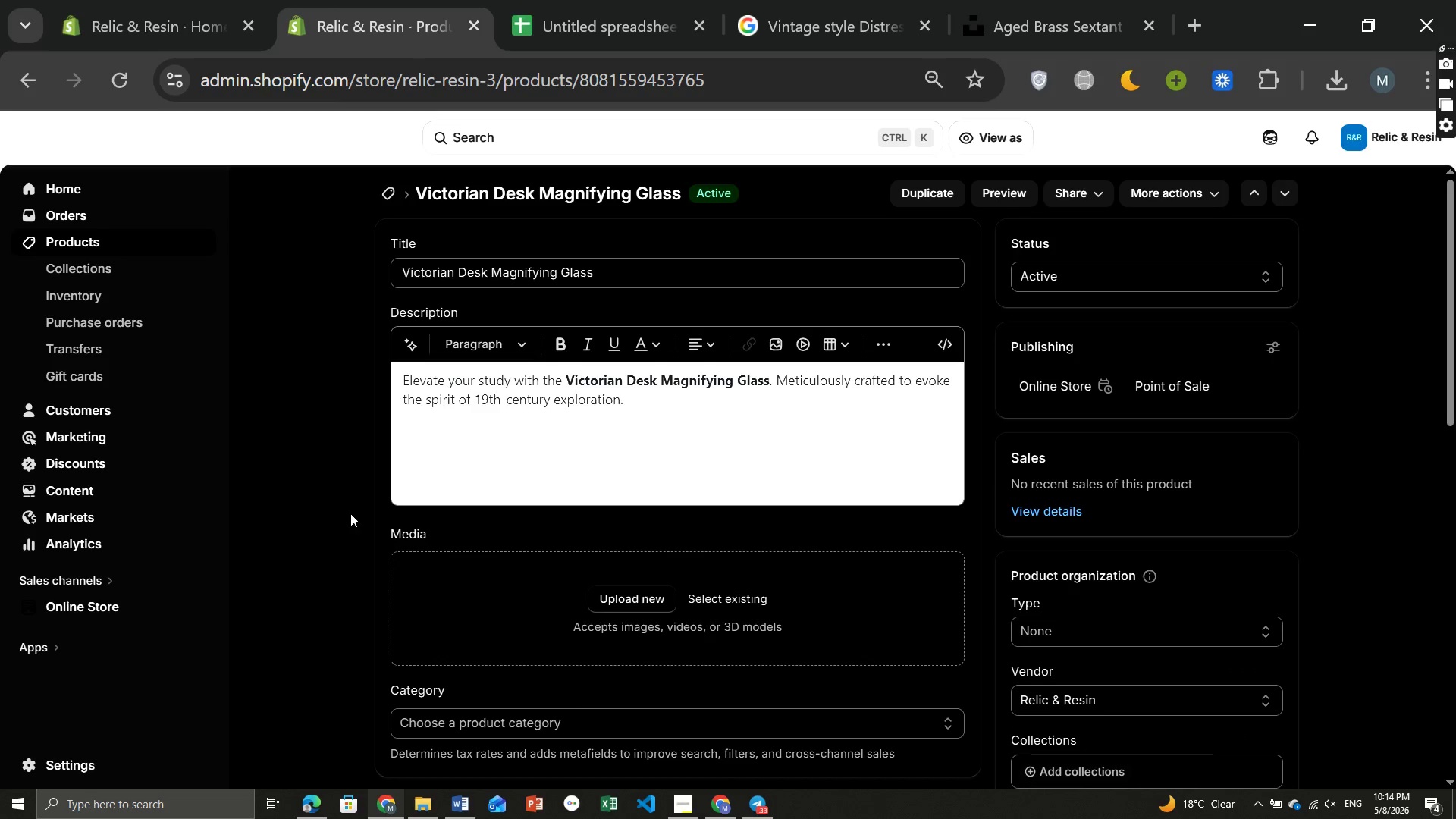 
wait(10.69)
 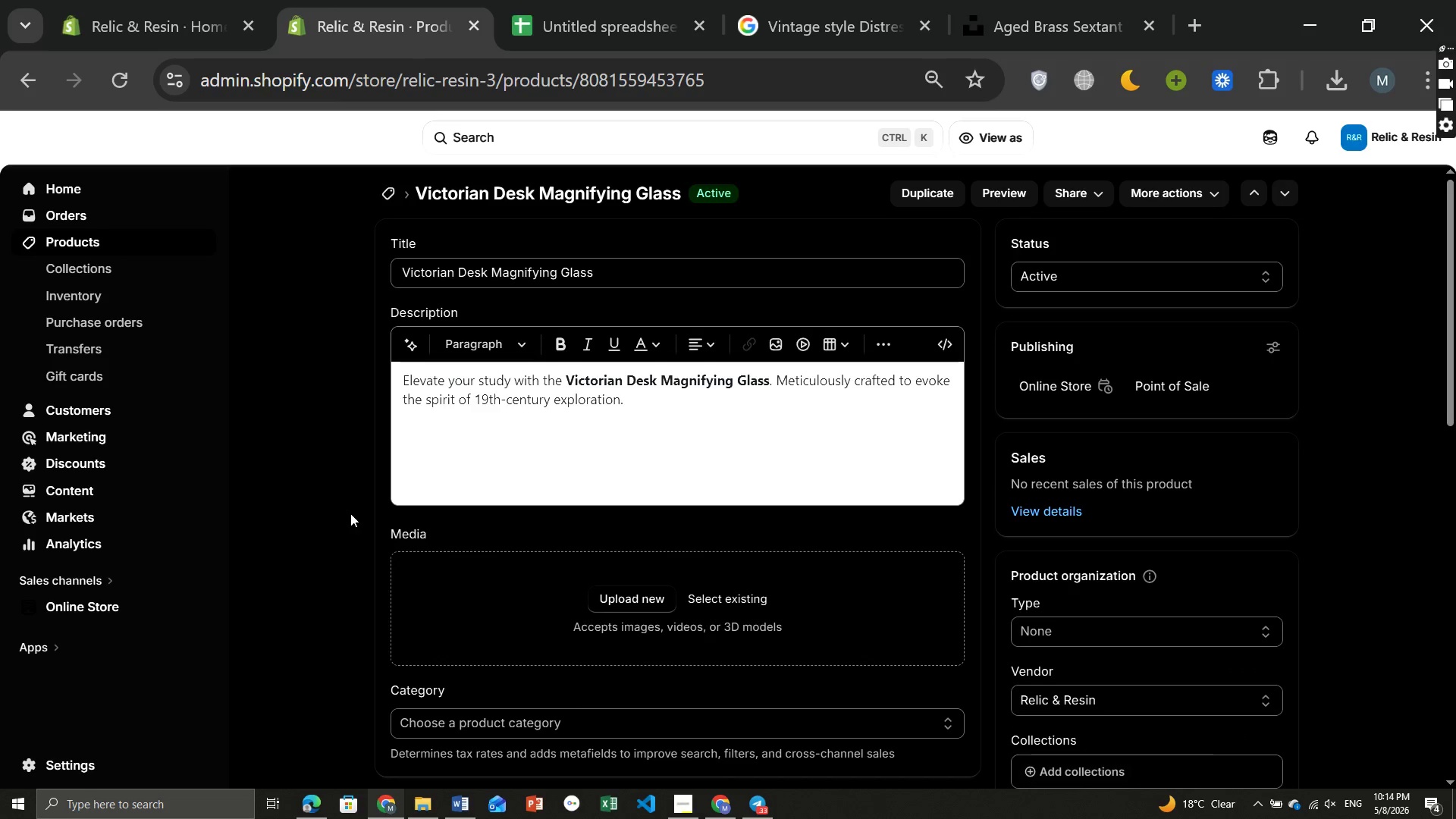 
left_click([1100, 535])
 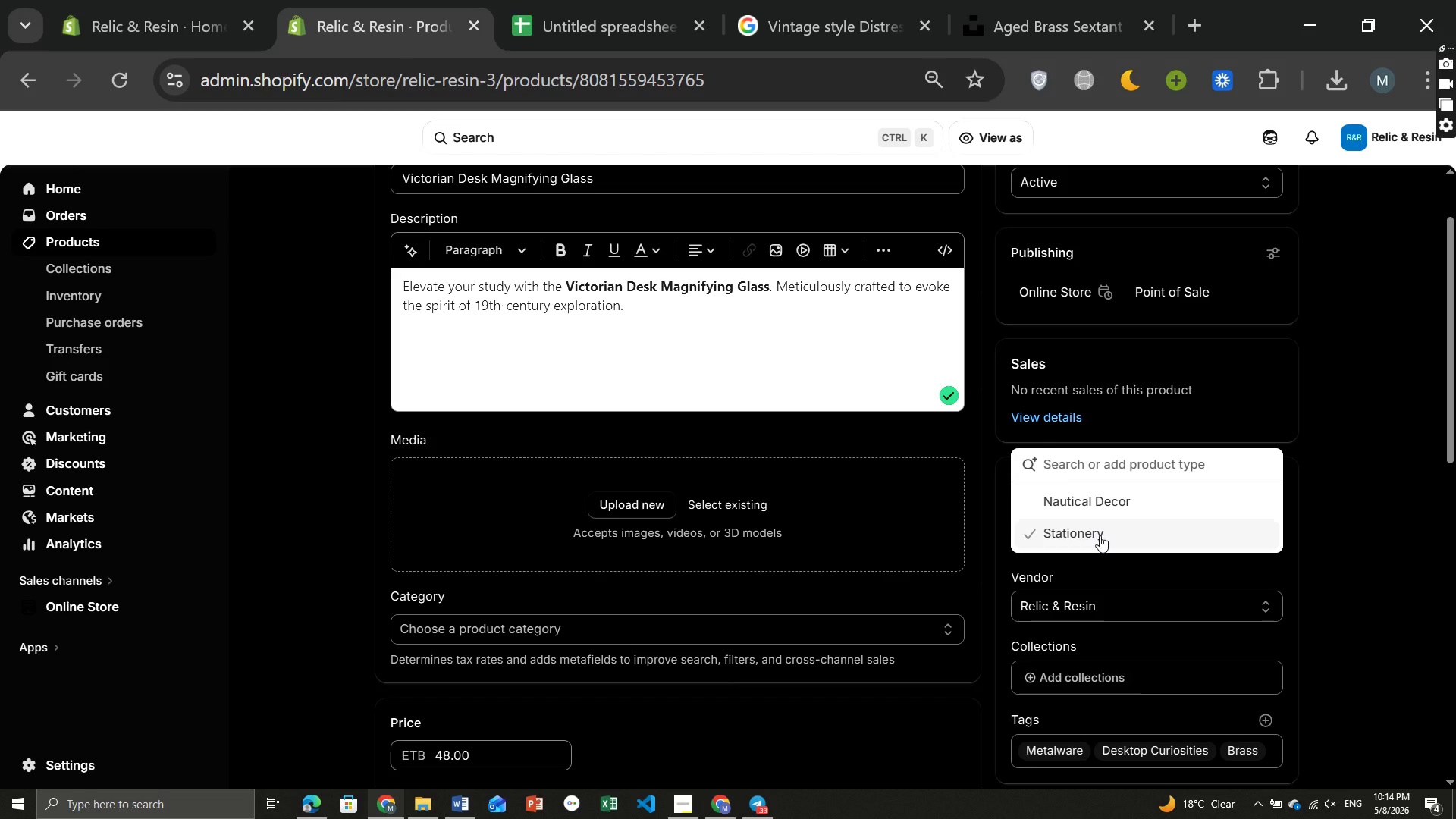 
type(Desk Accessories)
 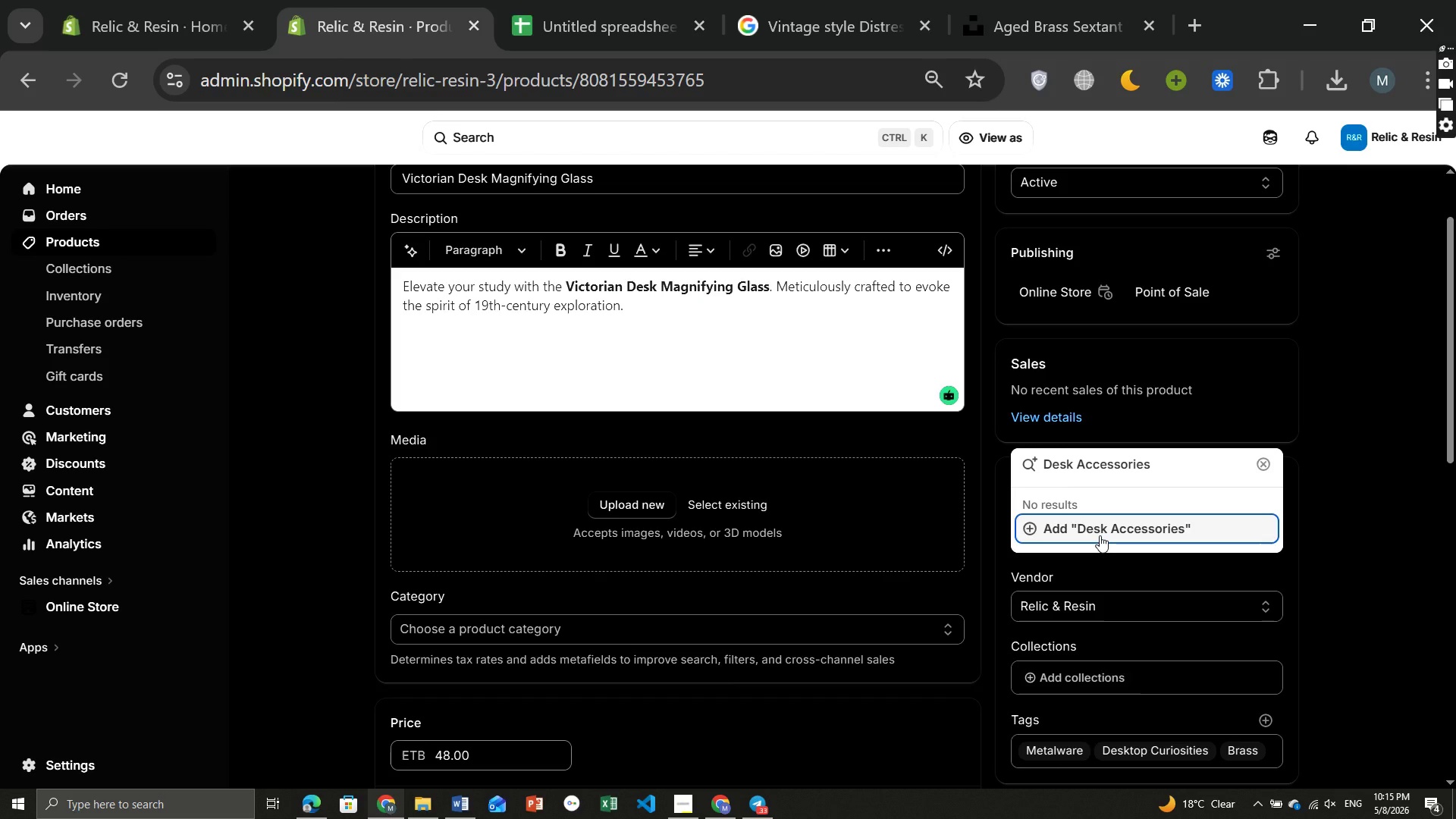 
key(Enter)
 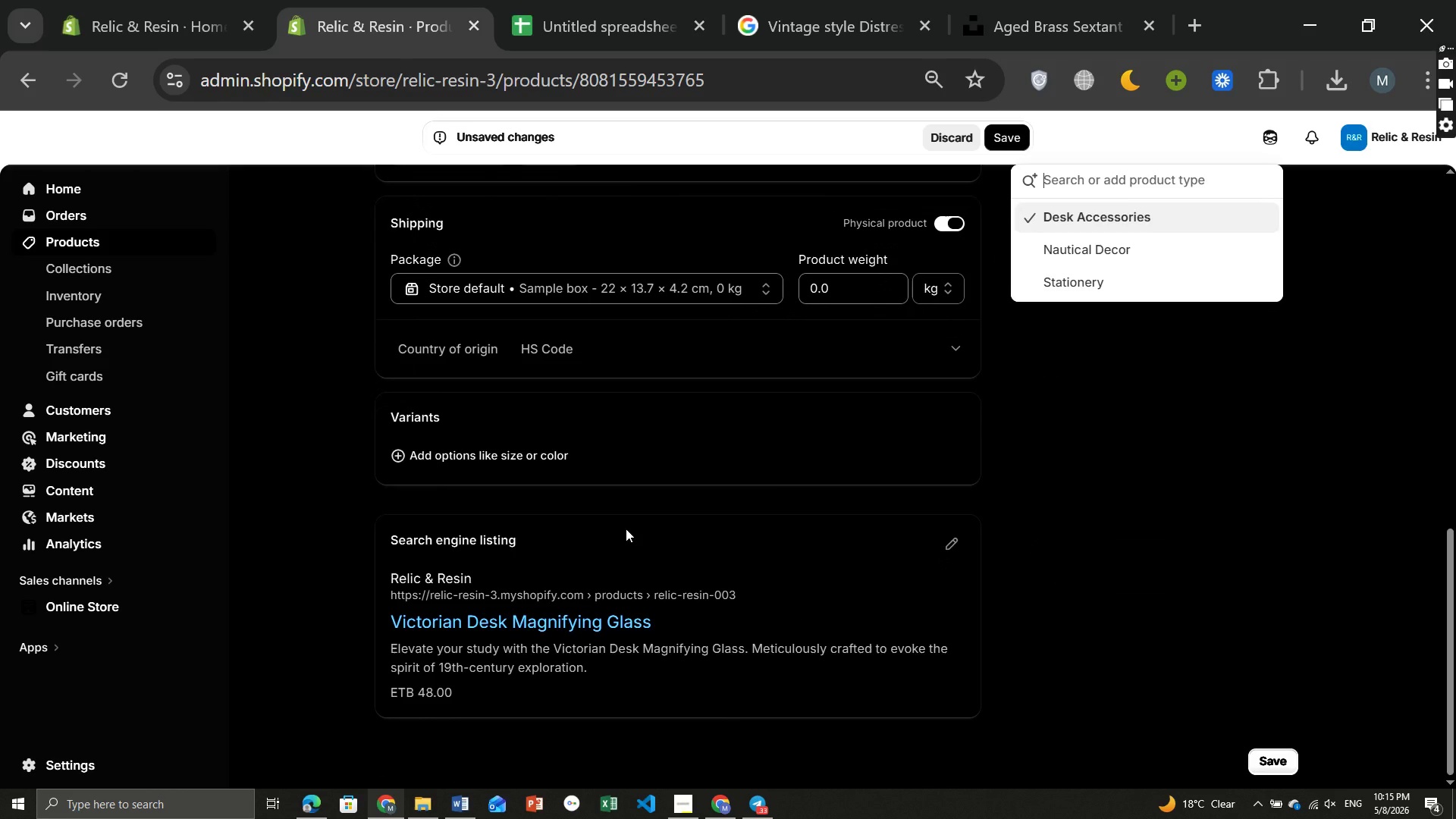 
wait(6.02)
 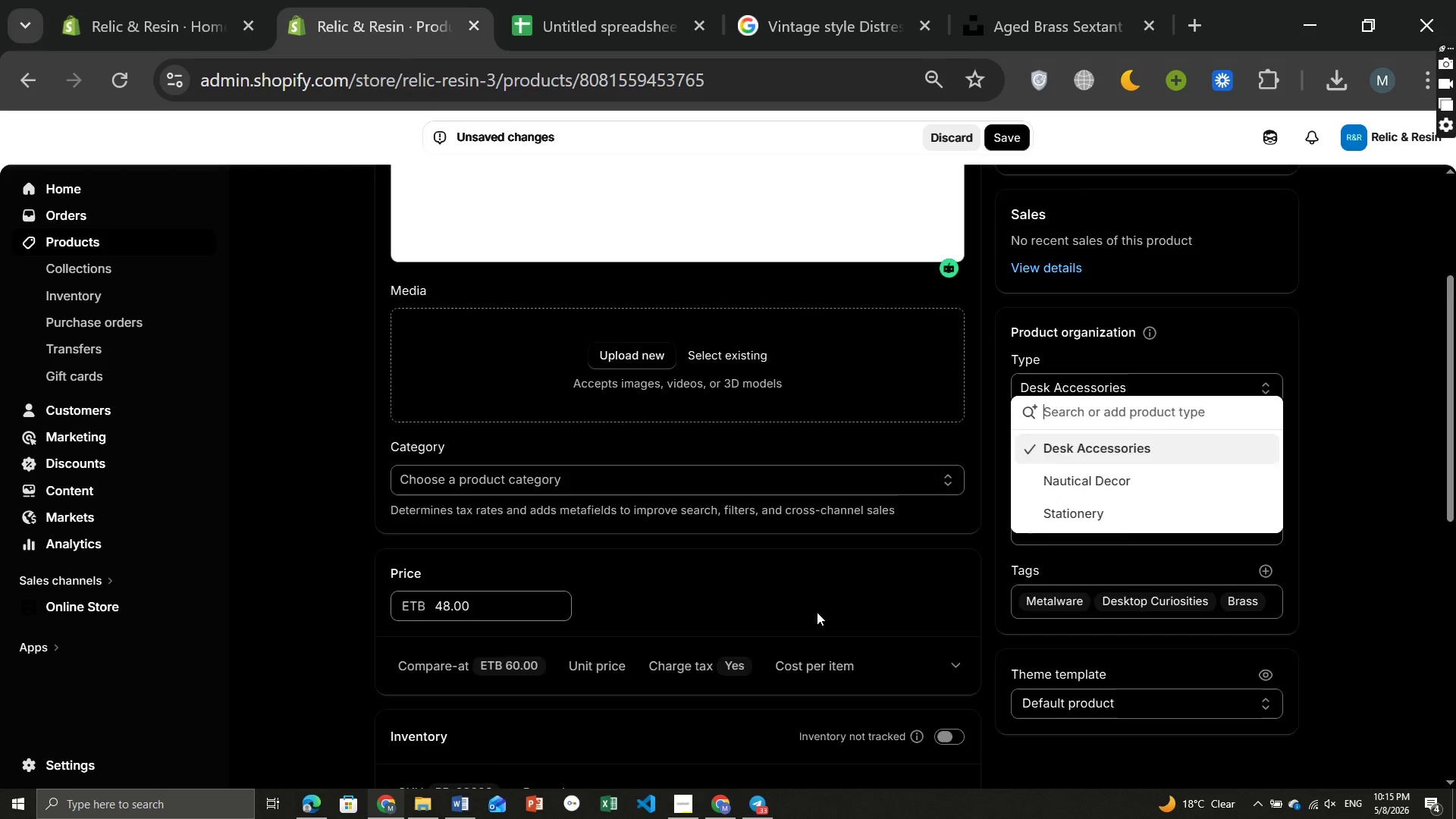 
left_click([959, 542])
 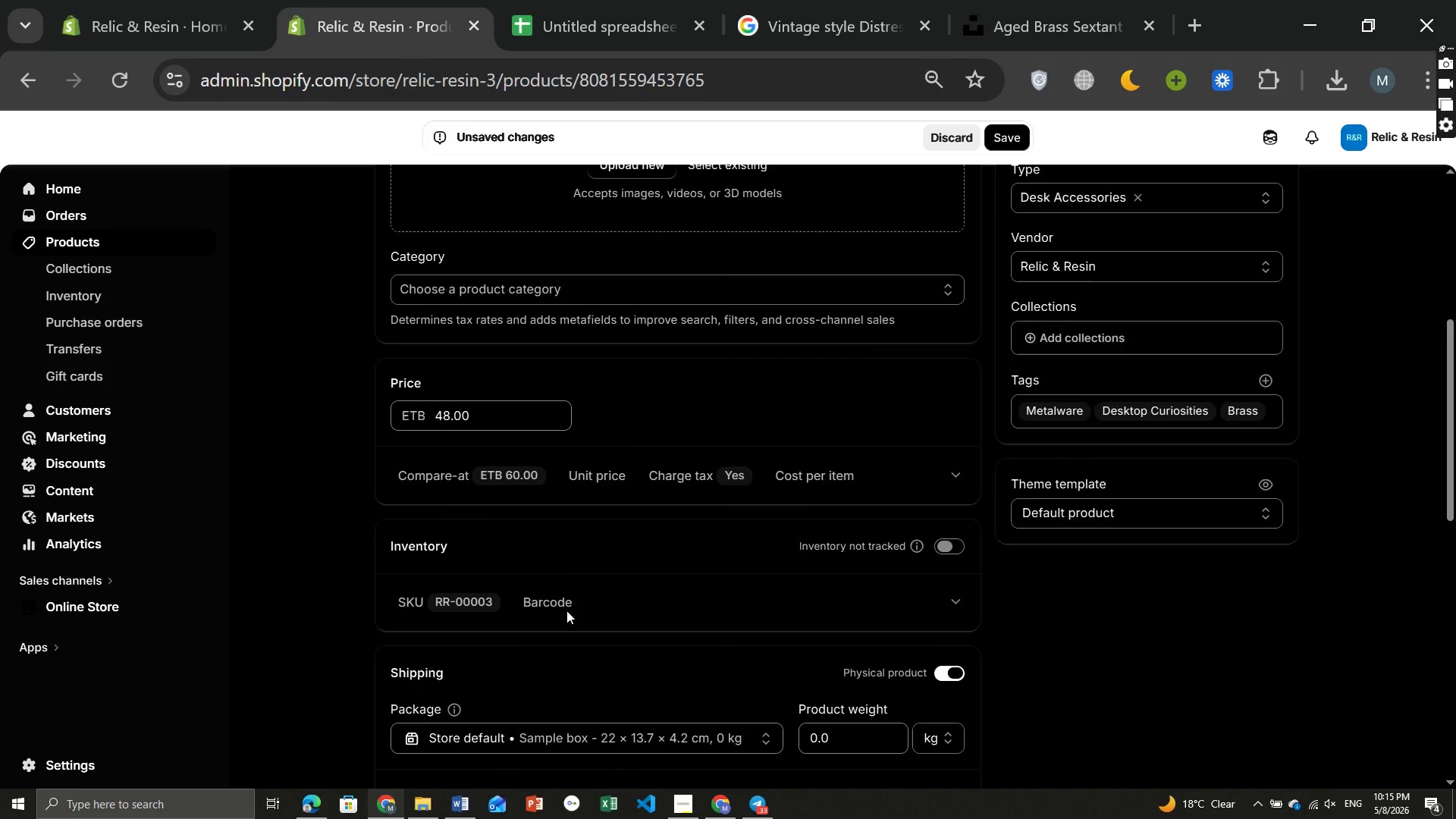 
wait(7.88)
 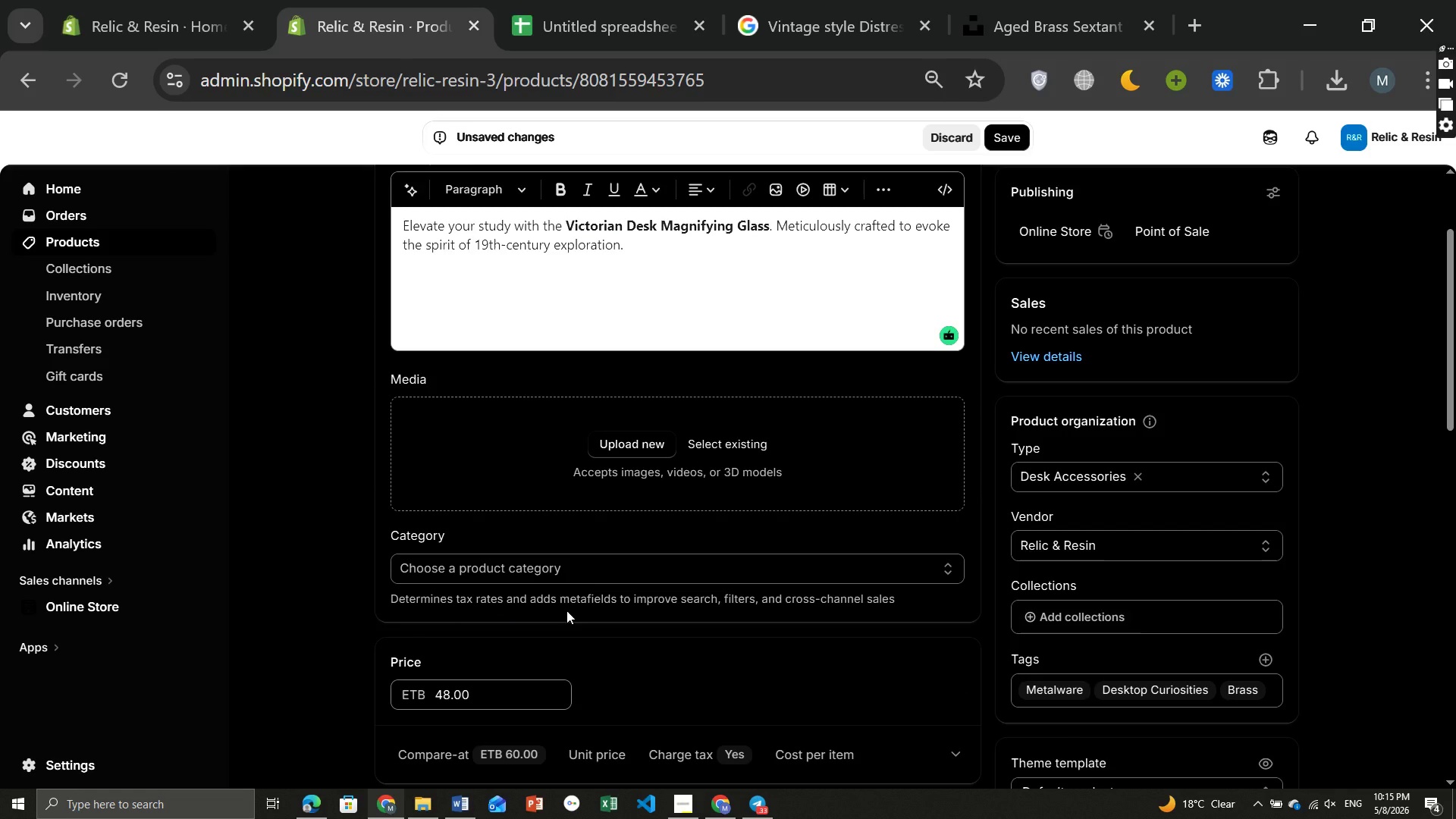 
left_click([617, 448])
 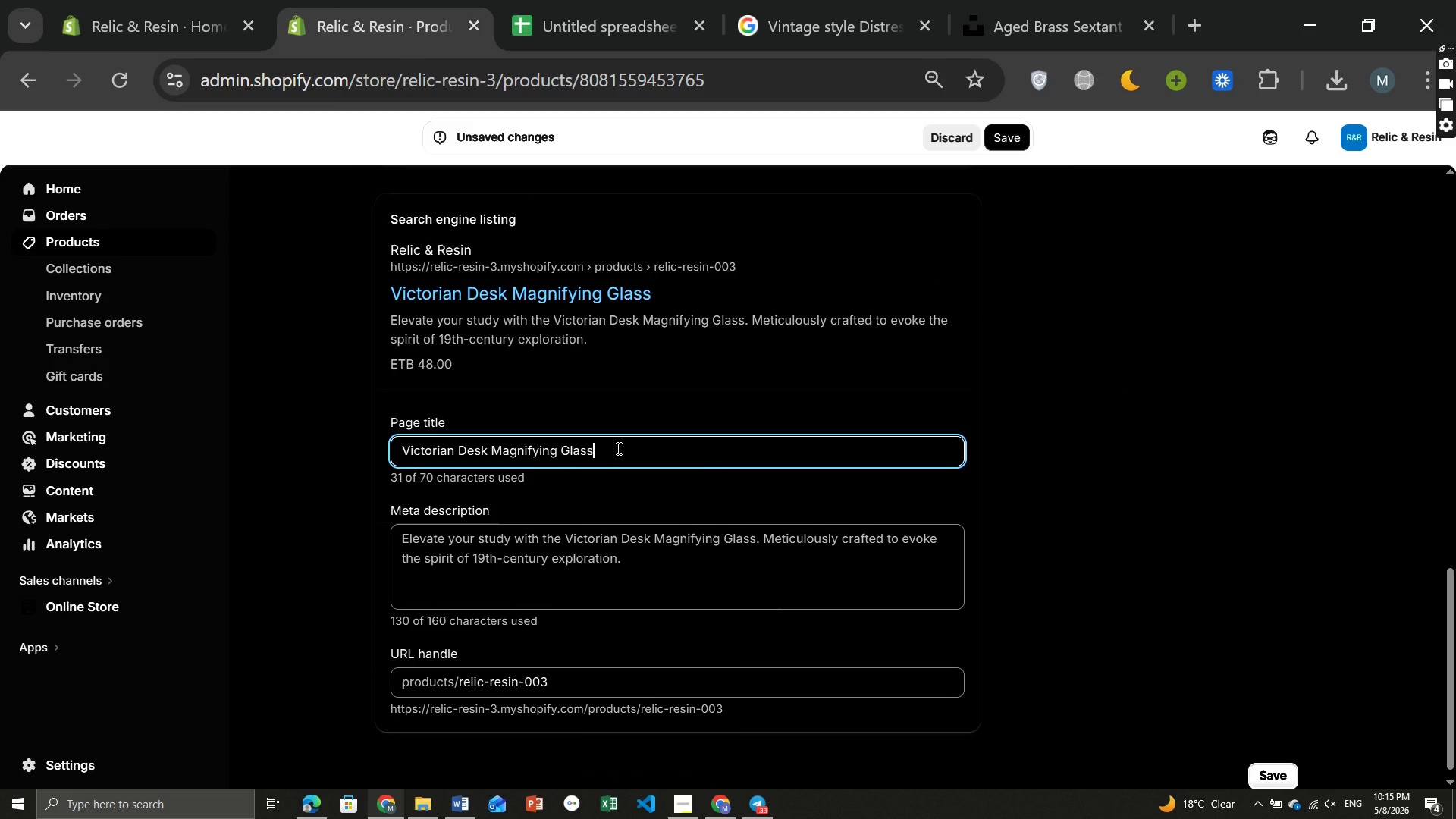 
type( [Break] Relic & Resin)
 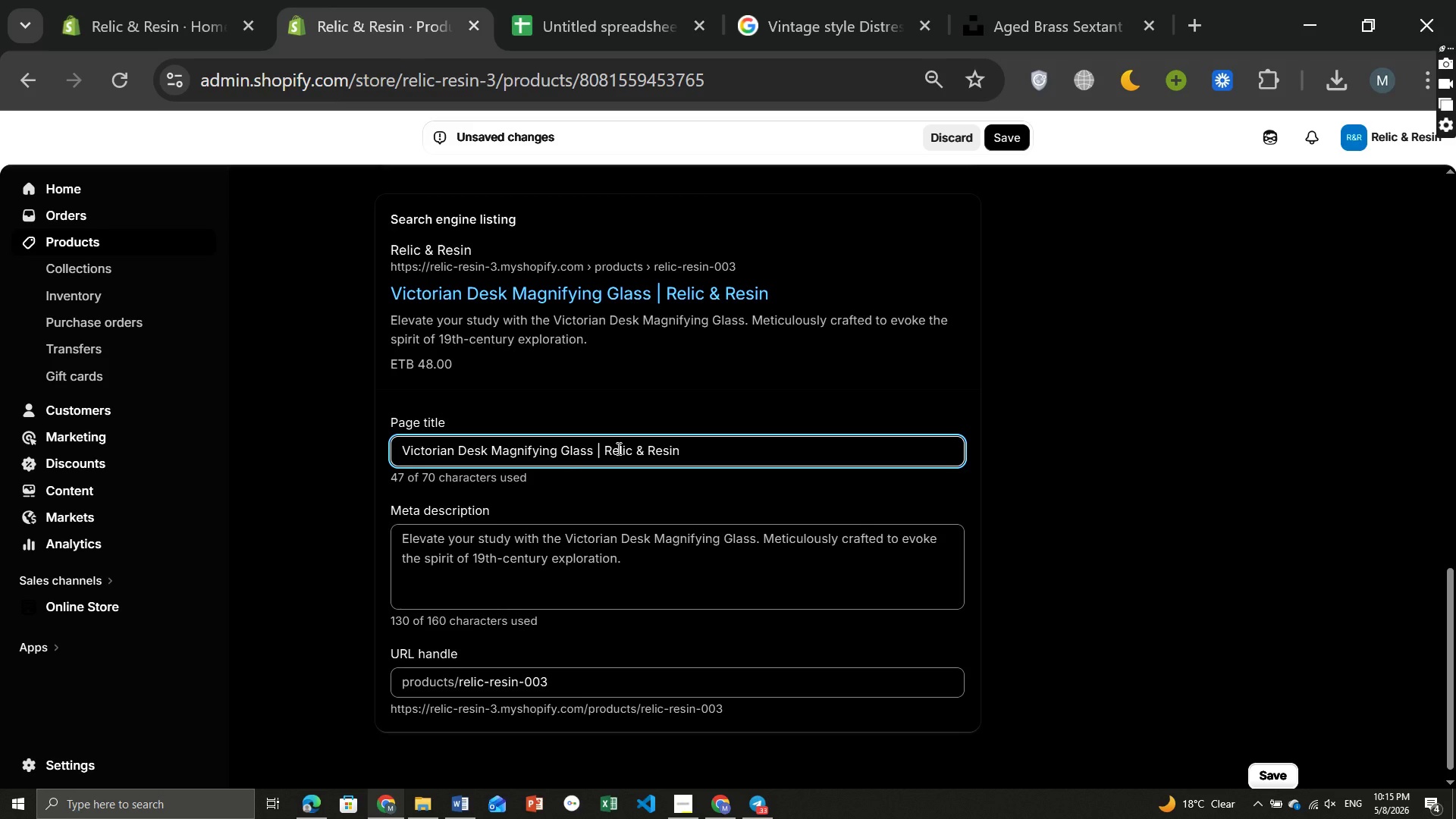 
left_click([529, 548])
 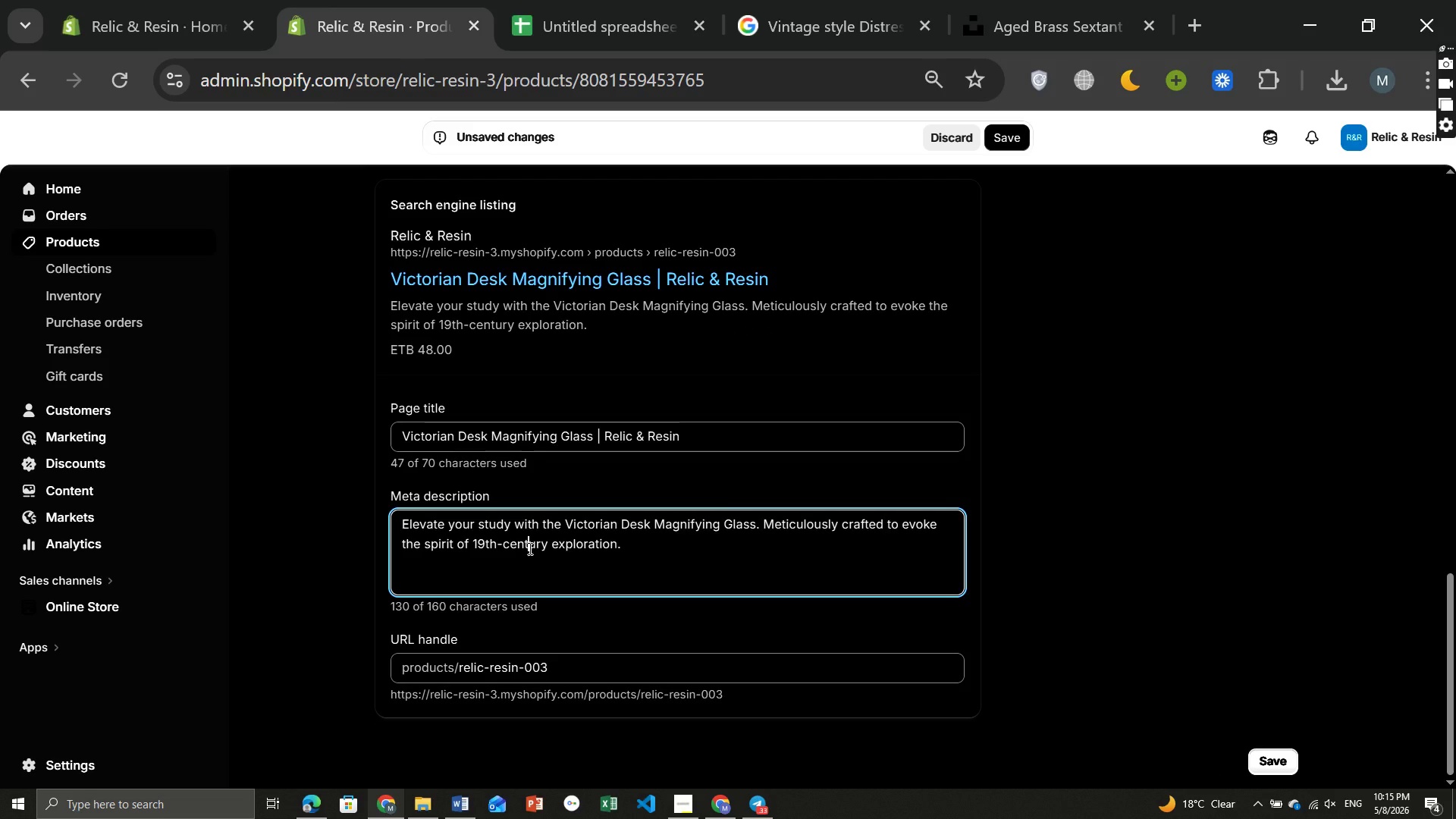 
key(Control+ControlLeft)
 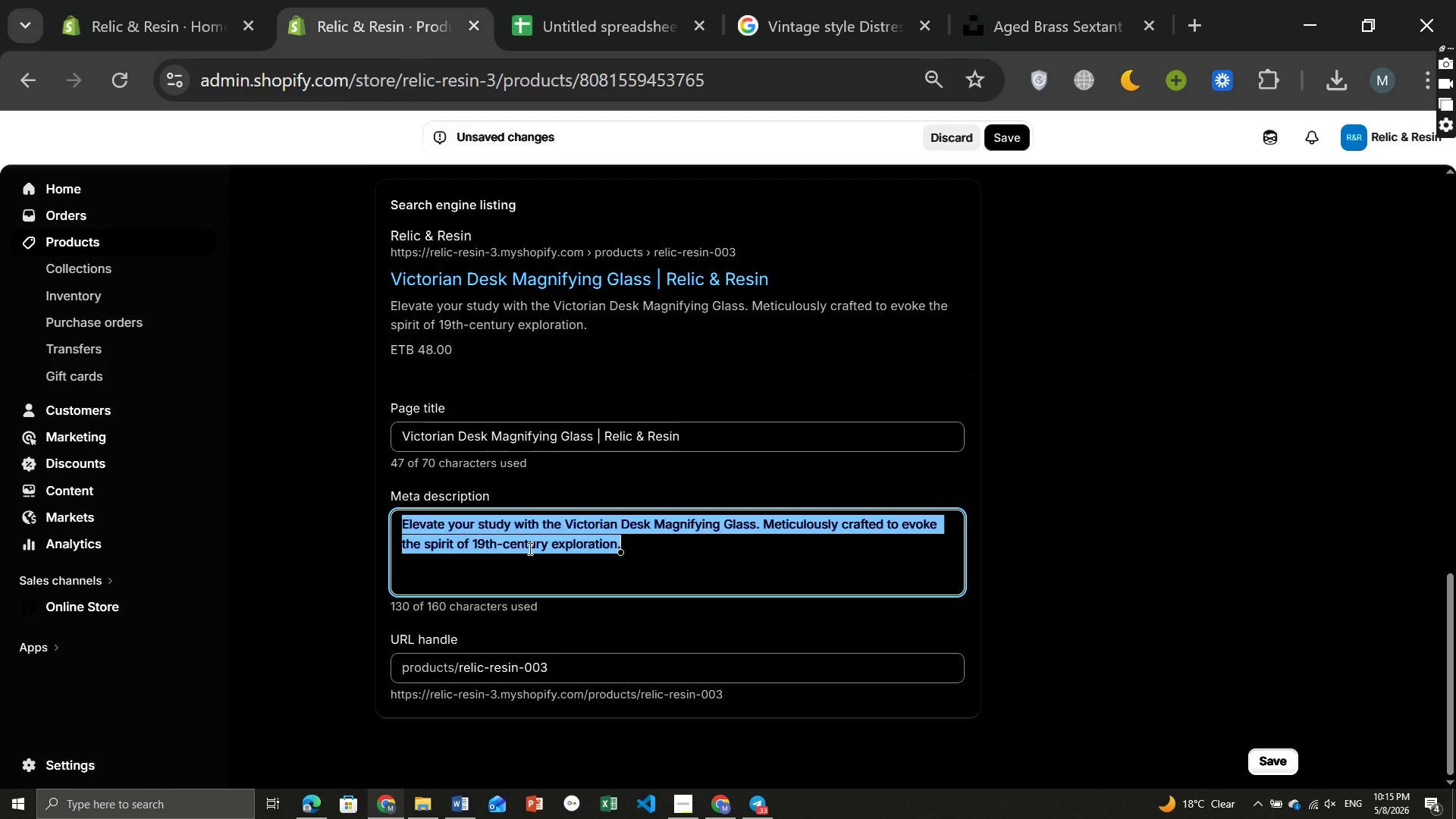 
key(Control+A)
 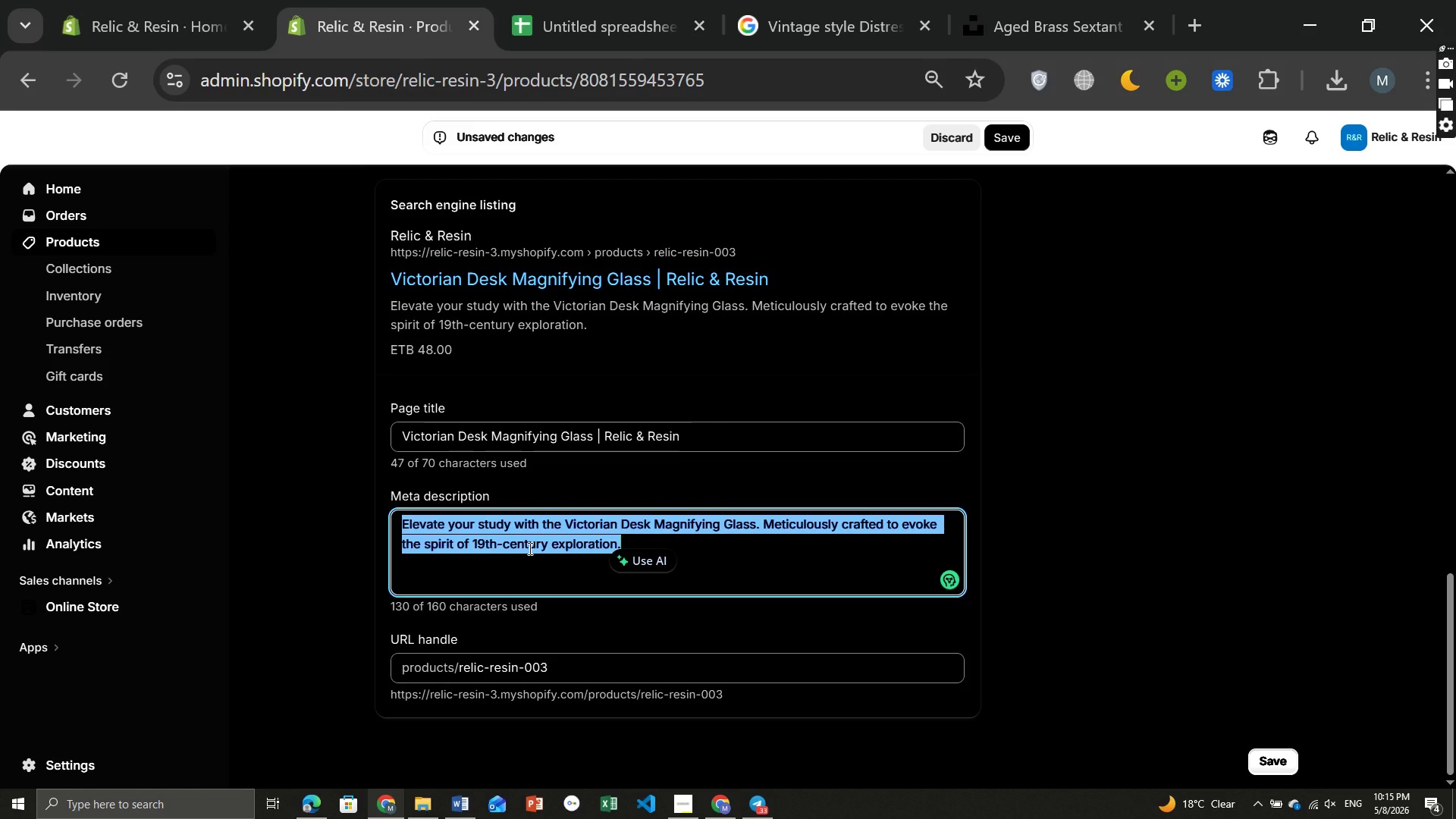 
key(Backspace)
type(Elegant Victorian-style magnifying glass designed for spa)
key(Backspace)
key(Backspace)
type(ophy)
key(Backspace)
type(isticated desks, libraries, and collector interiors.)
 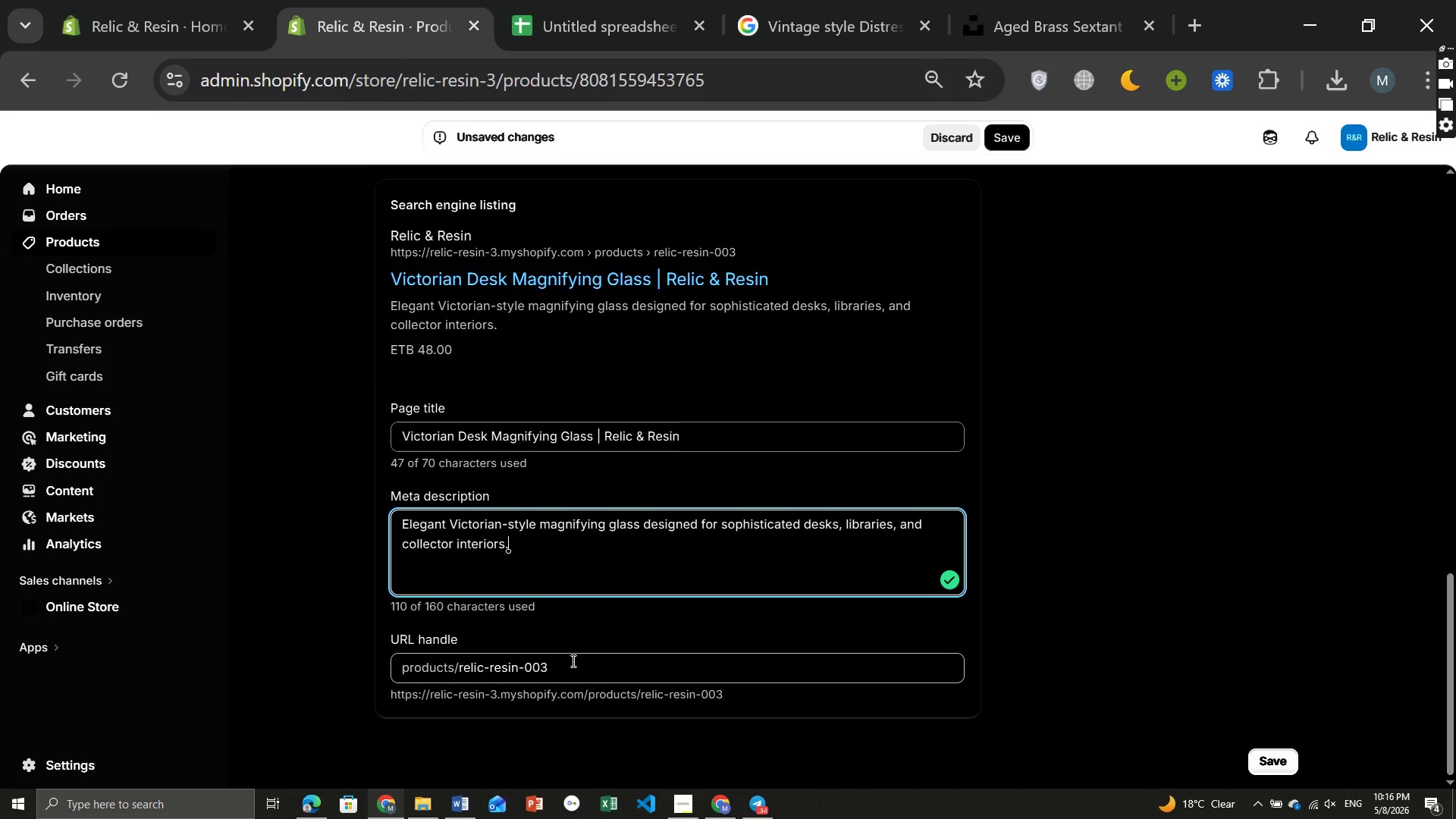 
left_click([565, 661])
 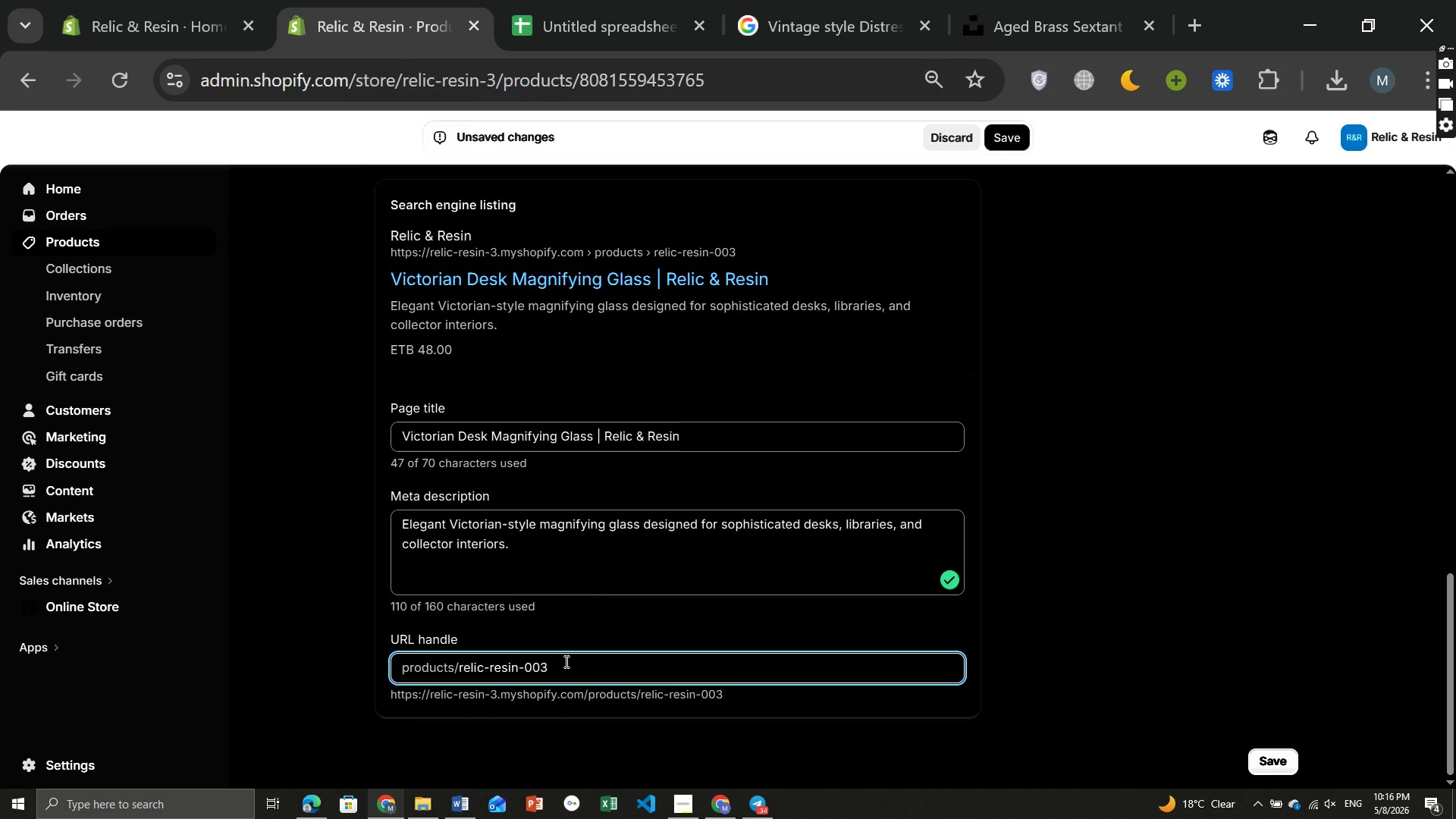 
hold_key(key=Backspace, duration=1.3)
 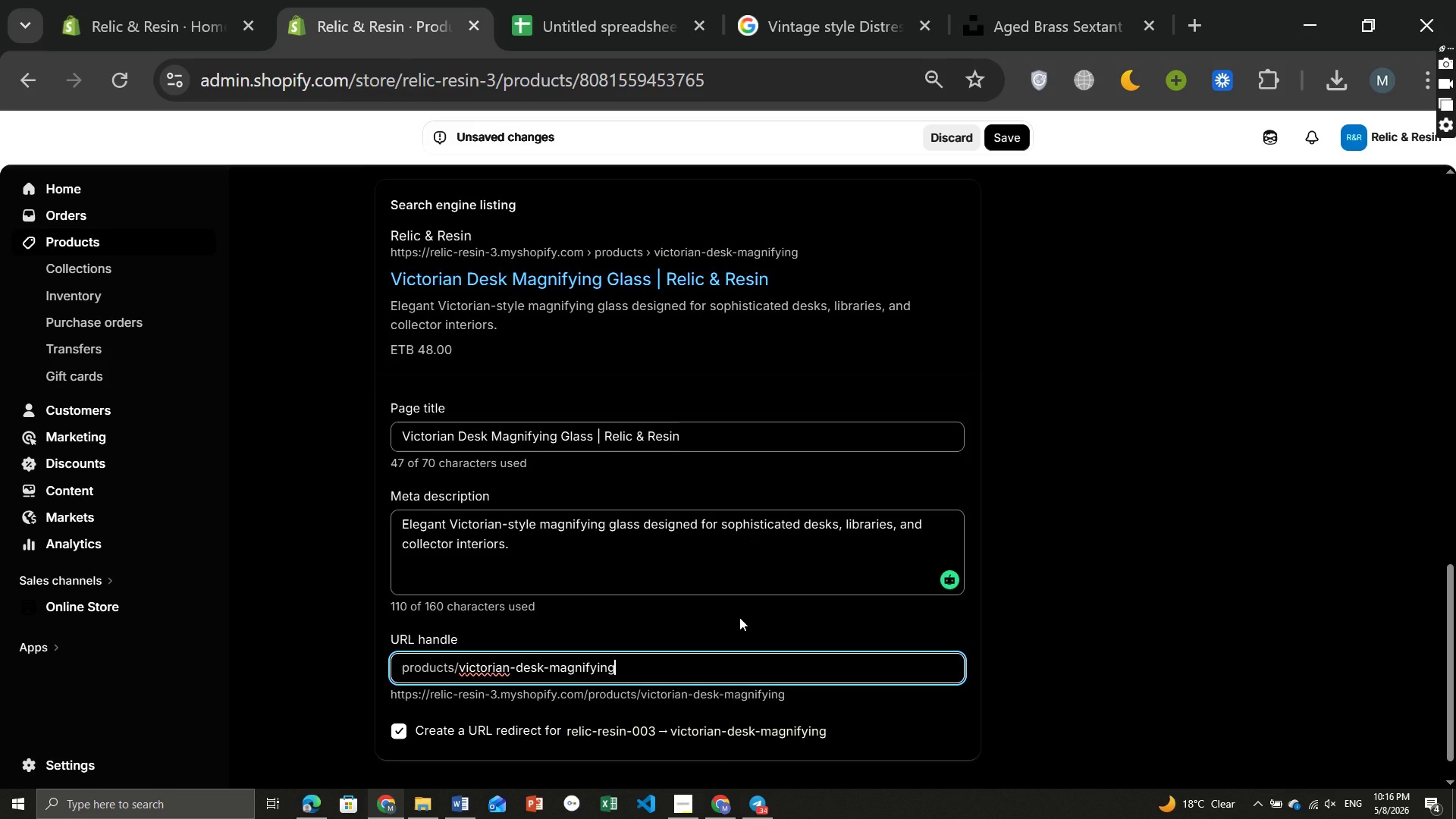 
wait(8.84)
 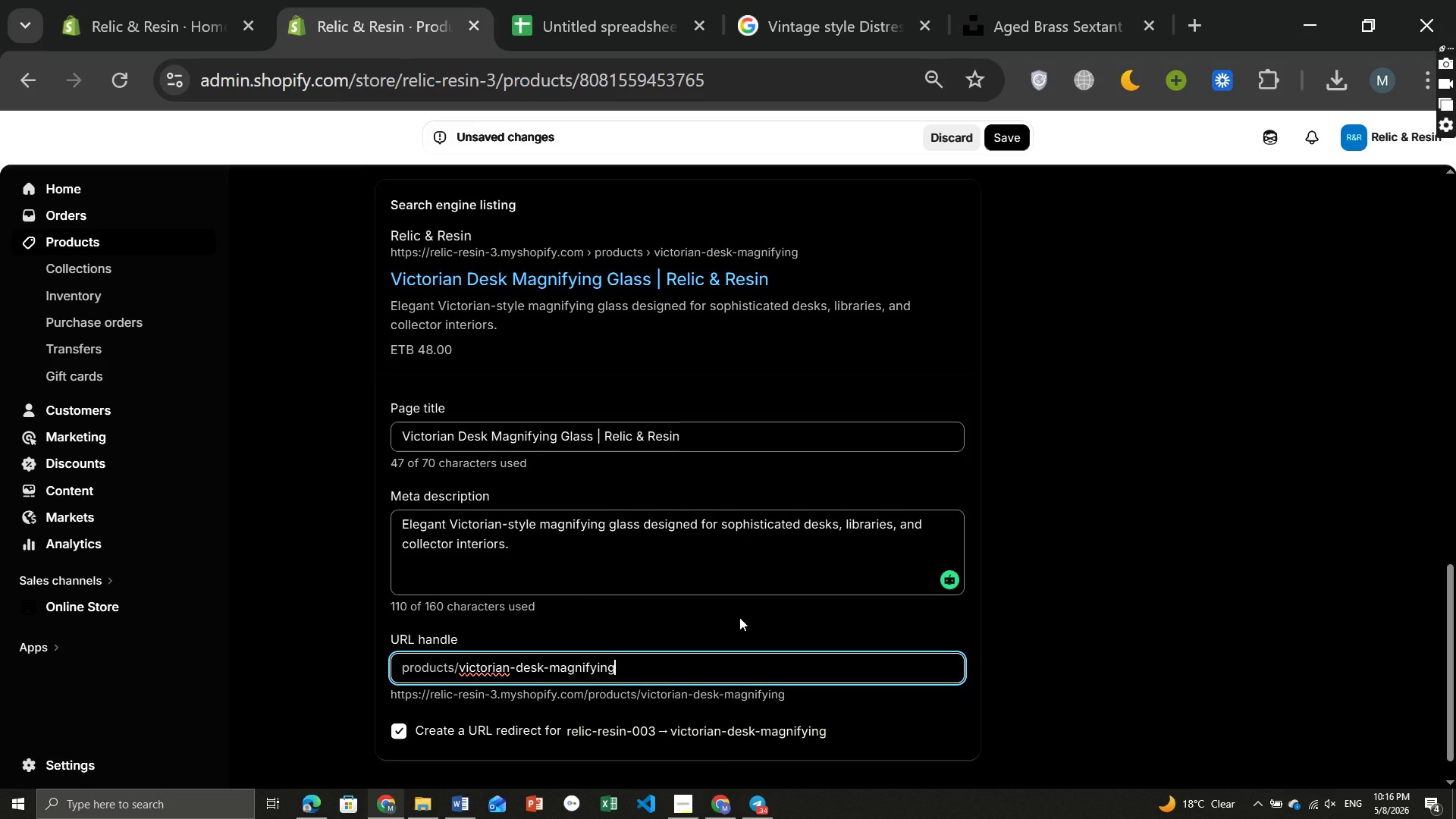 
left_click([435, 431])
 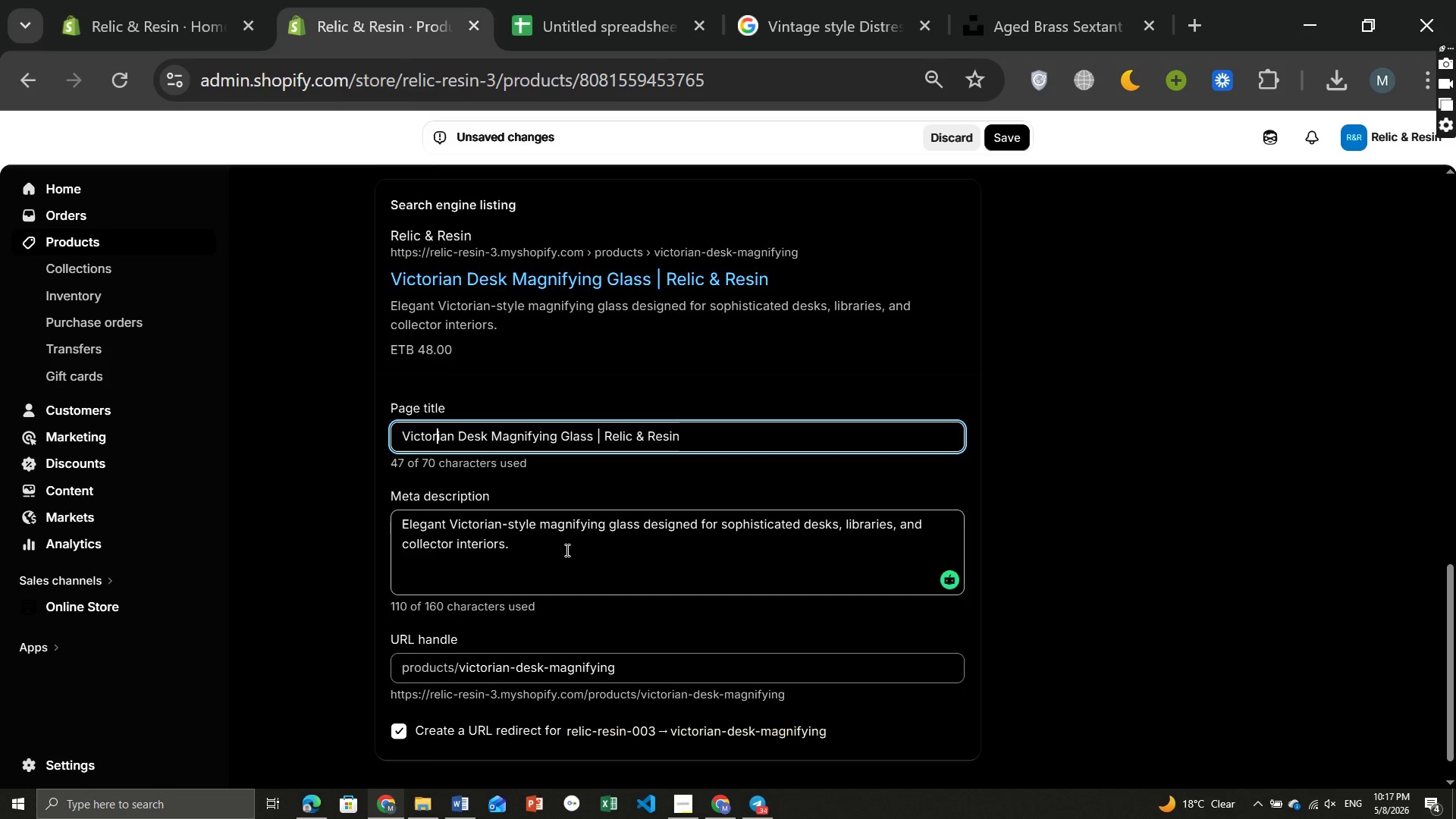 
wait(5.88)
 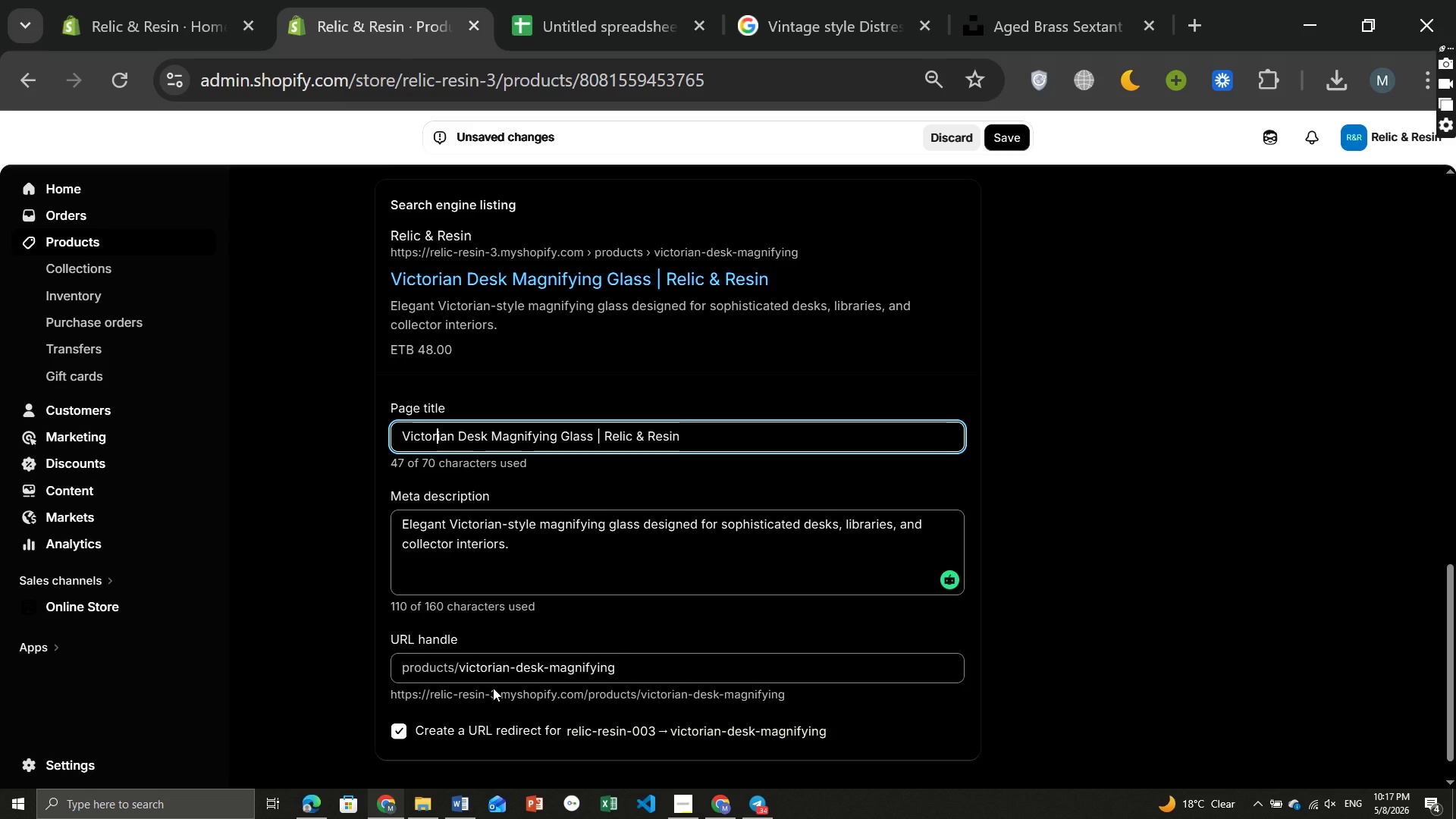 
left_click([603, 41])
 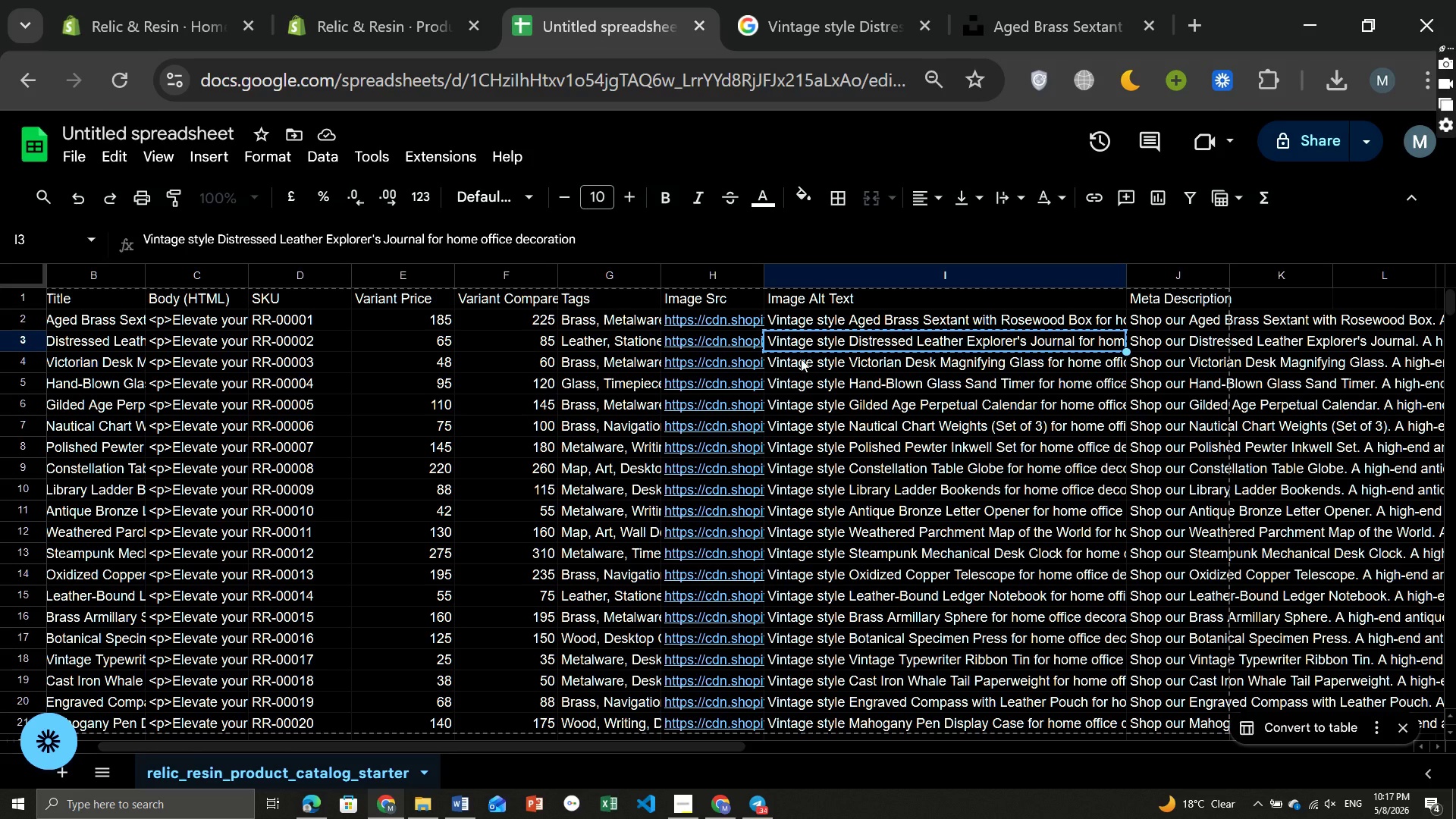 
left_click([800, 359])
 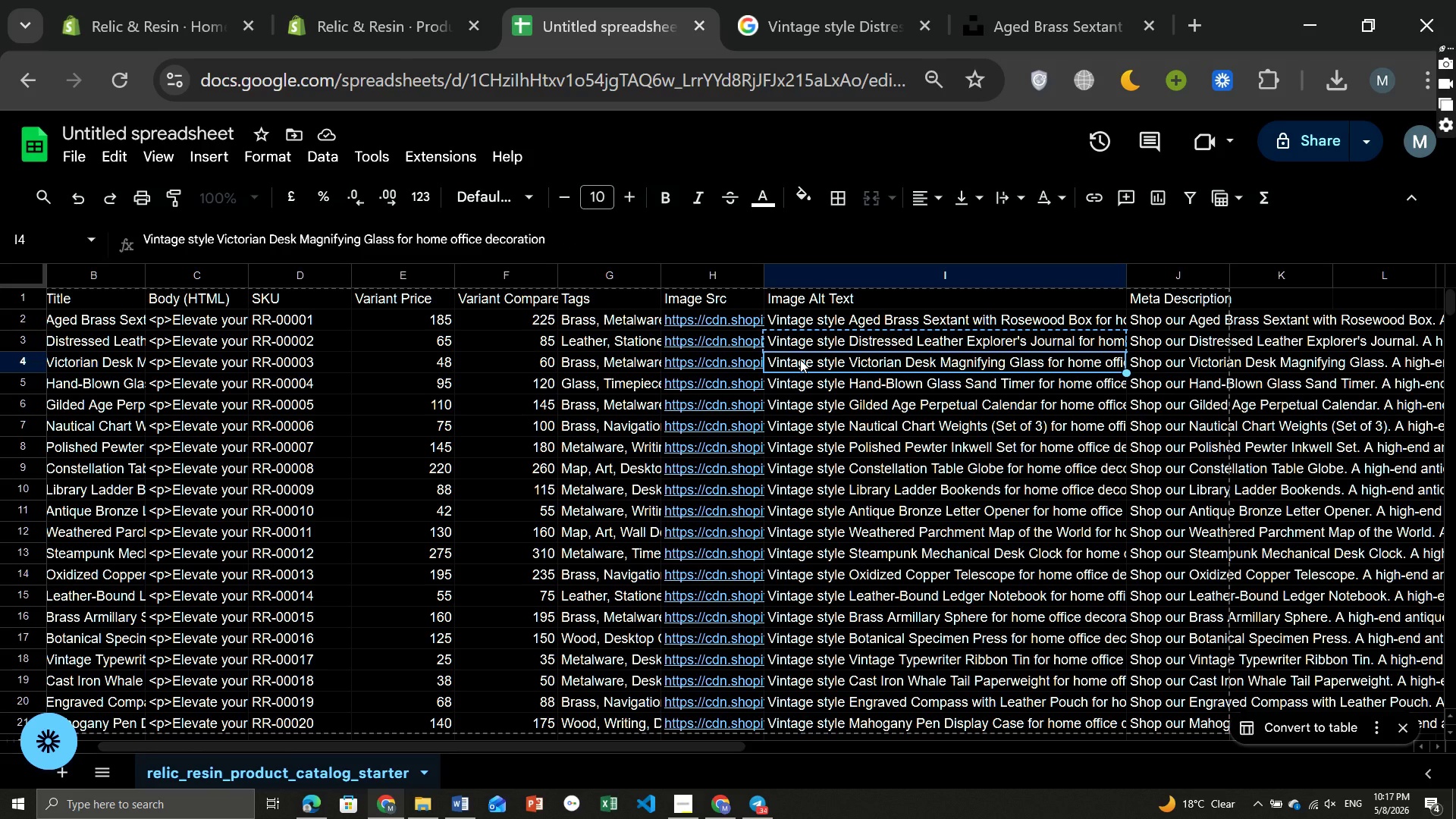 
key(Control+ControlLeft)
 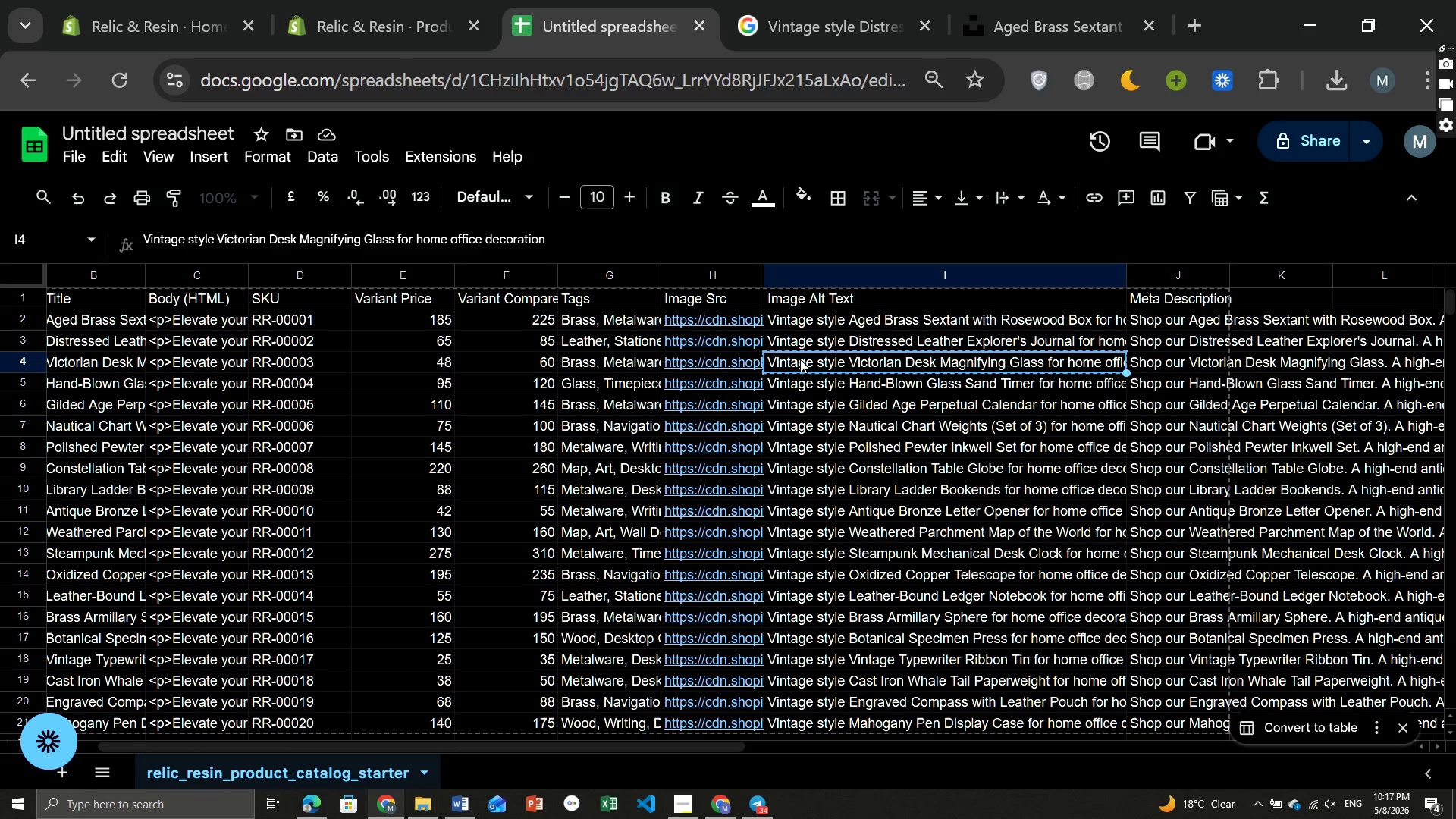 
key(Control+C)
 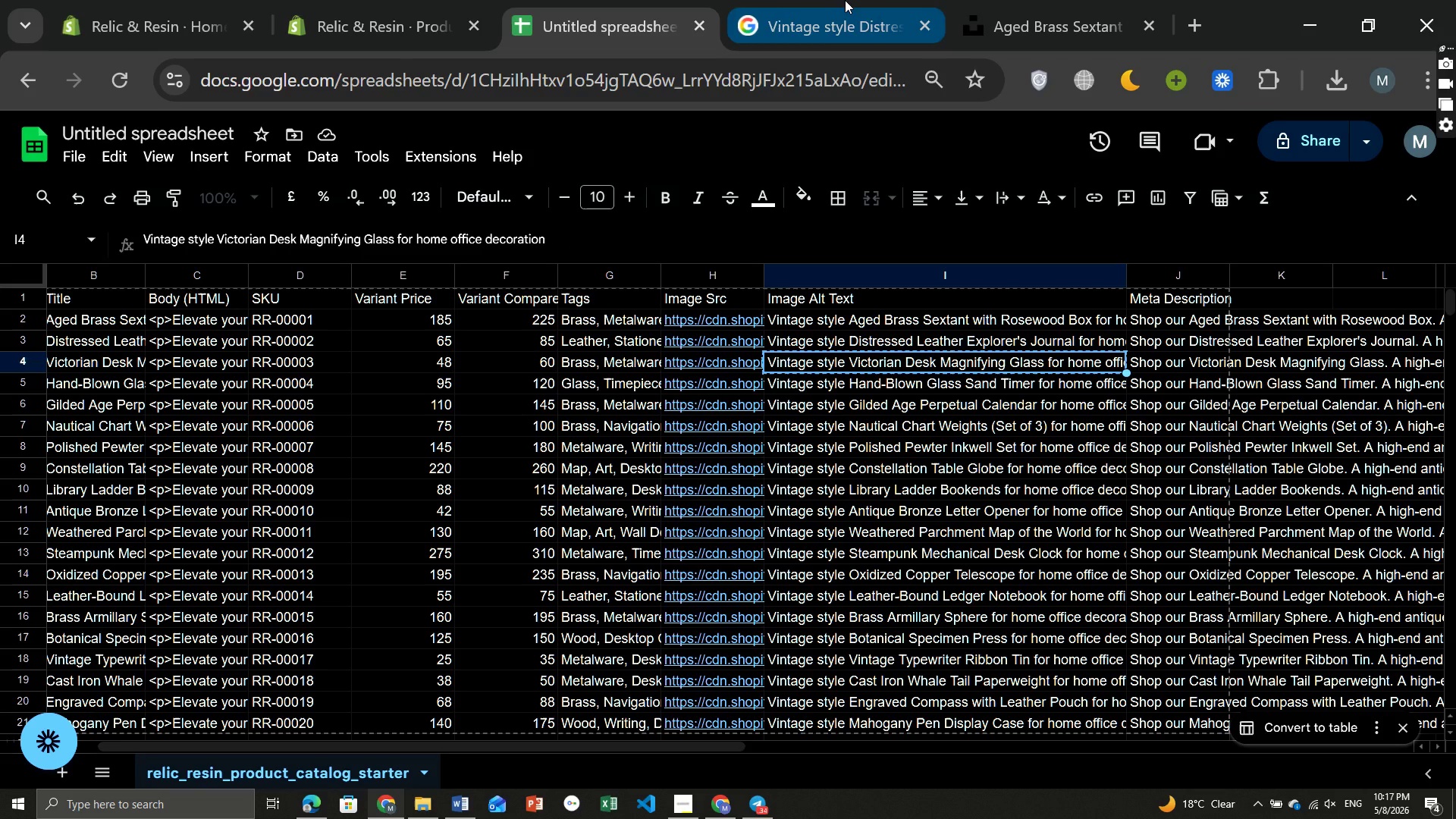 
left_click([839, 2])
 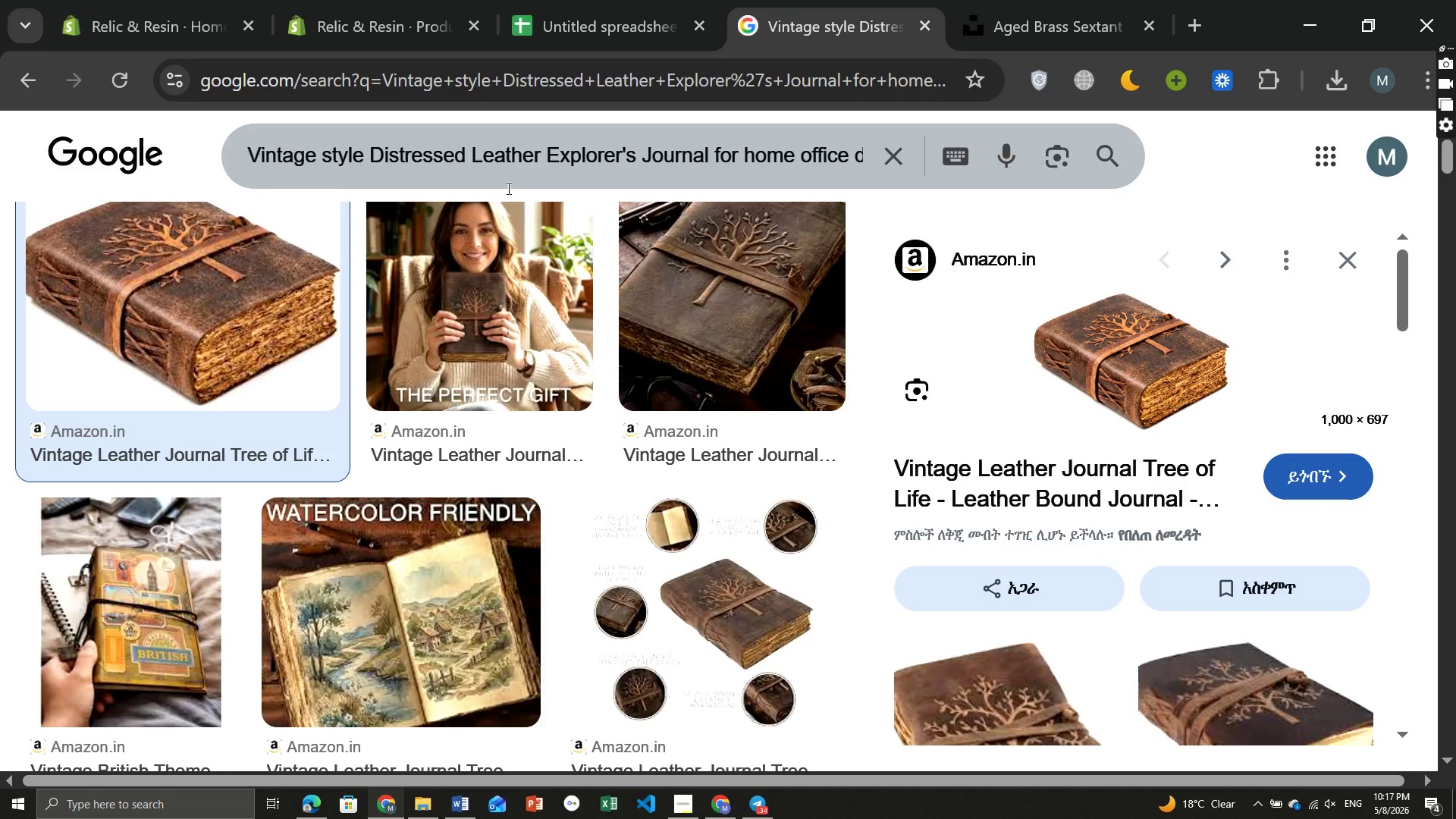 
left_click([507, 188])
 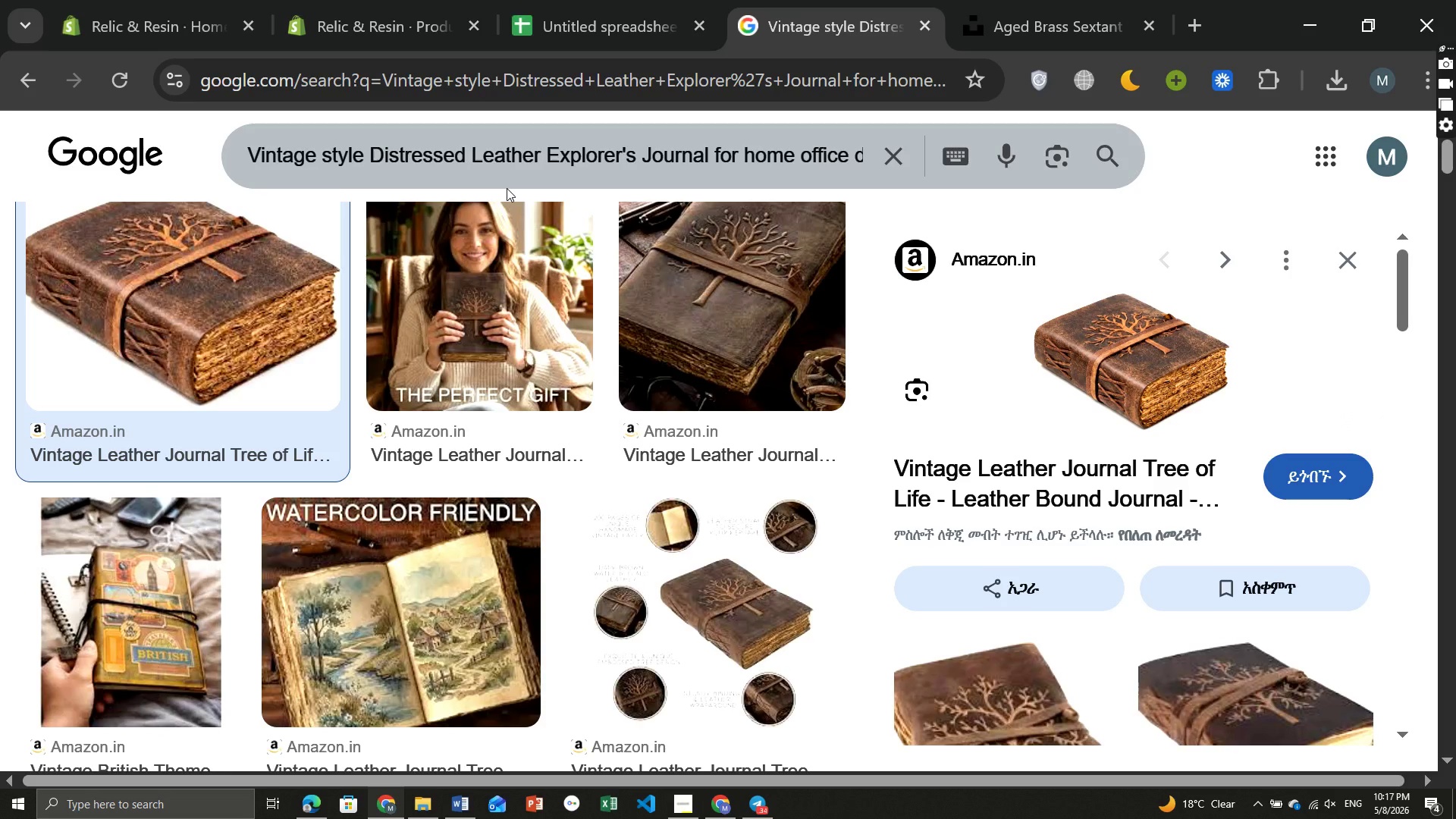 
key(Control+ControlLeft)
 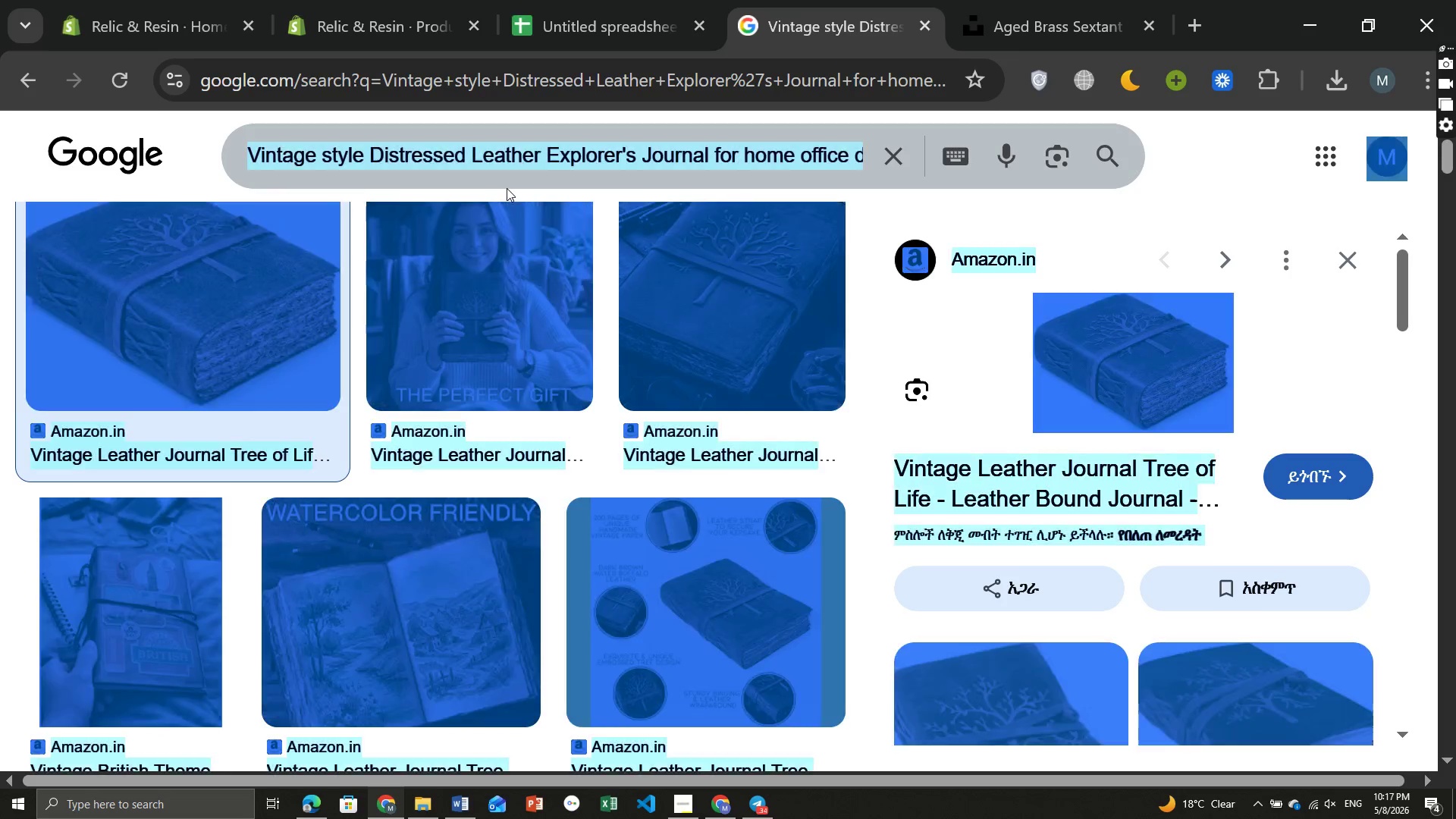 
key(Control+A)
 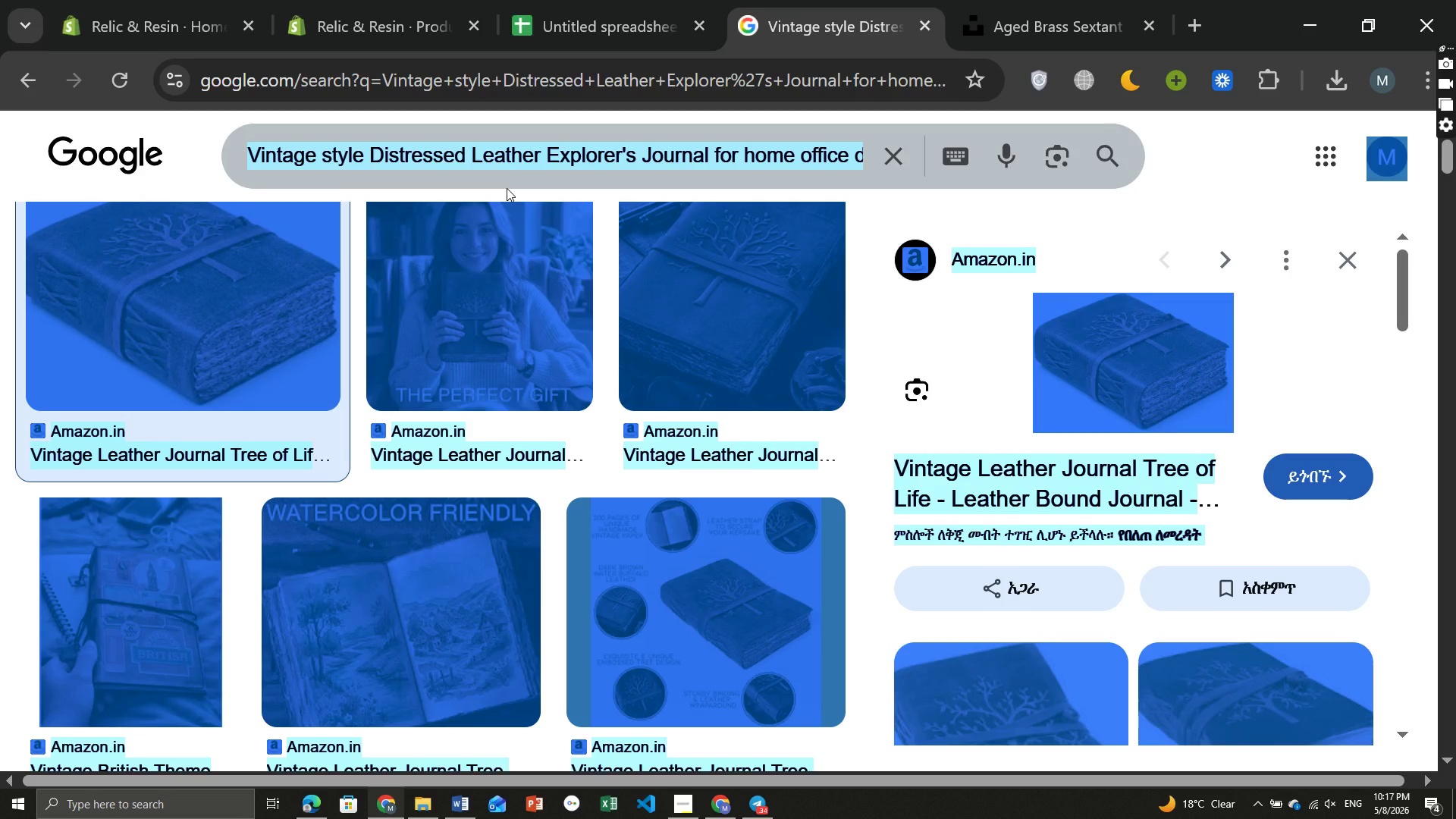 
left_click([507, 188])
 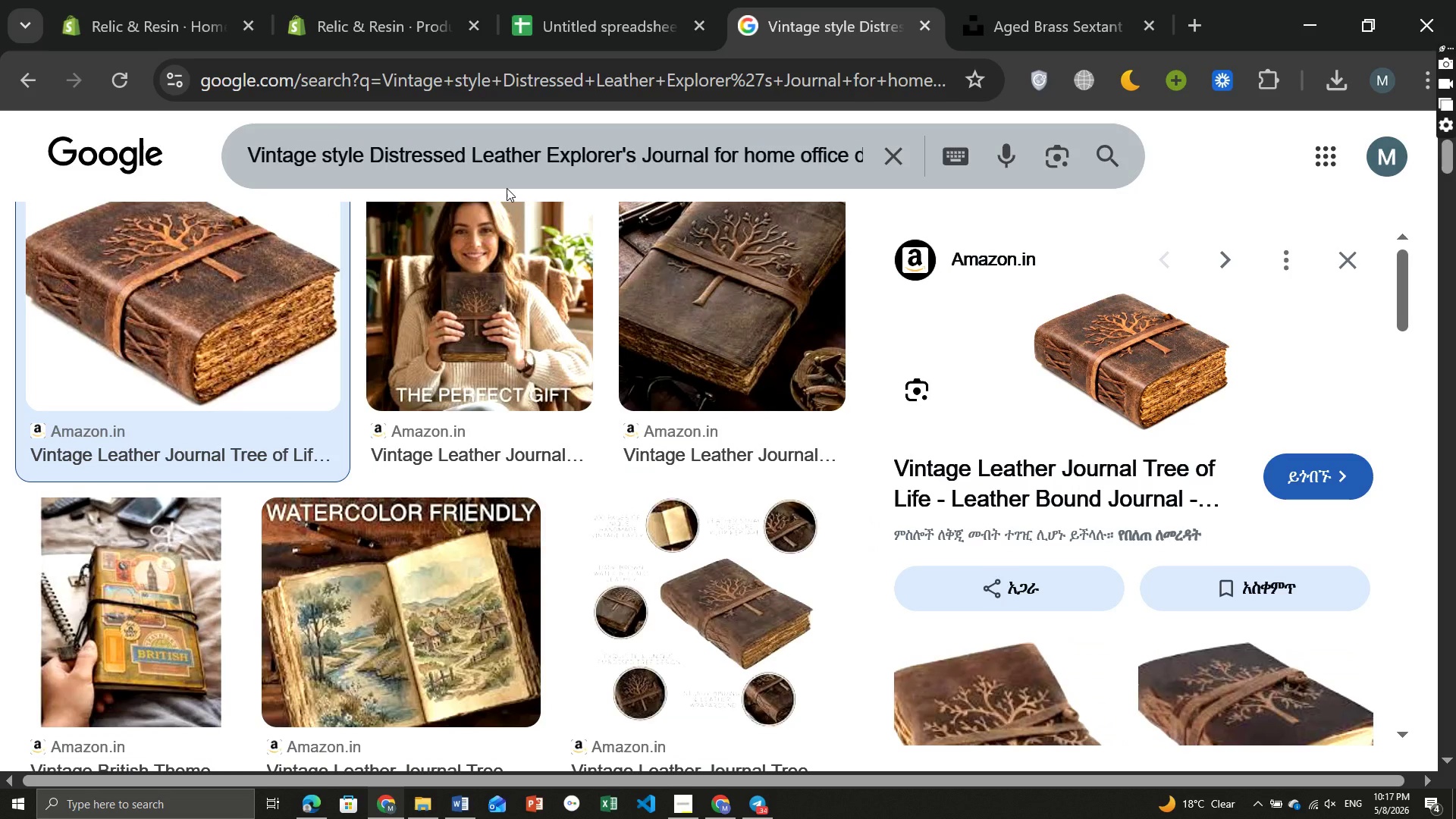 
key(Control+ControlLeft)
 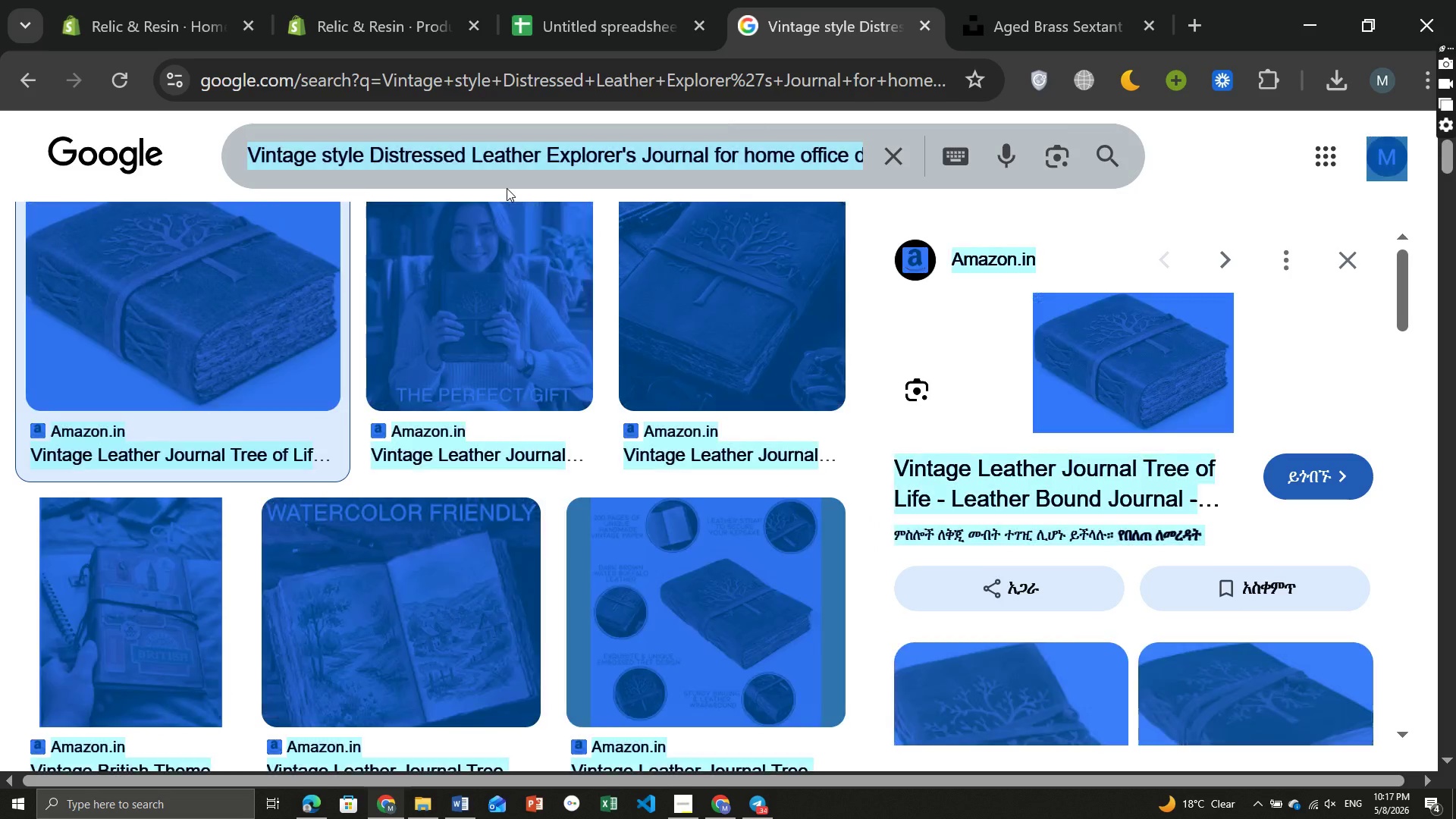 
key(Control+A)
 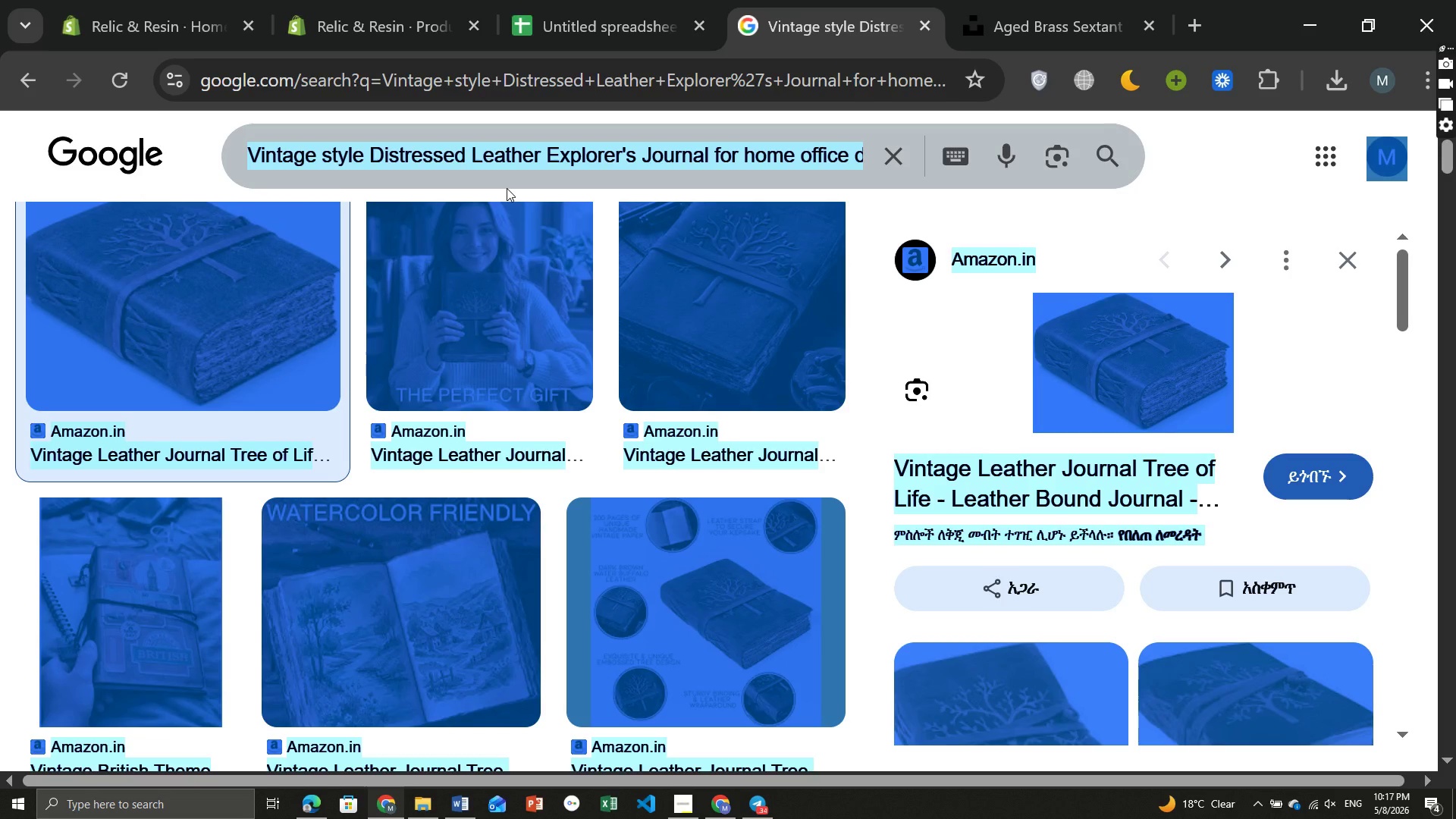 
left_click([507, 188])
 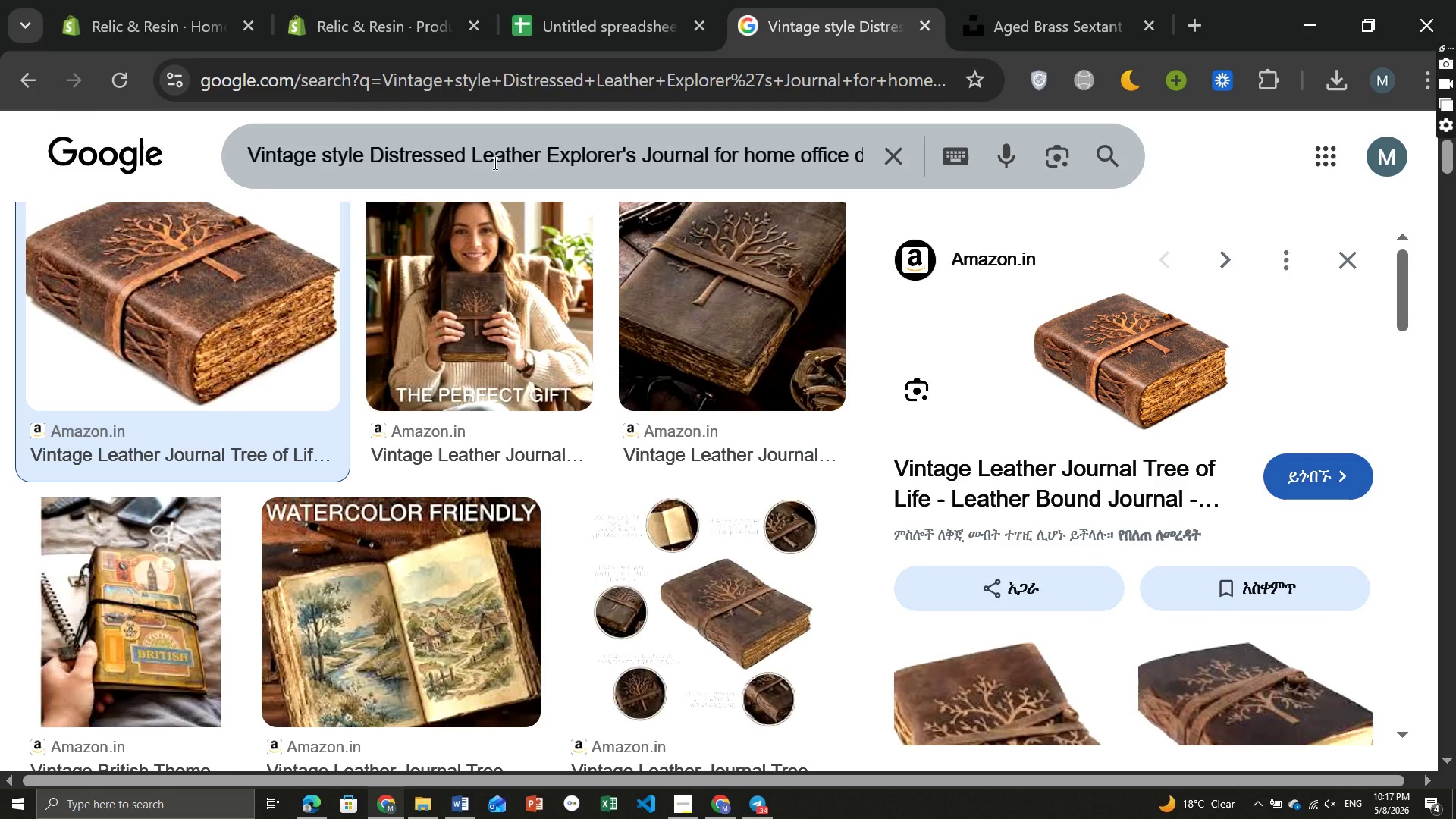 
left_click([494, 163])
 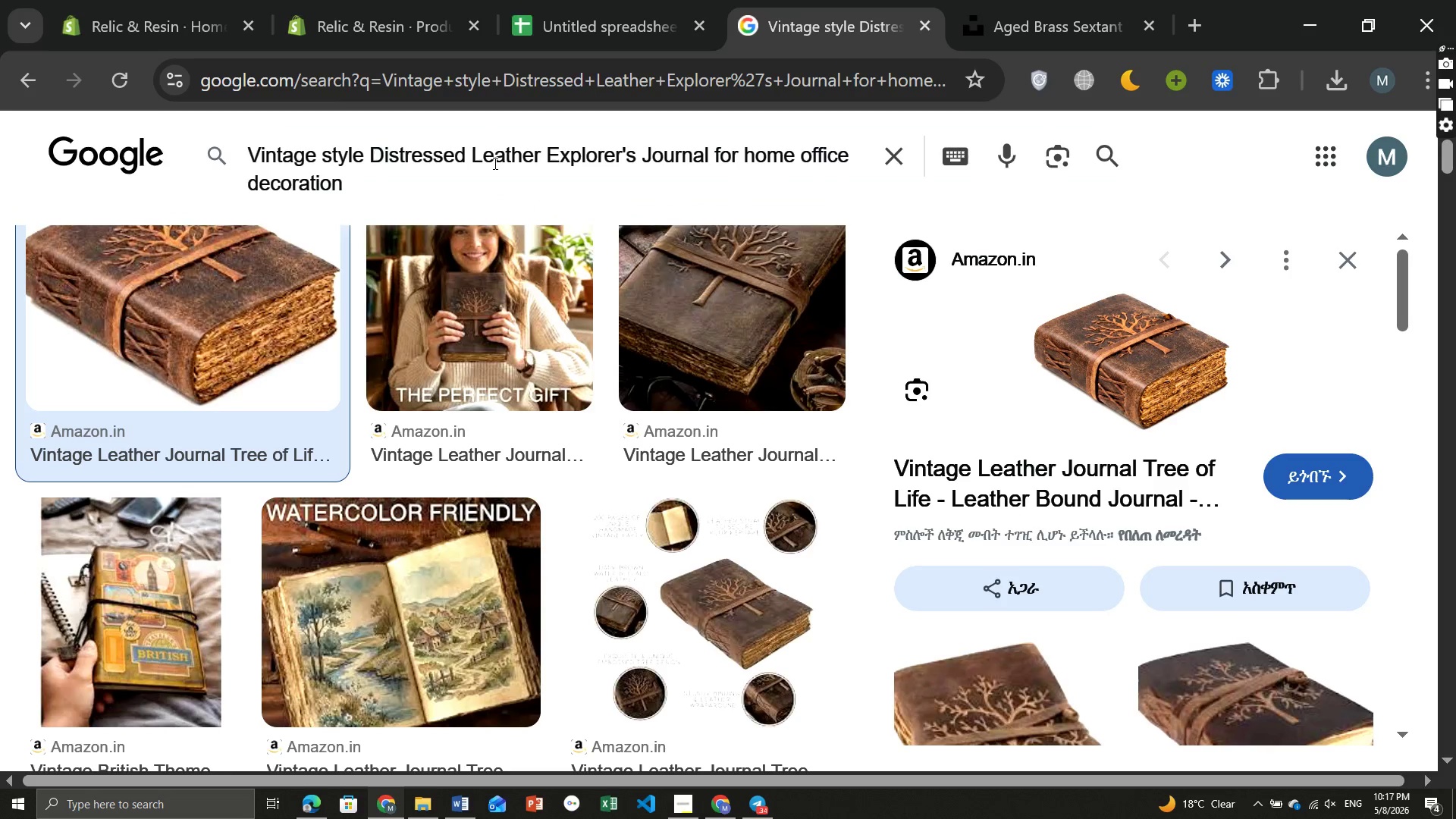 
key(Control+ControlLeft)
 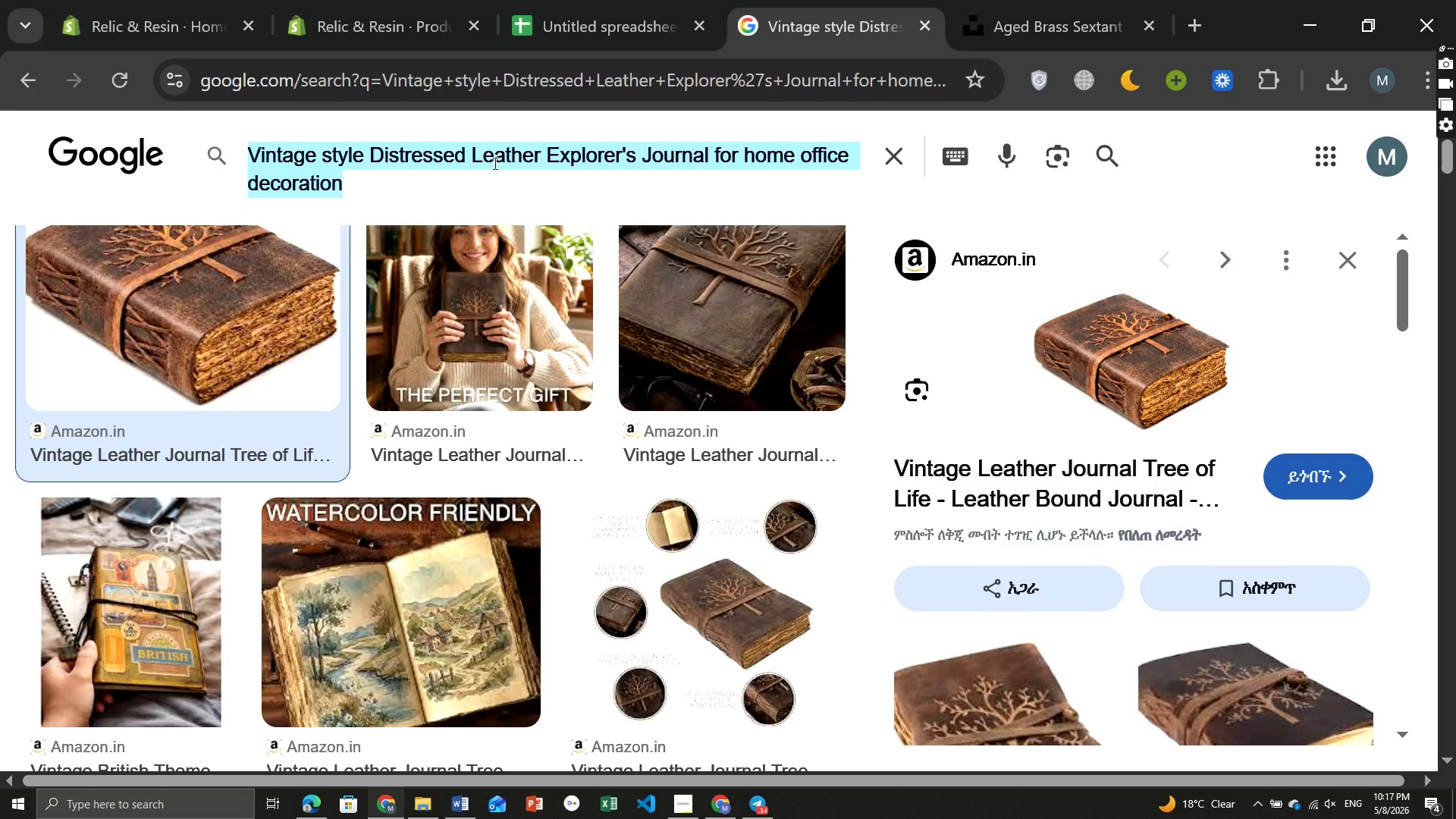 
key(Control+A)
 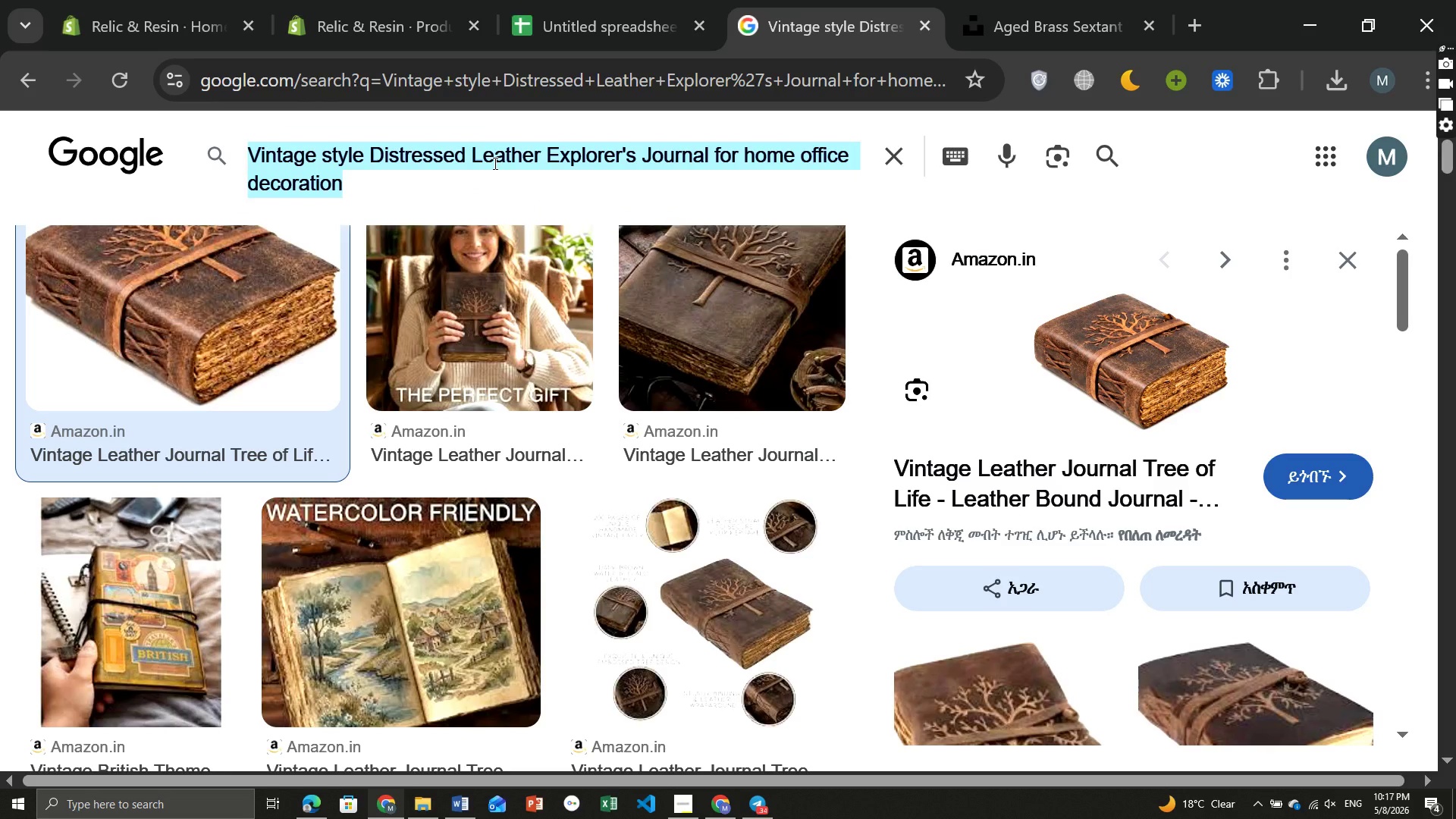 
key(Control+ControlLeft)
 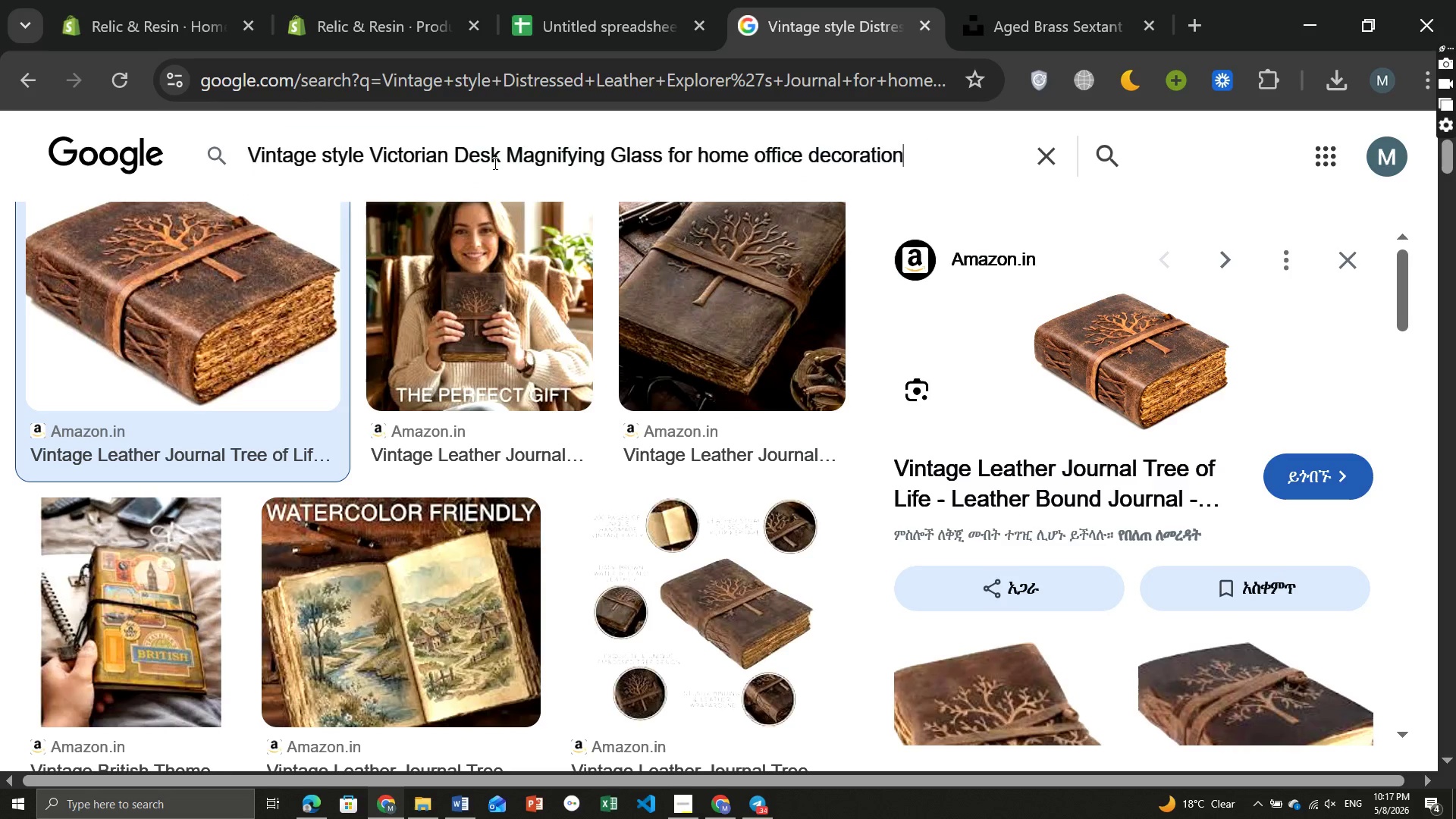 
key(Control+V)
 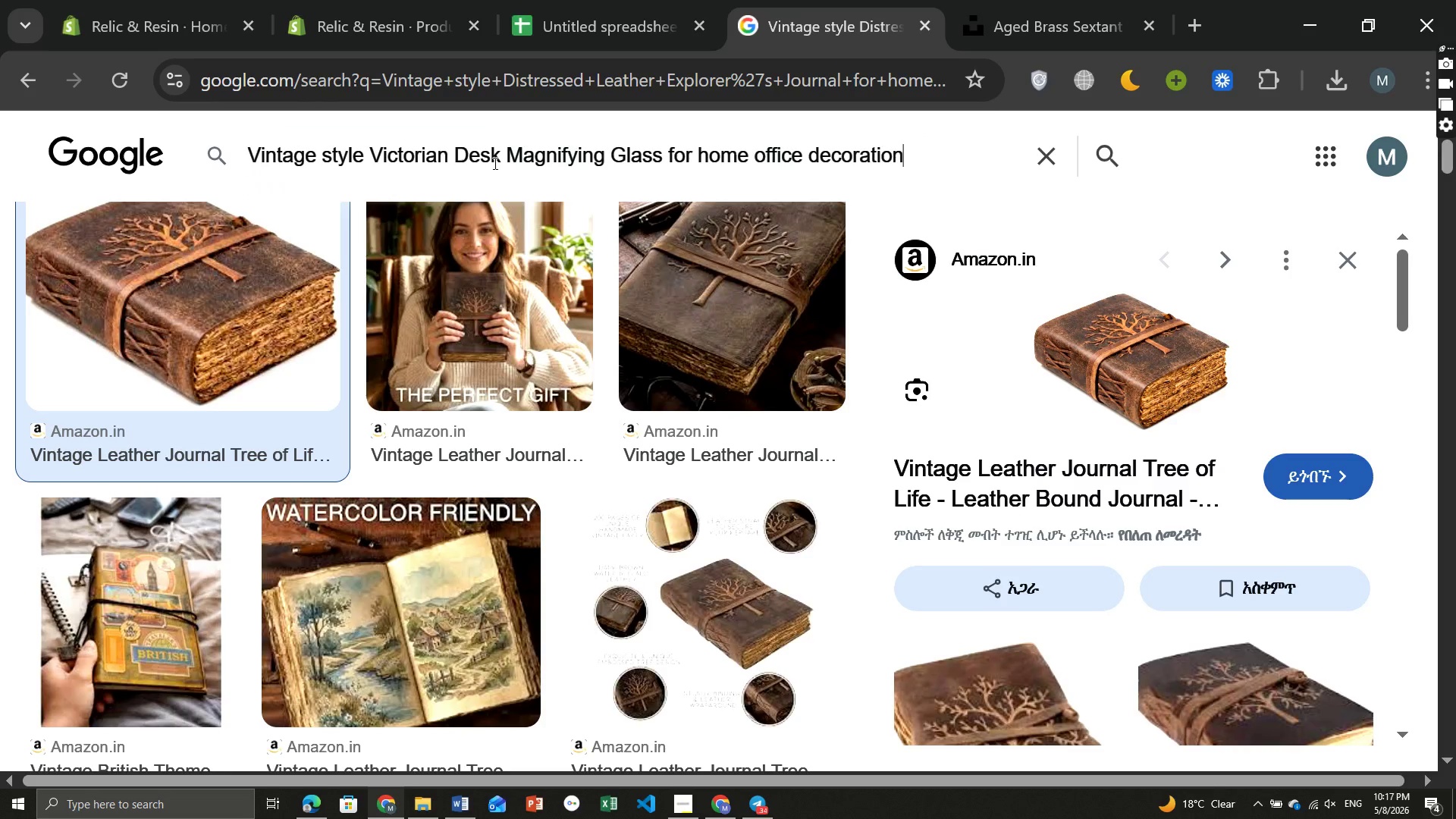 
key(Enter)
 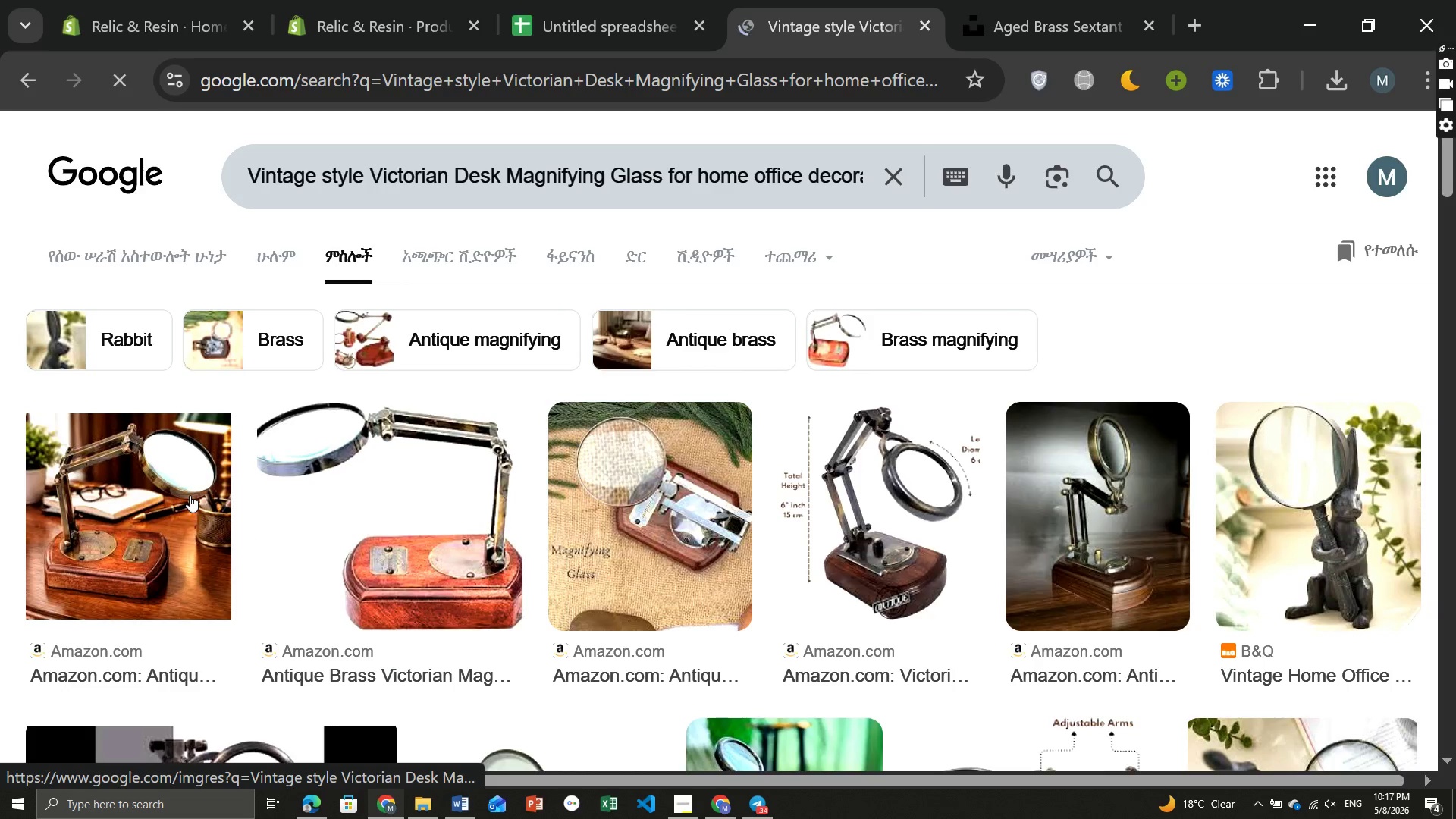 
wait(7.23)
 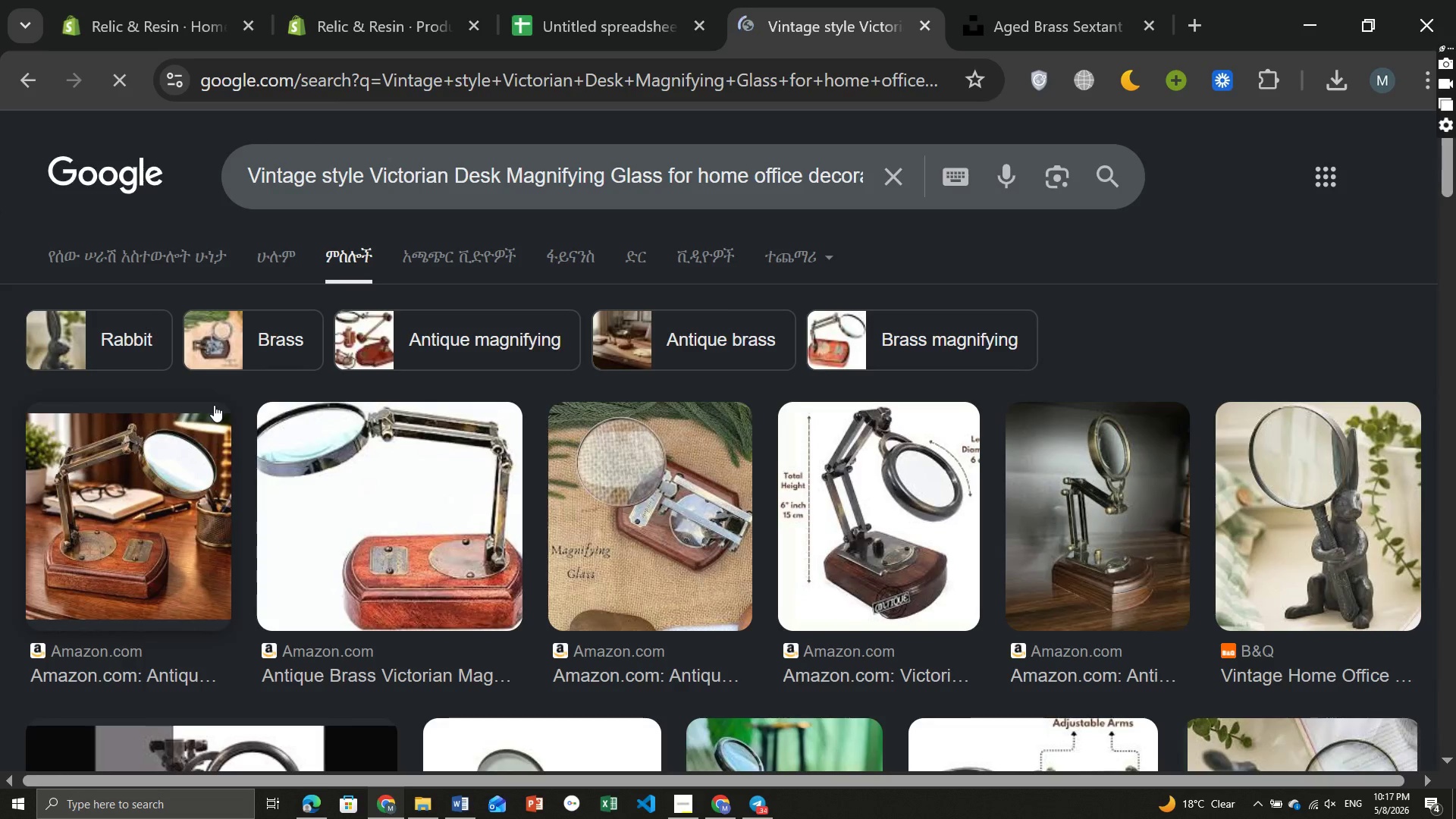 
left_click([879, 557])
 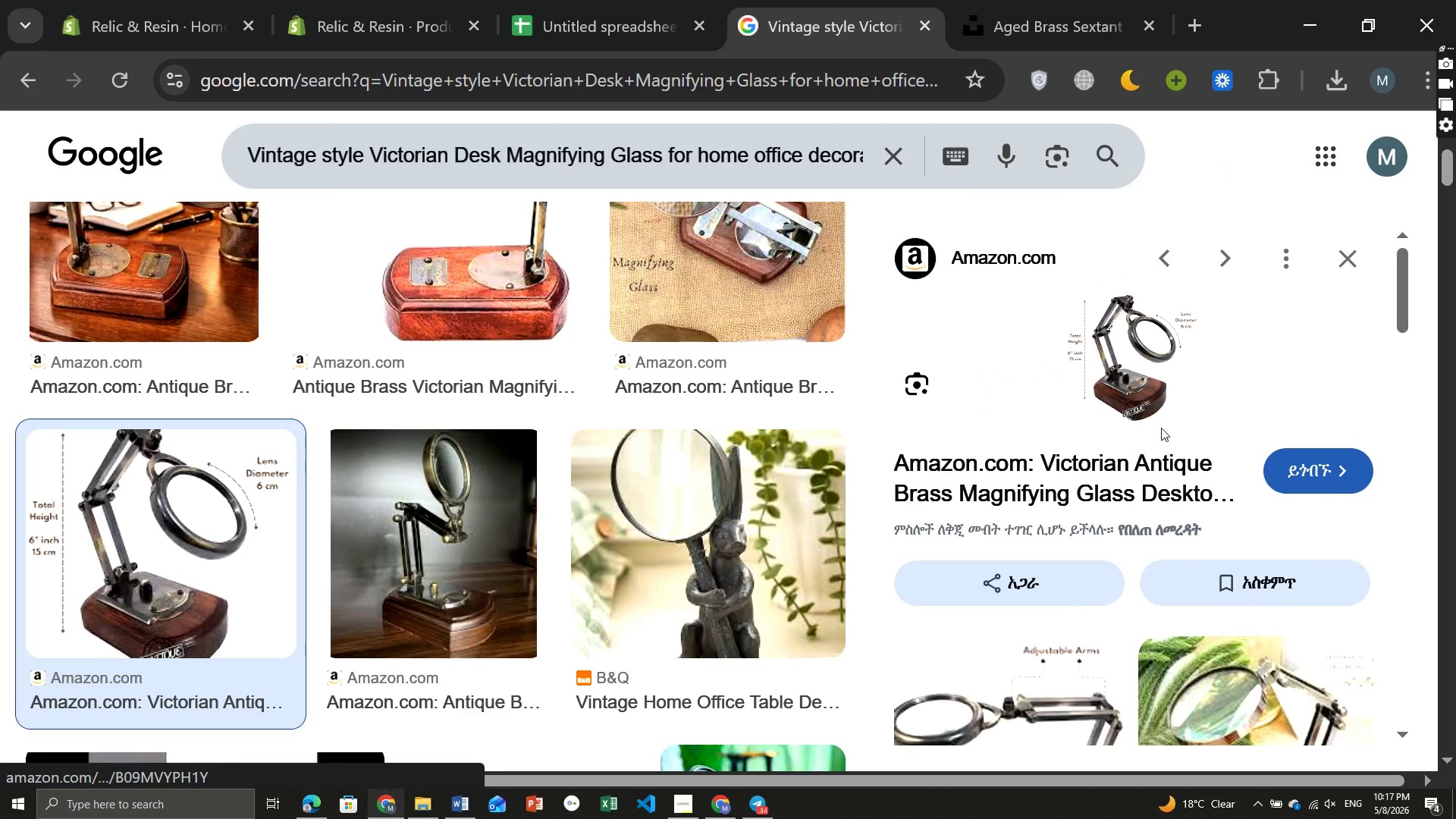 
right_click([1141, 364])
 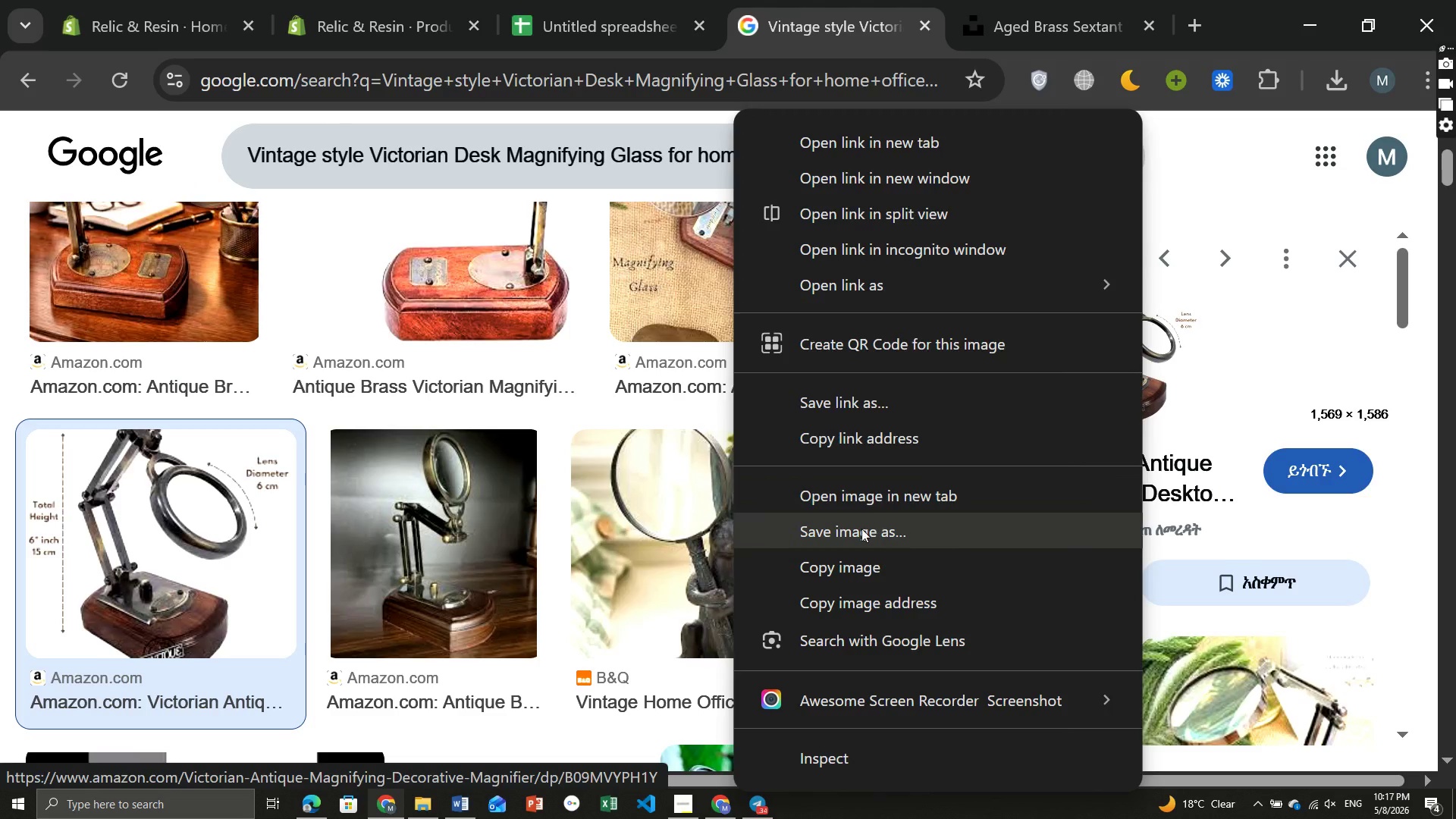 
left_click([859, 530])
 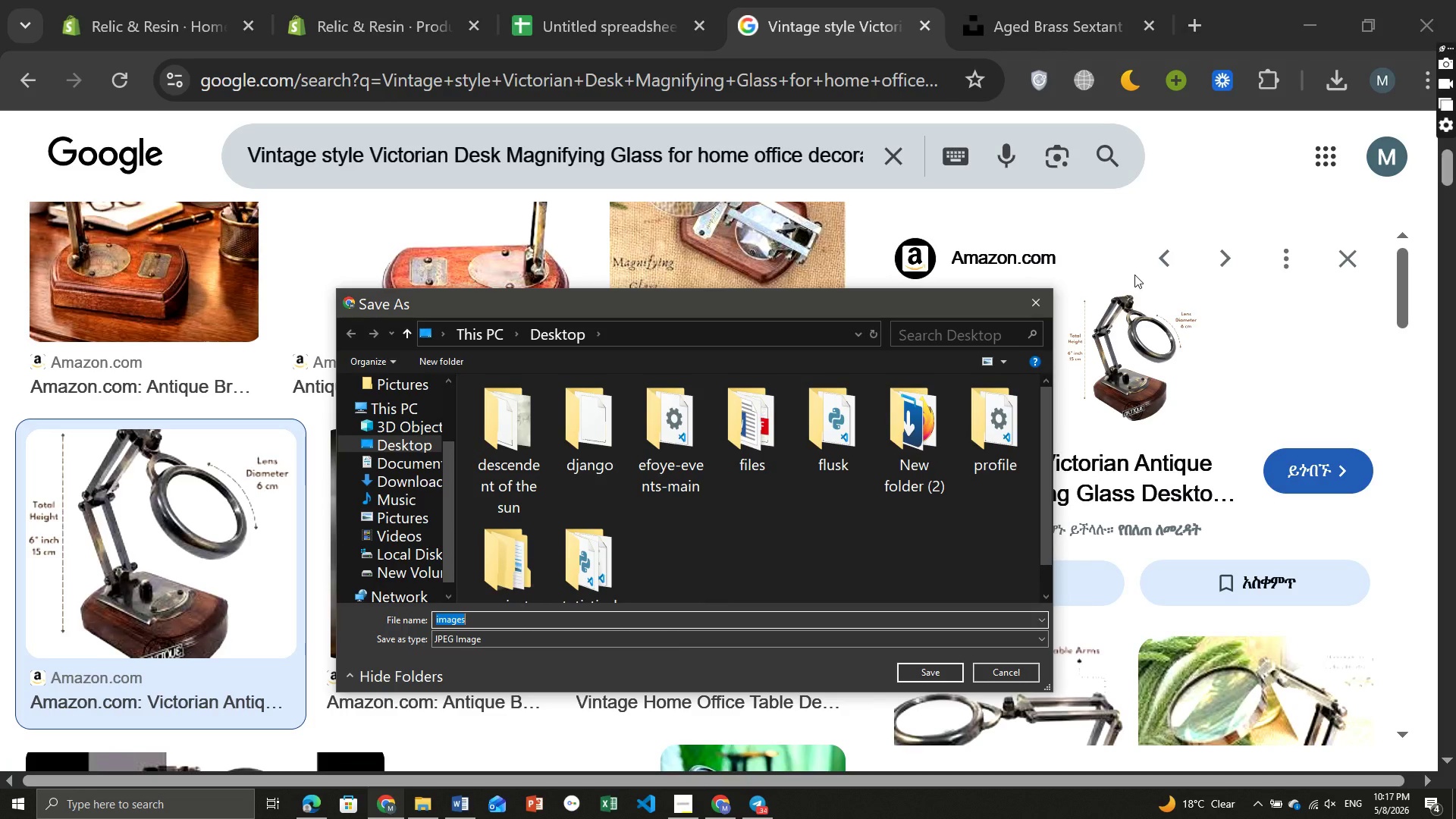 
left_click([1041, 303])
 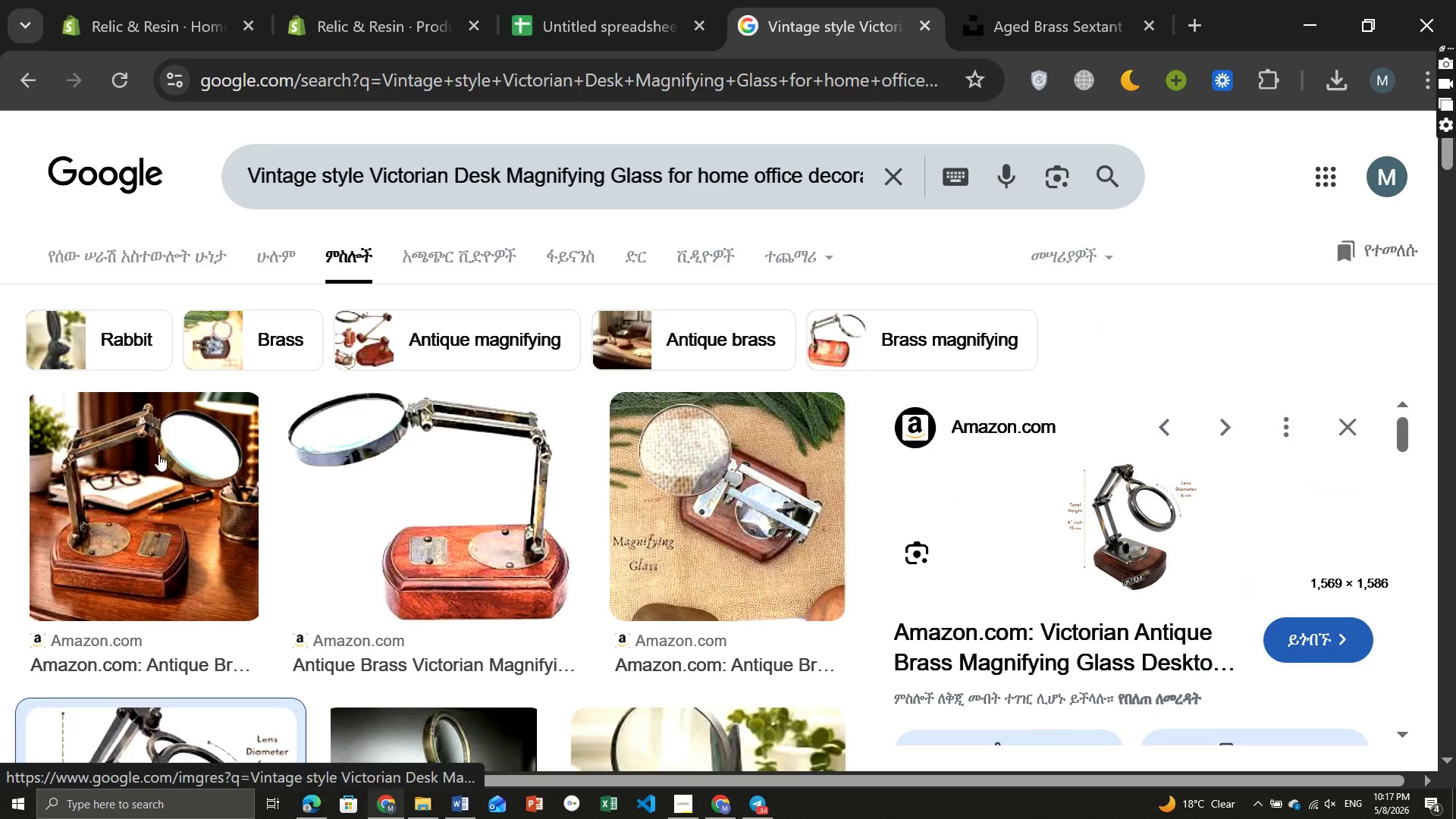 
left_click([155, 469])
 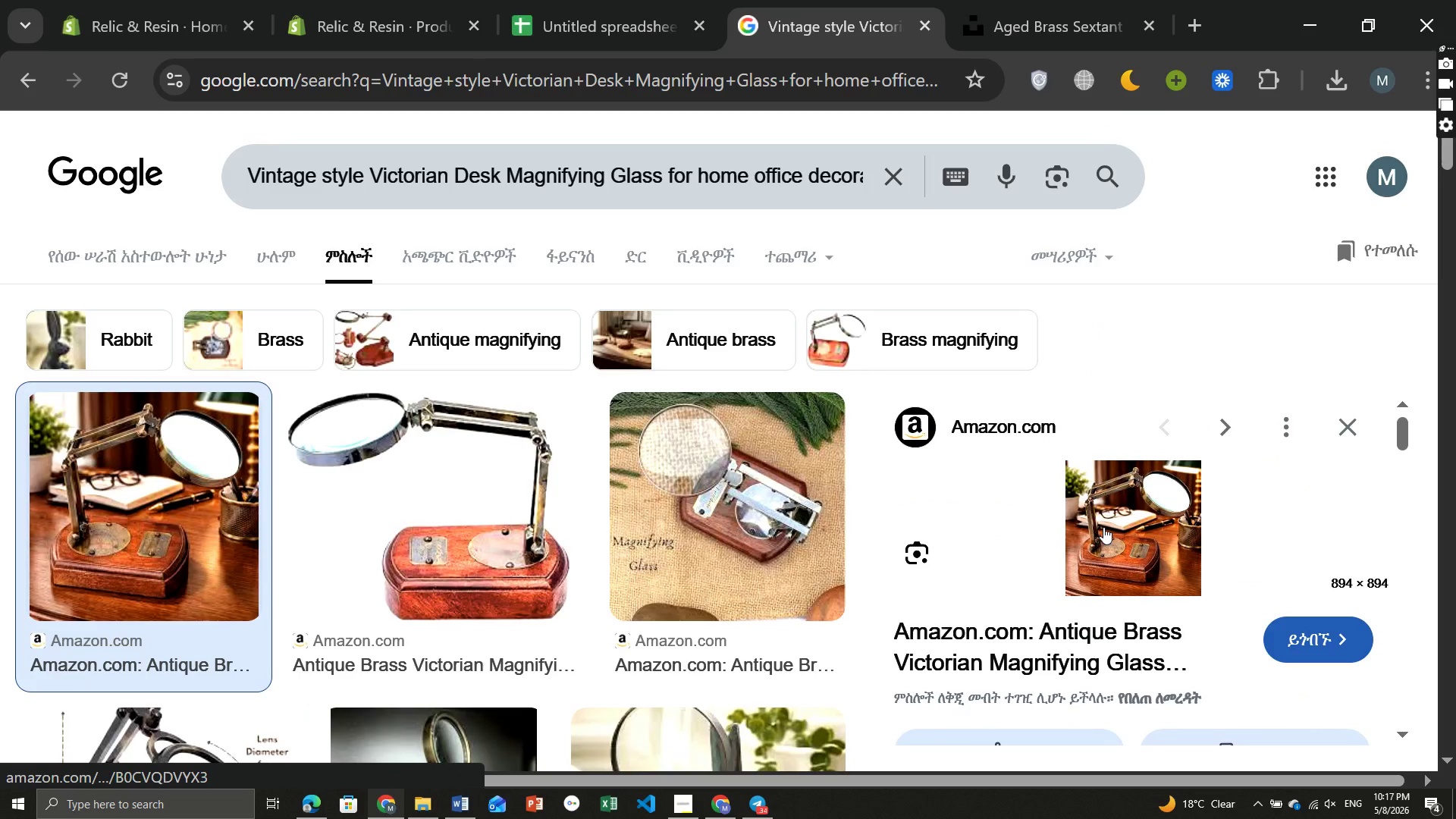 
right_click([1103, 527])
 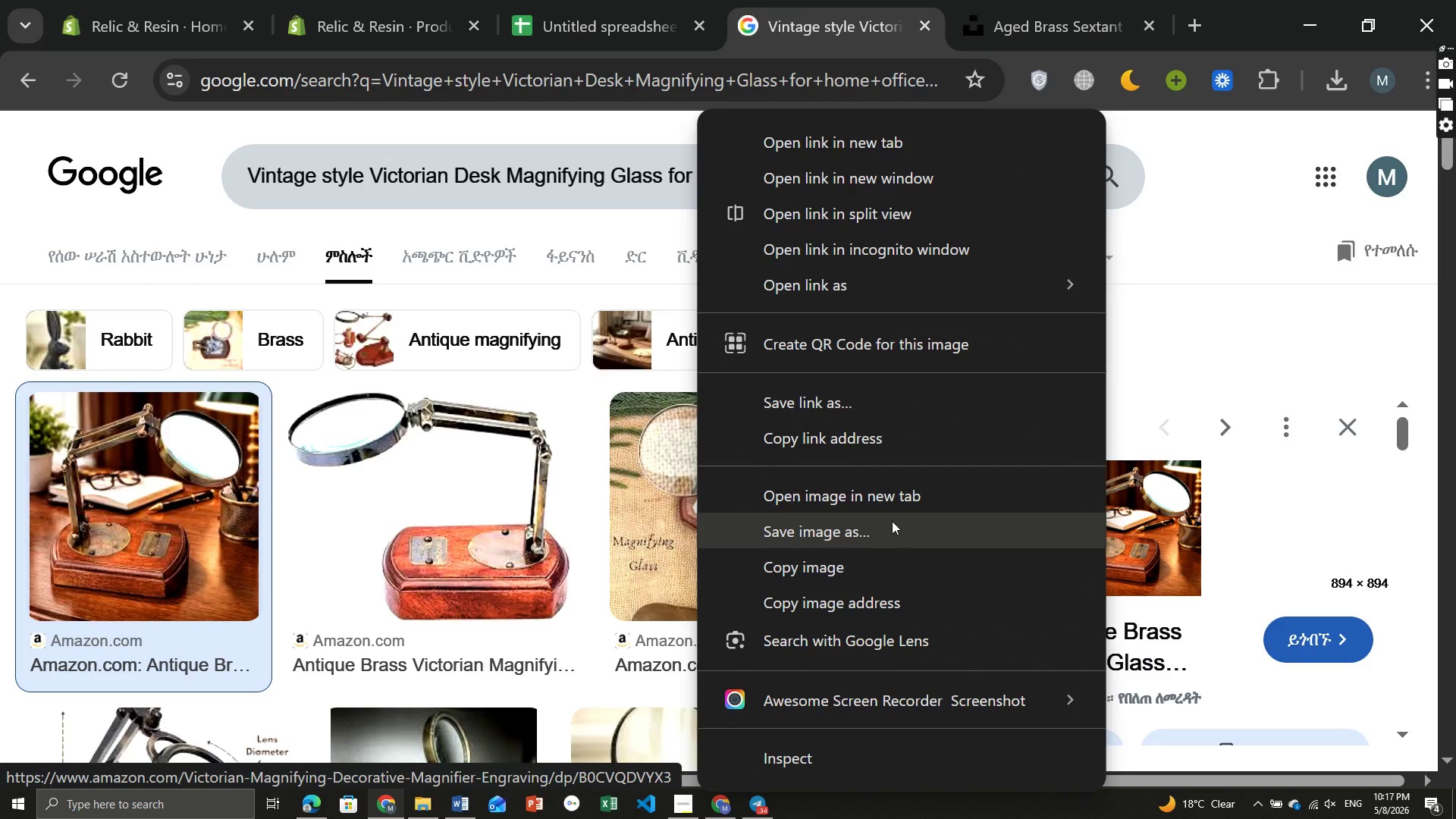 
left_click([892, 521])
 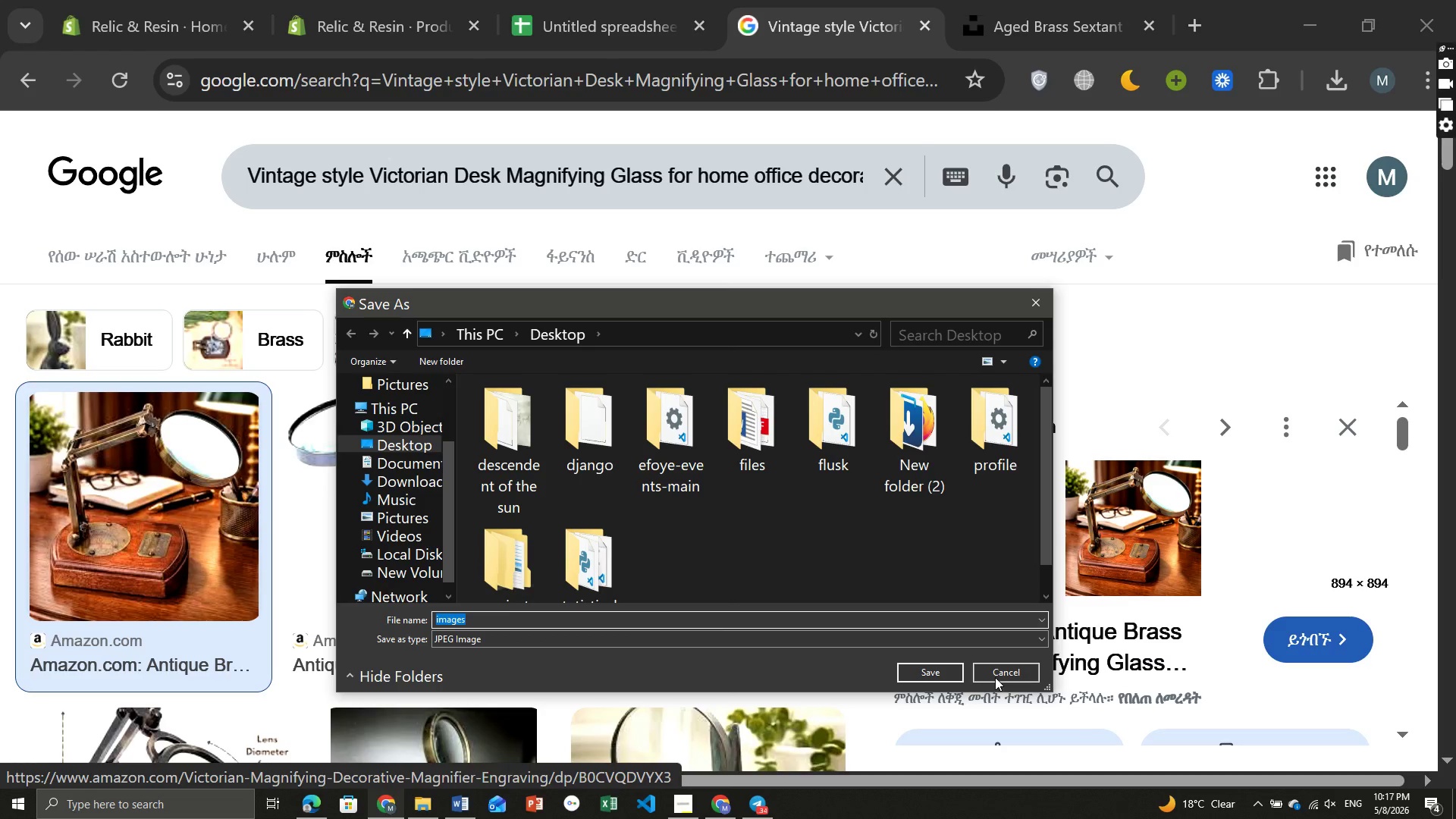 
left_click([1005, 675])
 